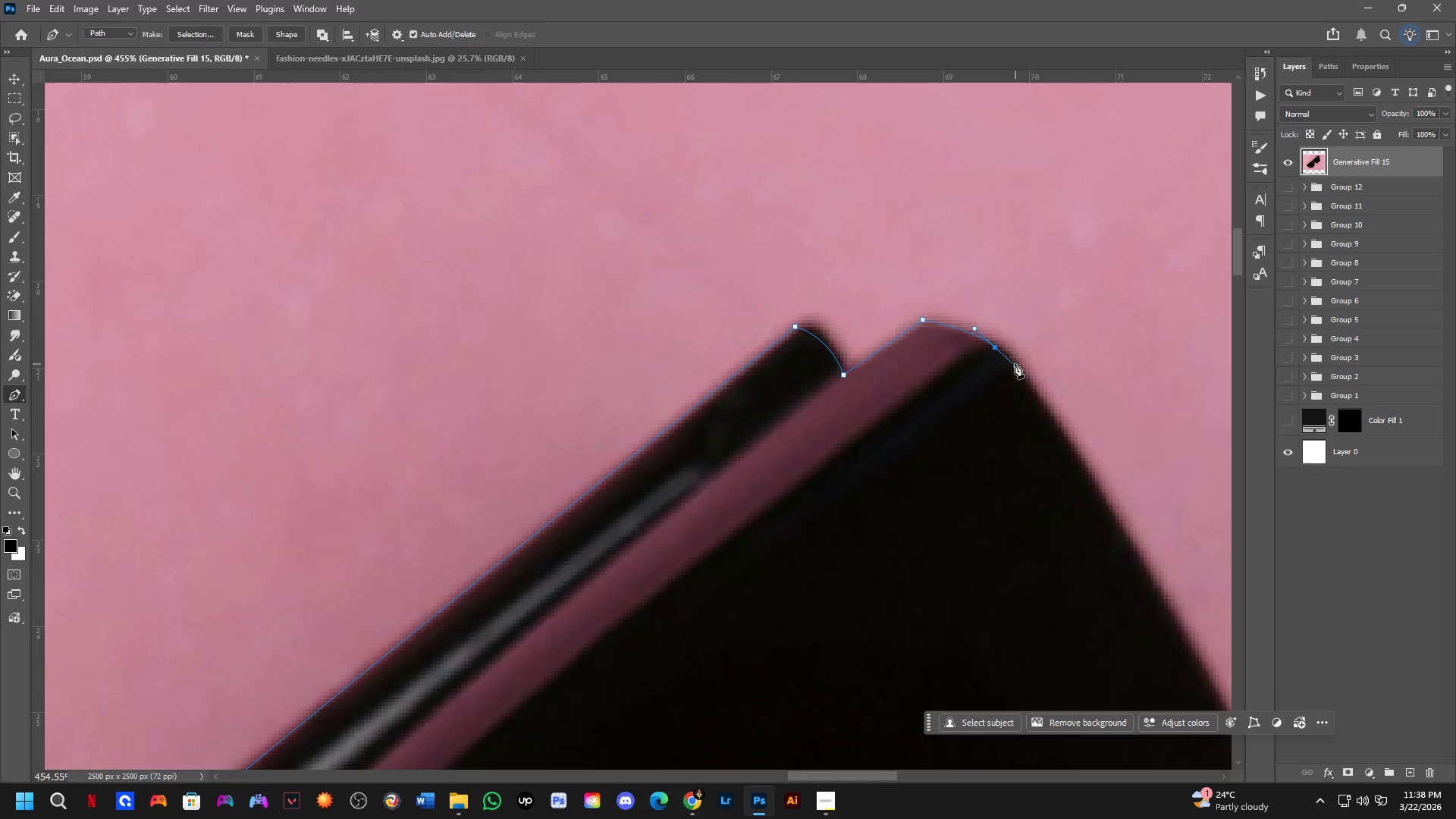 
key(Shift+ShiftLeft)
 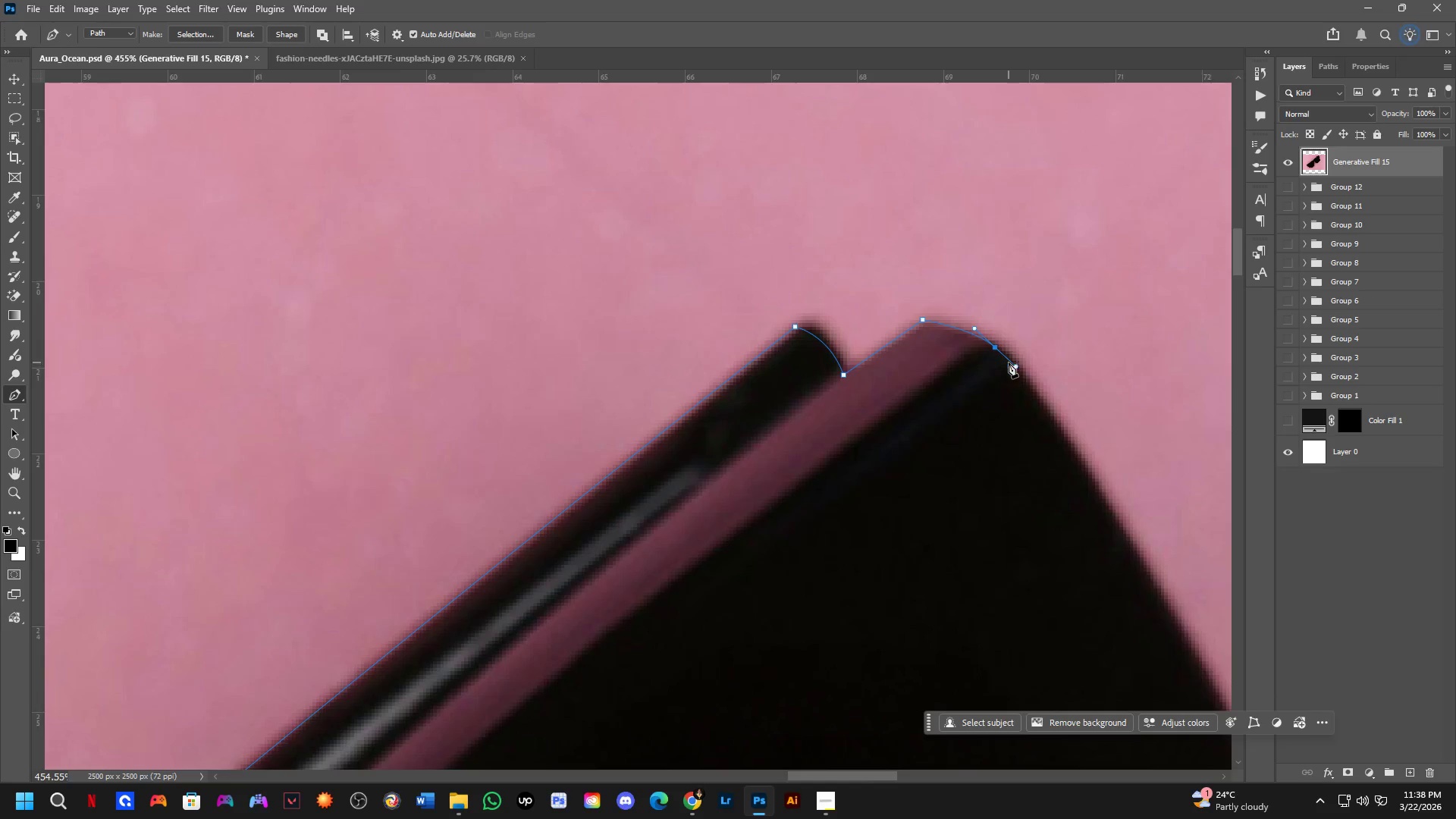 
scroll: coordinate [1007, 362], scroll_direction: down, amount: 2.0
 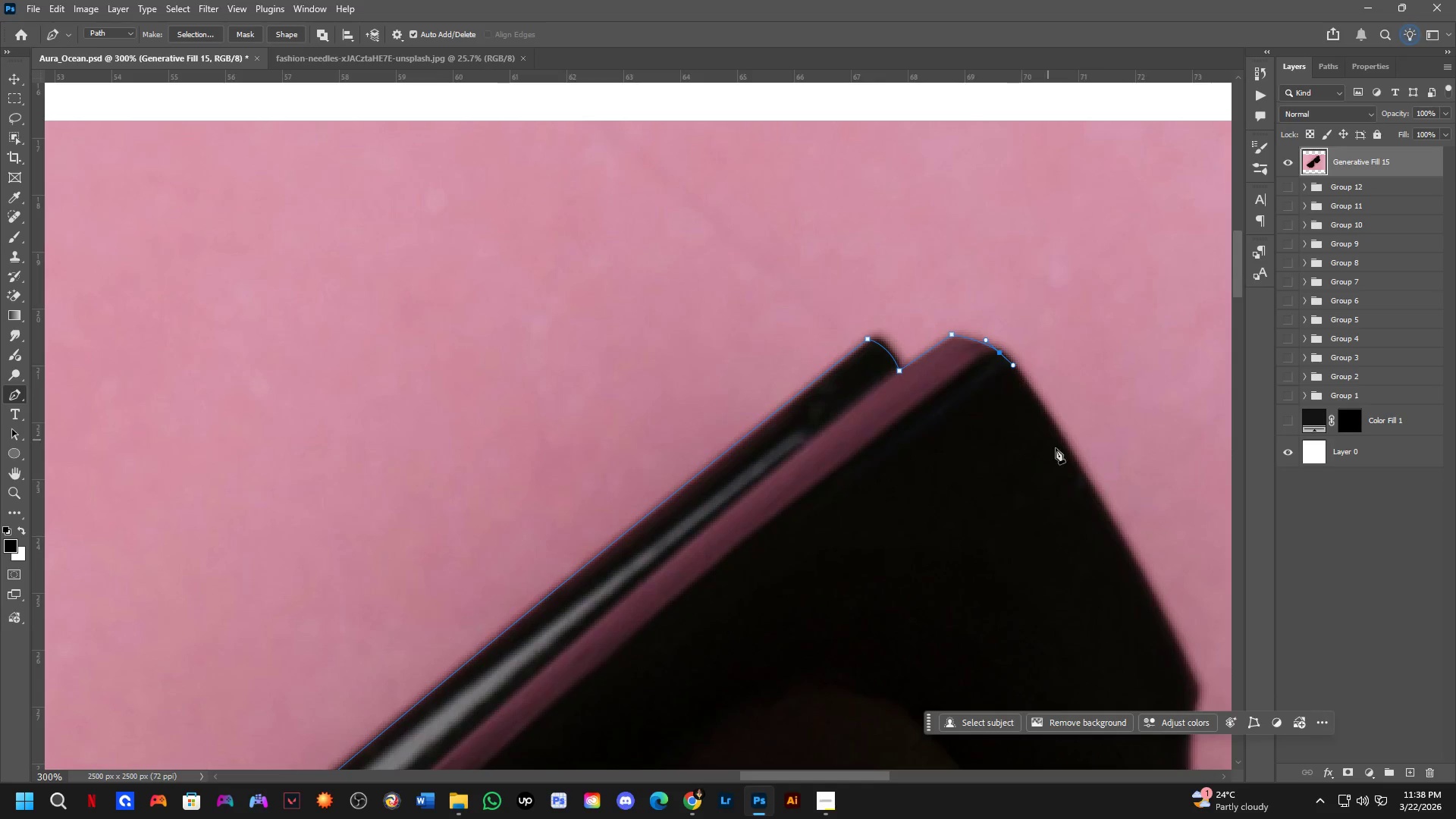 
hold_key(key=Space, duration=0.47)
 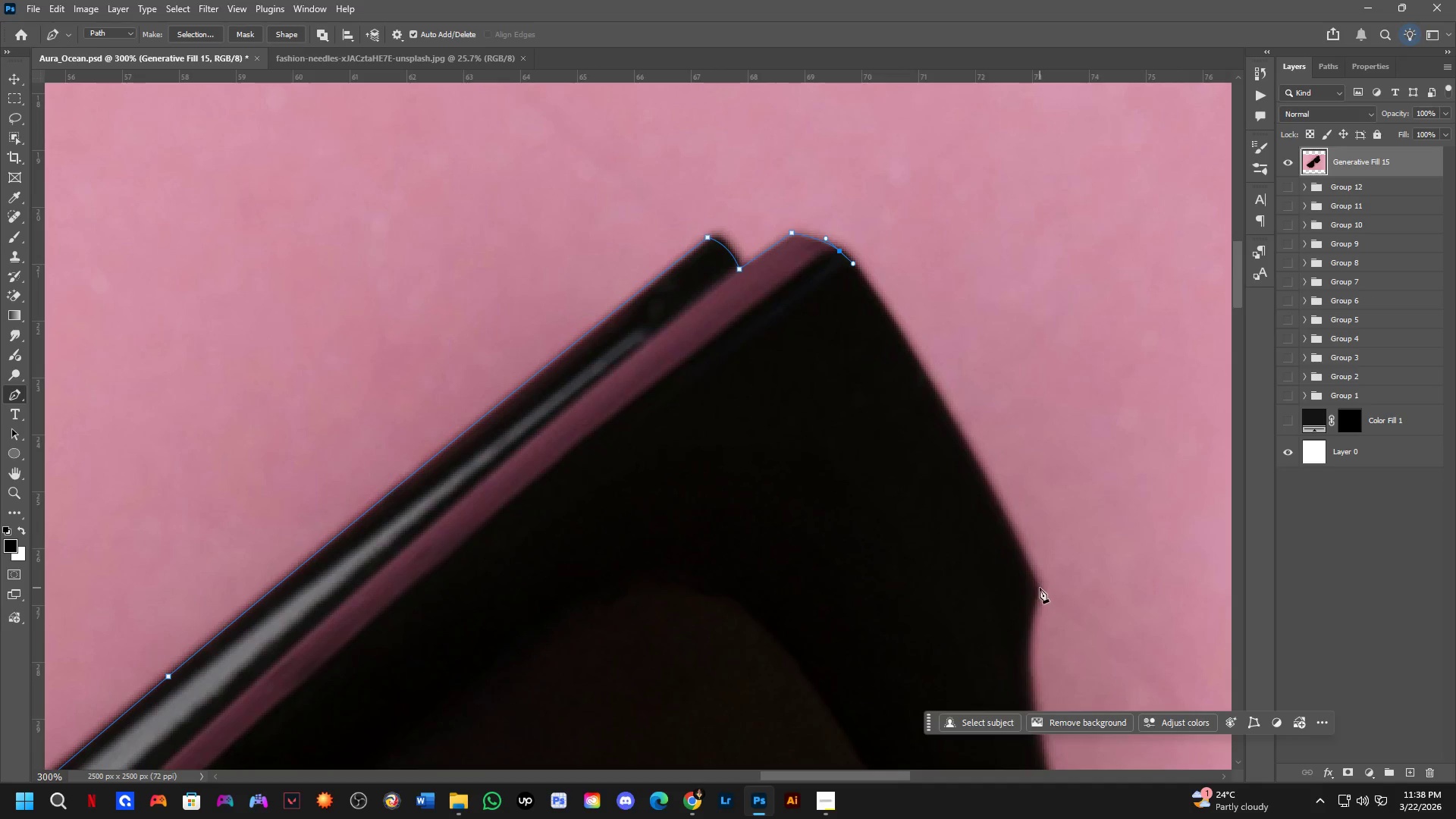 
left_click_drag(start_coordinate=[1068, 463], to_coordinate=[908, 362])
 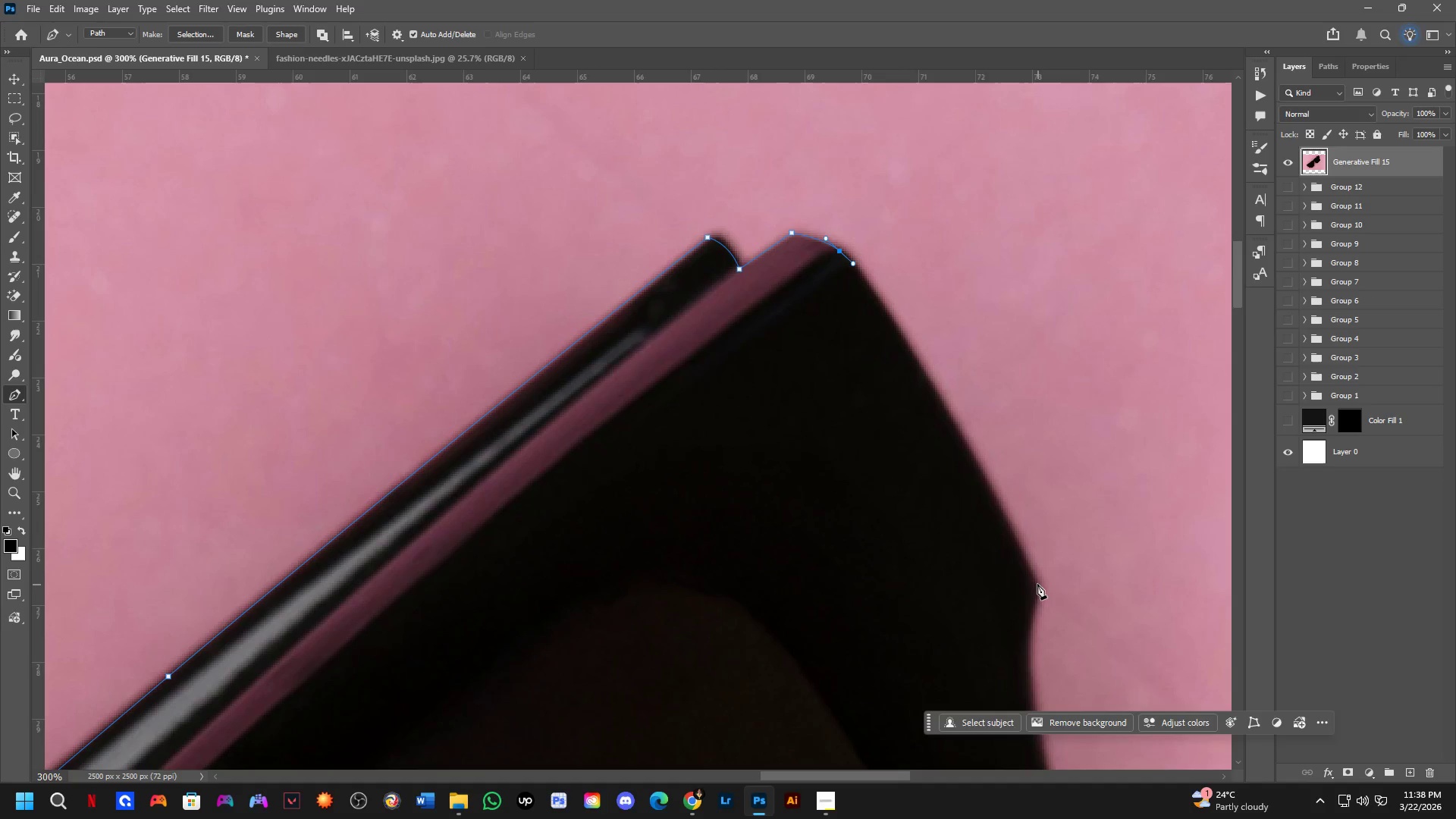 
left_click([1037, 582])
 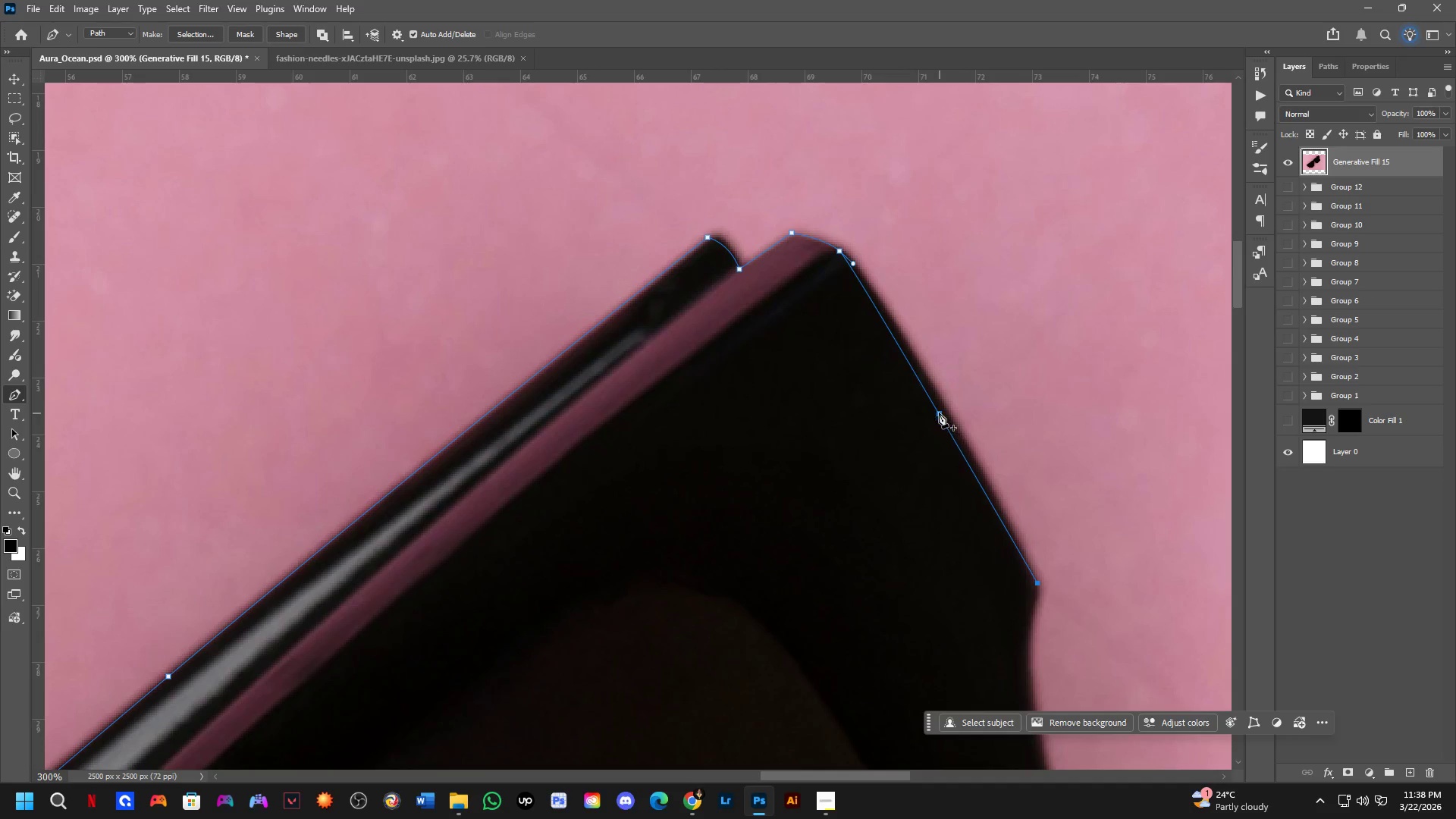 
left_click([938, 412])
 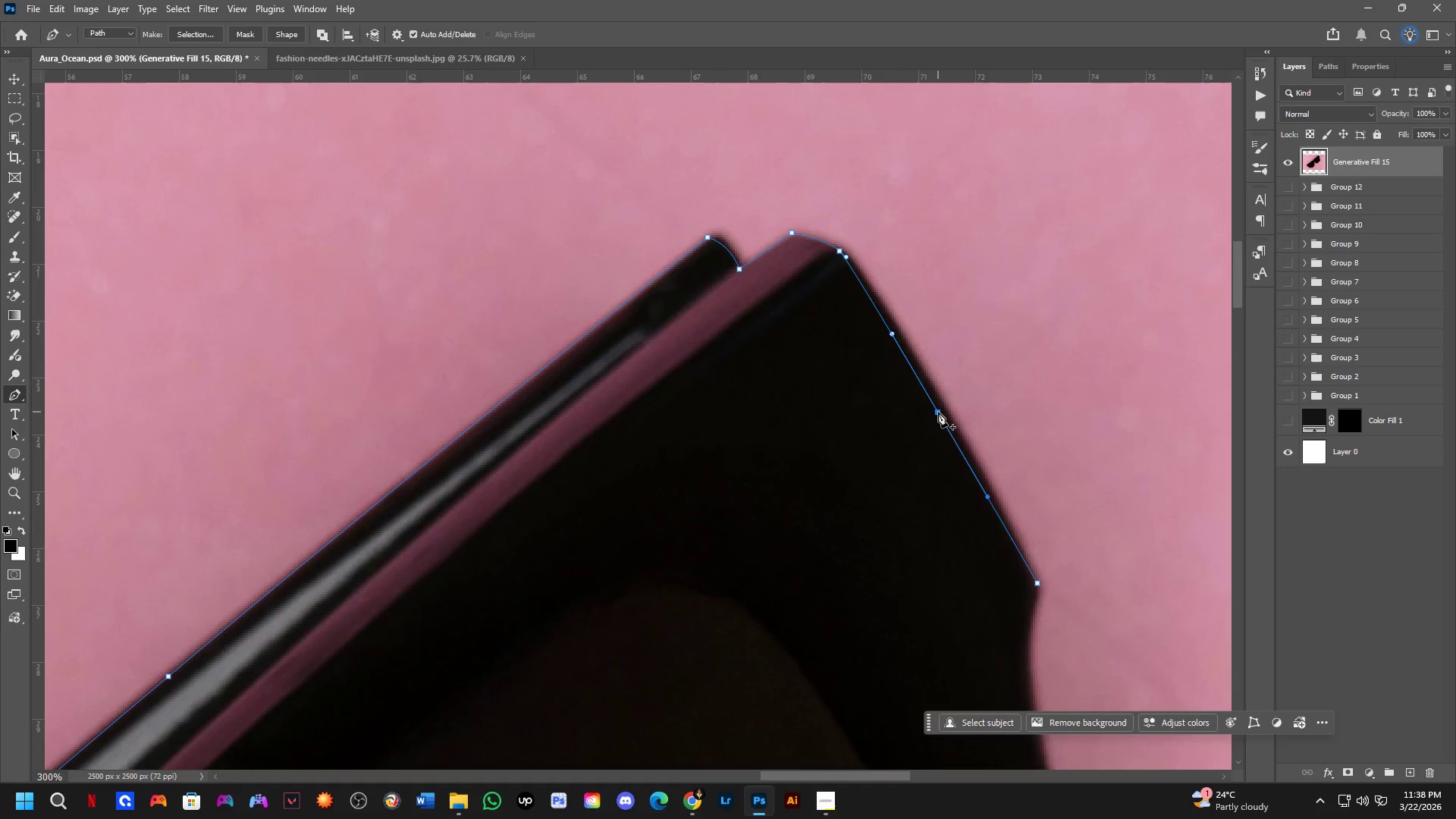 
hold_key(key=ControlLeft, duration=0.66)
left_click_drag(start_coordinate=[938, 412], to_coordinate=[943, 403])
 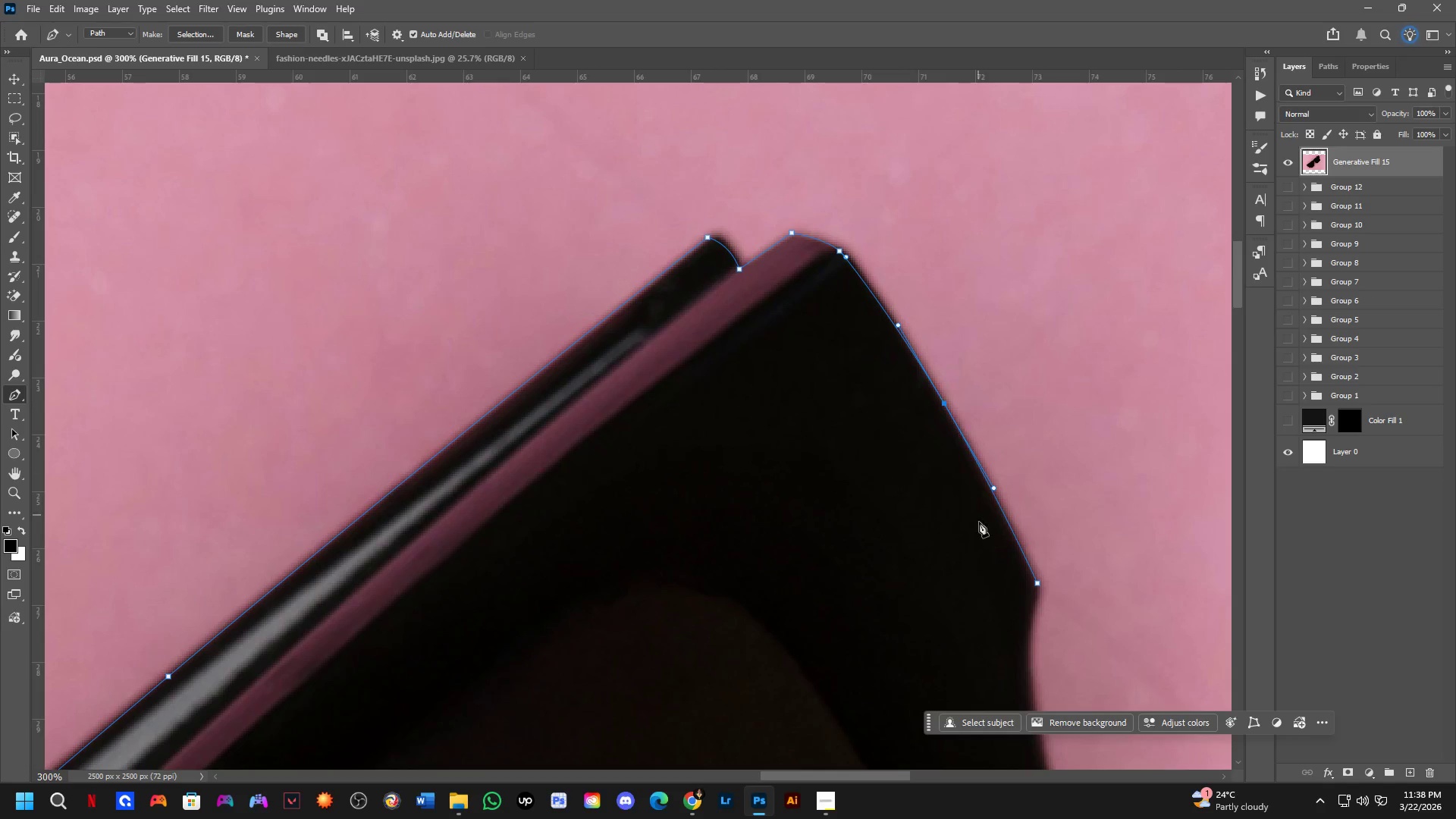 
hold_key(key=Space, duration=0.5)
 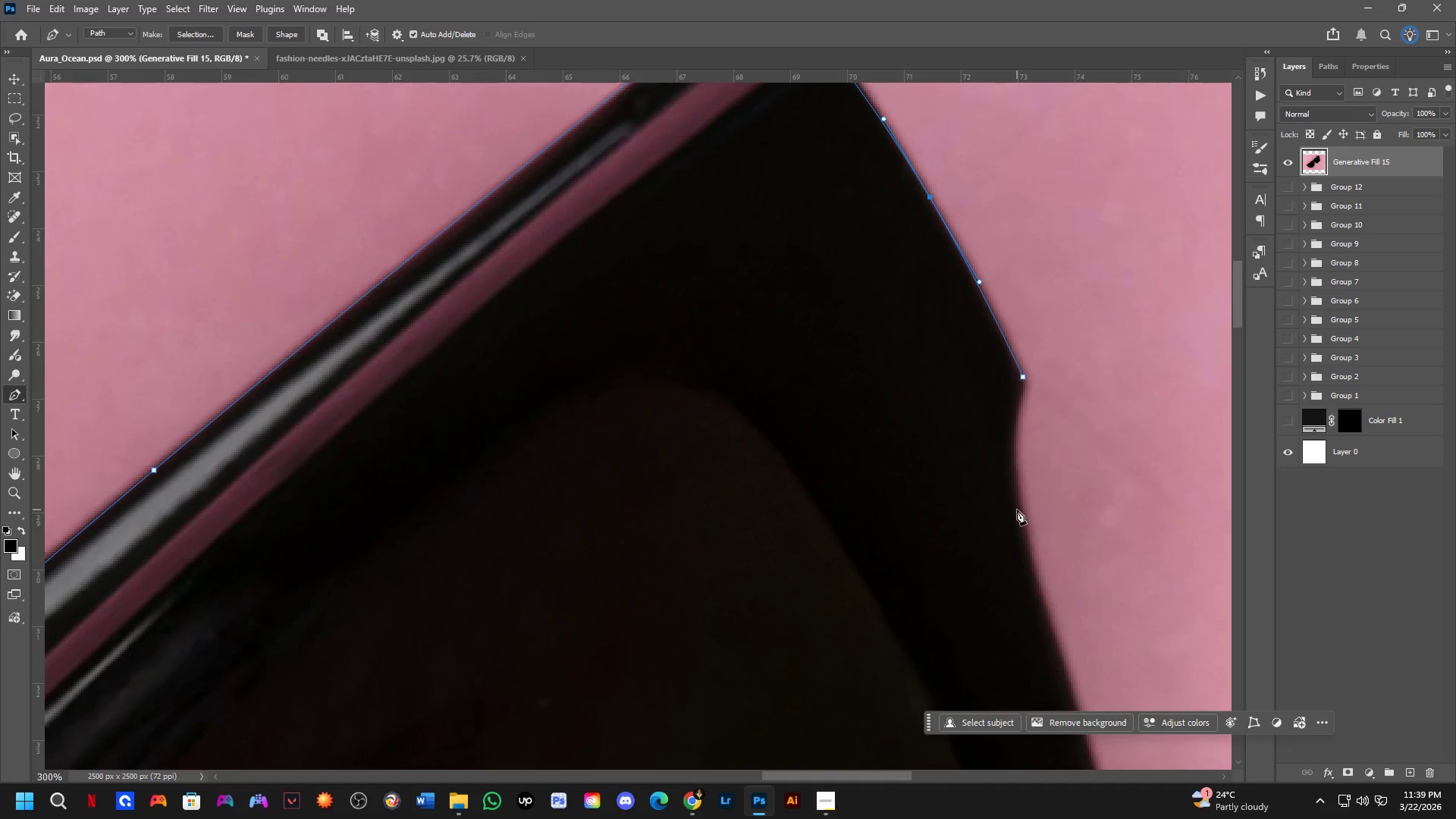 
left_click_drag(start_coordinate=[981, 548], to_coordinate=[967, 342])
 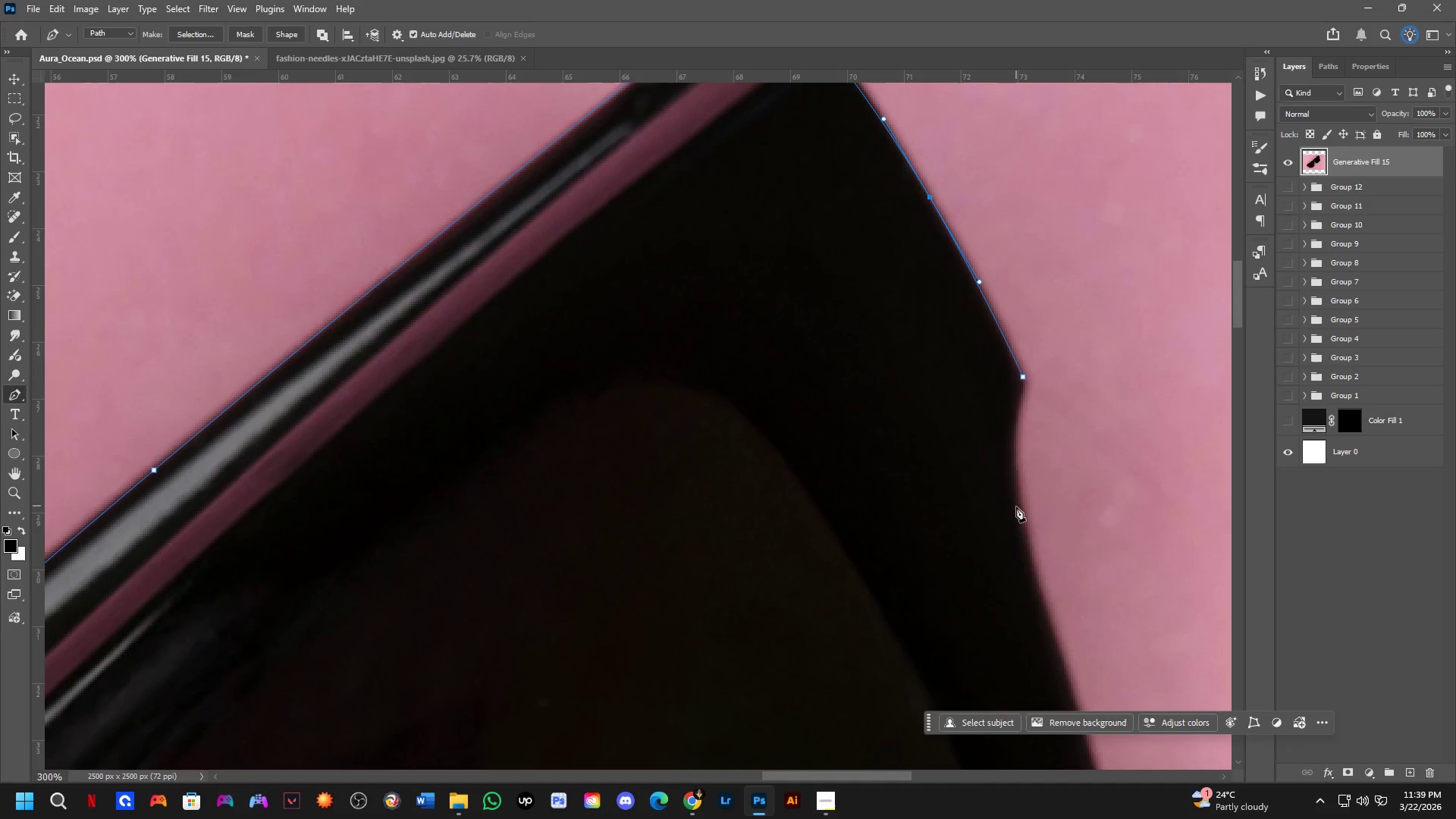 
key(Shift+ShiftLeft)
 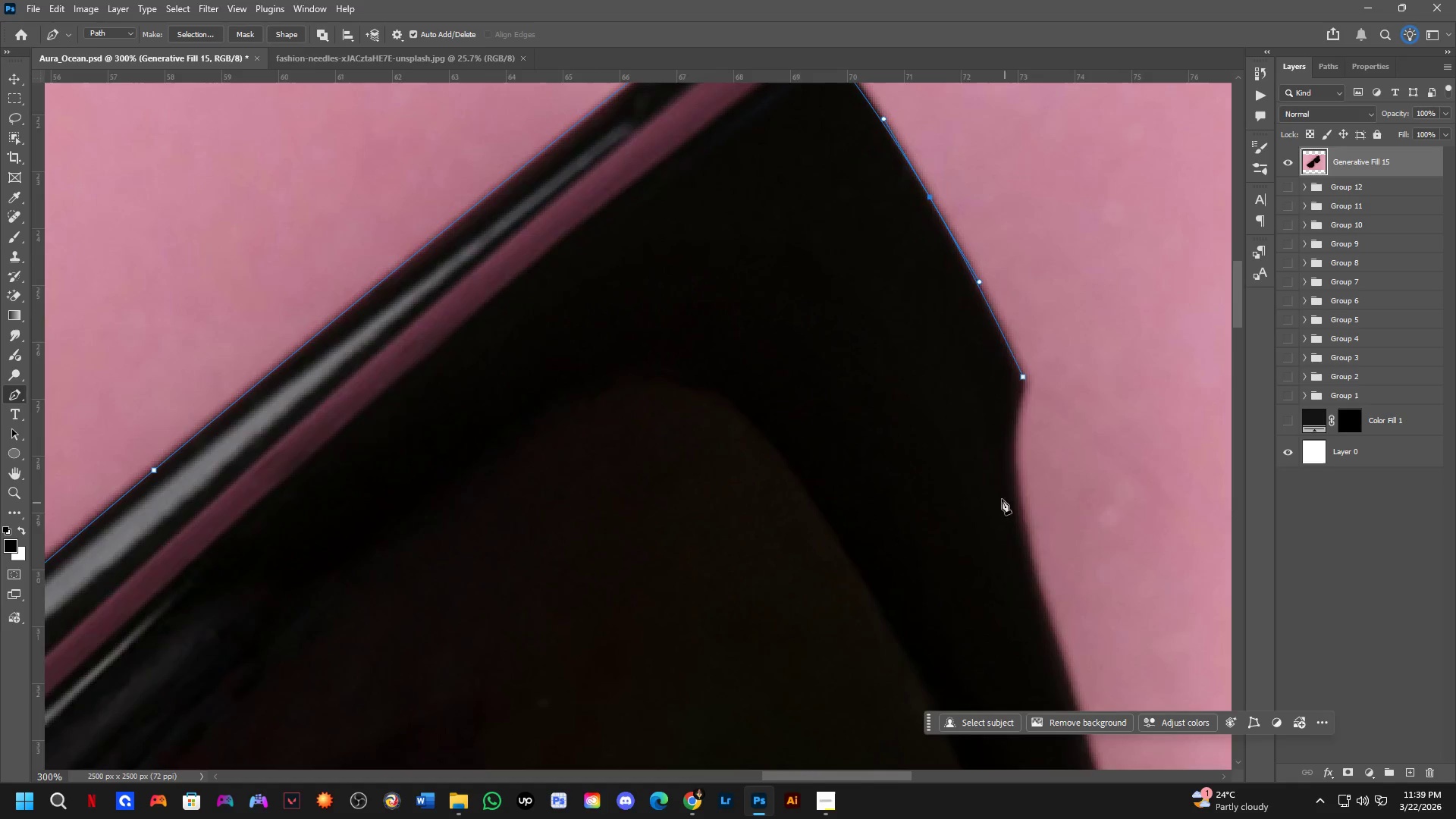 
scroll: coordinate [992, 486], scroll_direction: down, amount: 1.0
 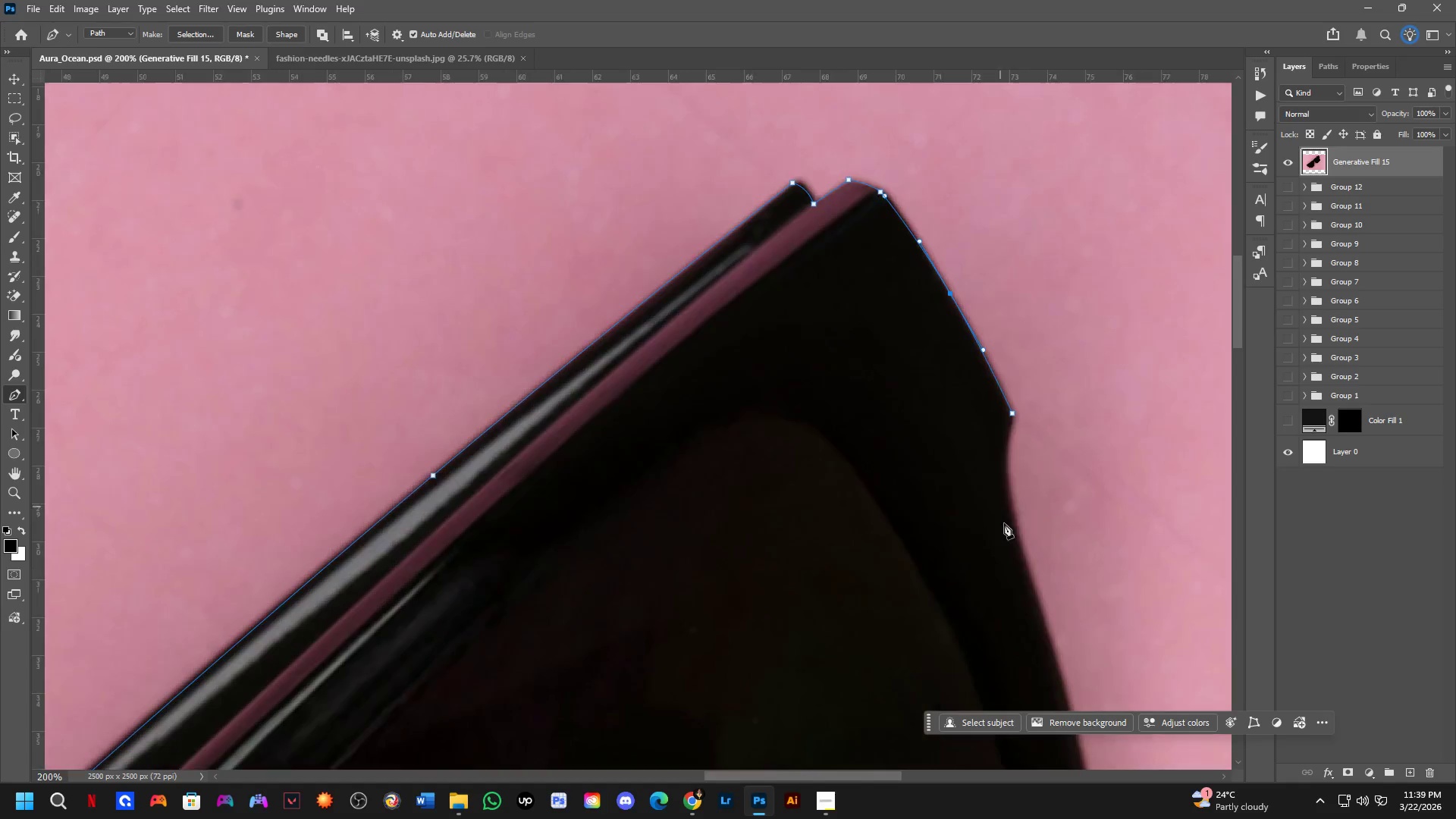 
hold_key(key=Space, duration=0.52)
 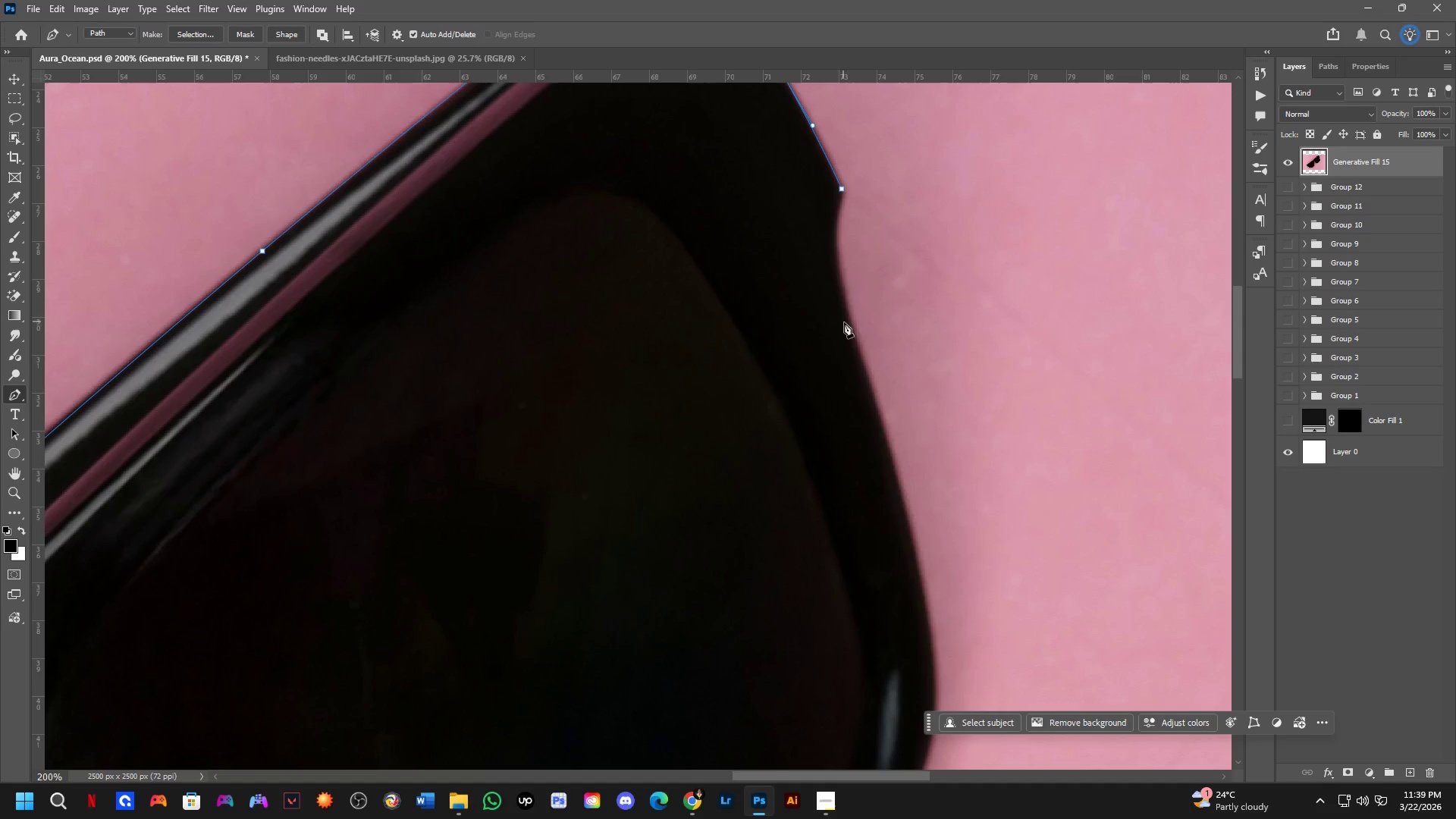 
left_click_drag(start_coordinate=[988, 522], to_coordinate=[817, 298])
 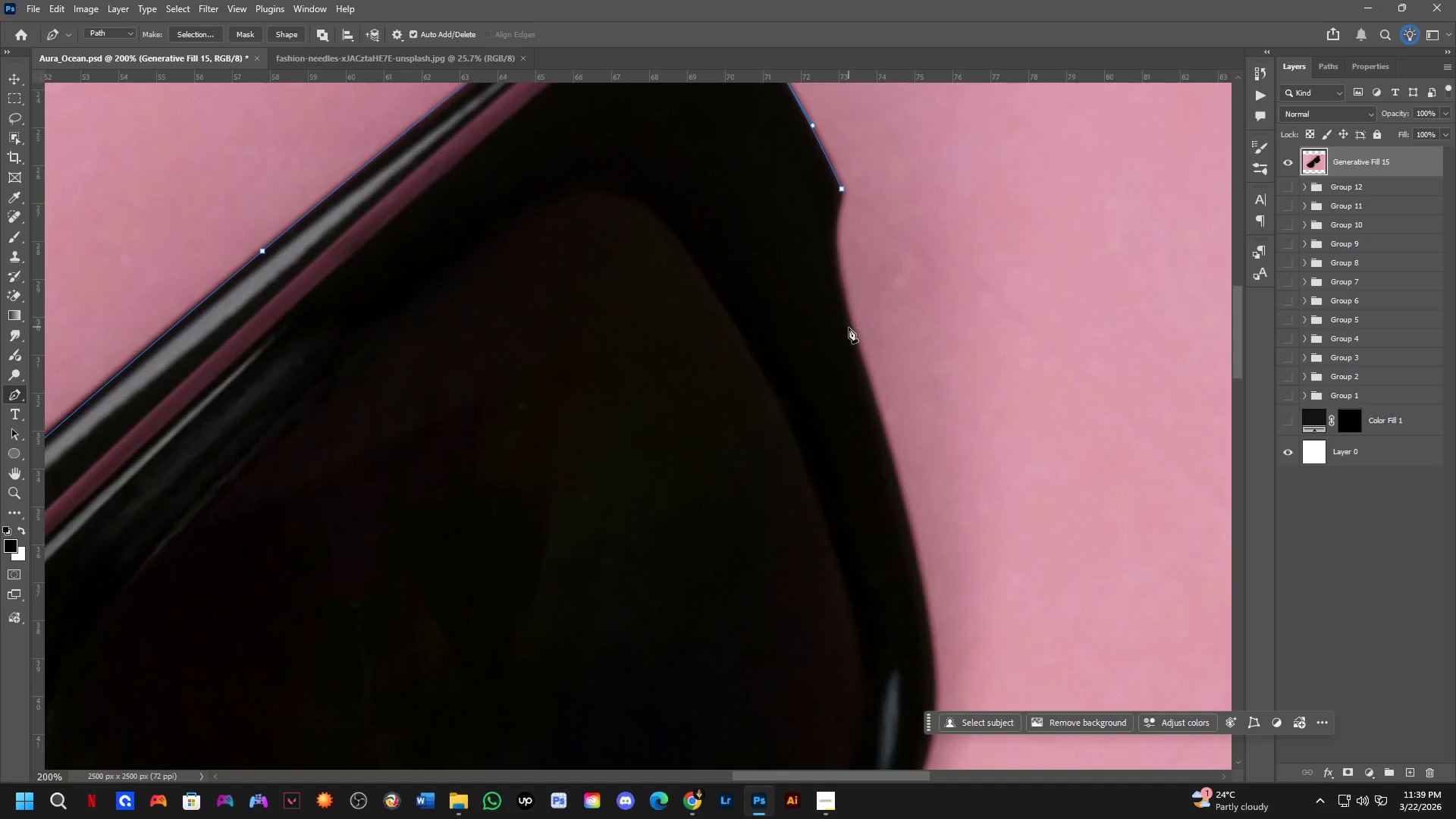 
left_click_drag(start_coordinate=[851, 330], to_coordinate=[889, 418])
 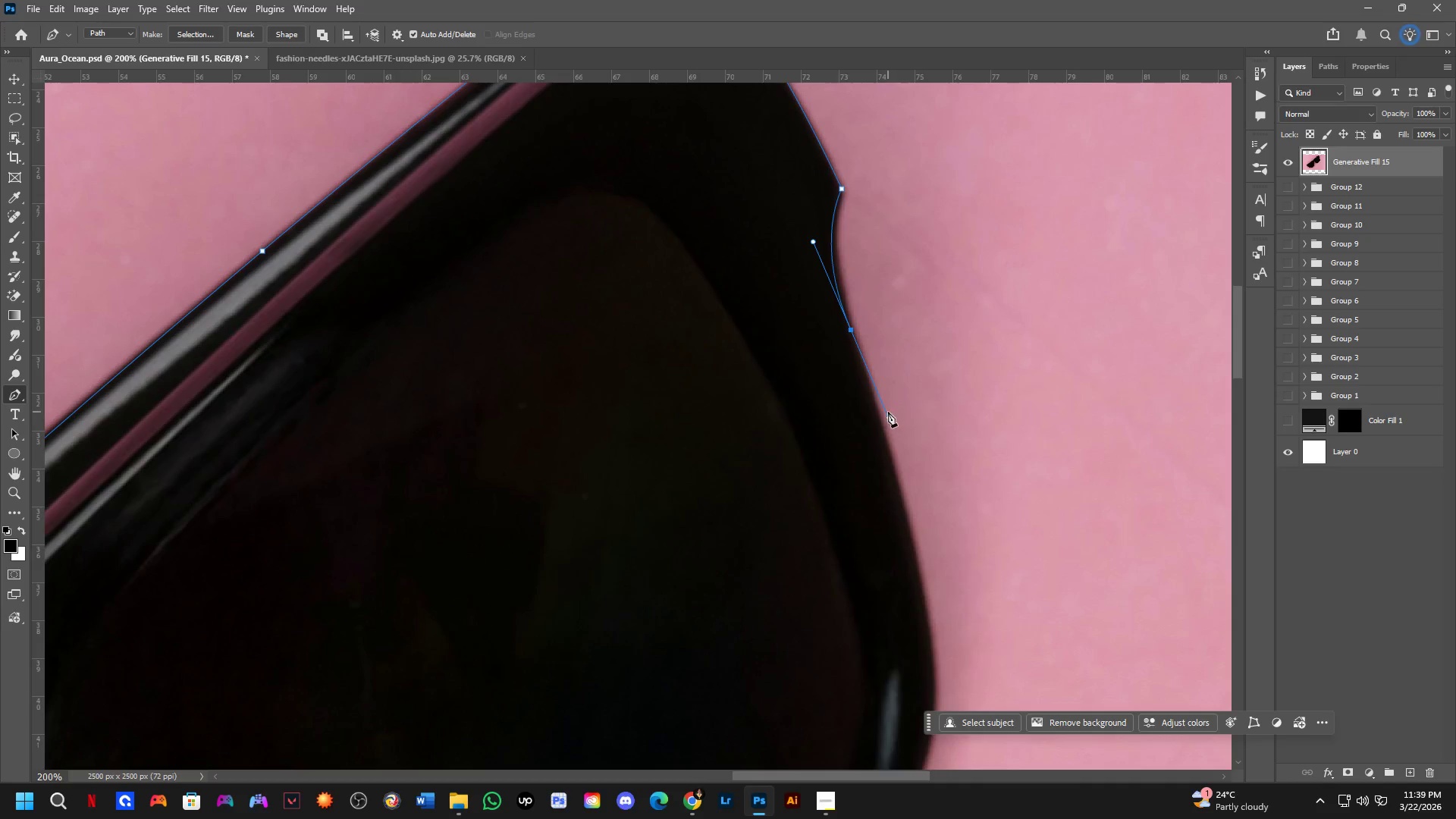 
scroll: coordinate [883, 413], scroll_direction: down, amount: 3.0
 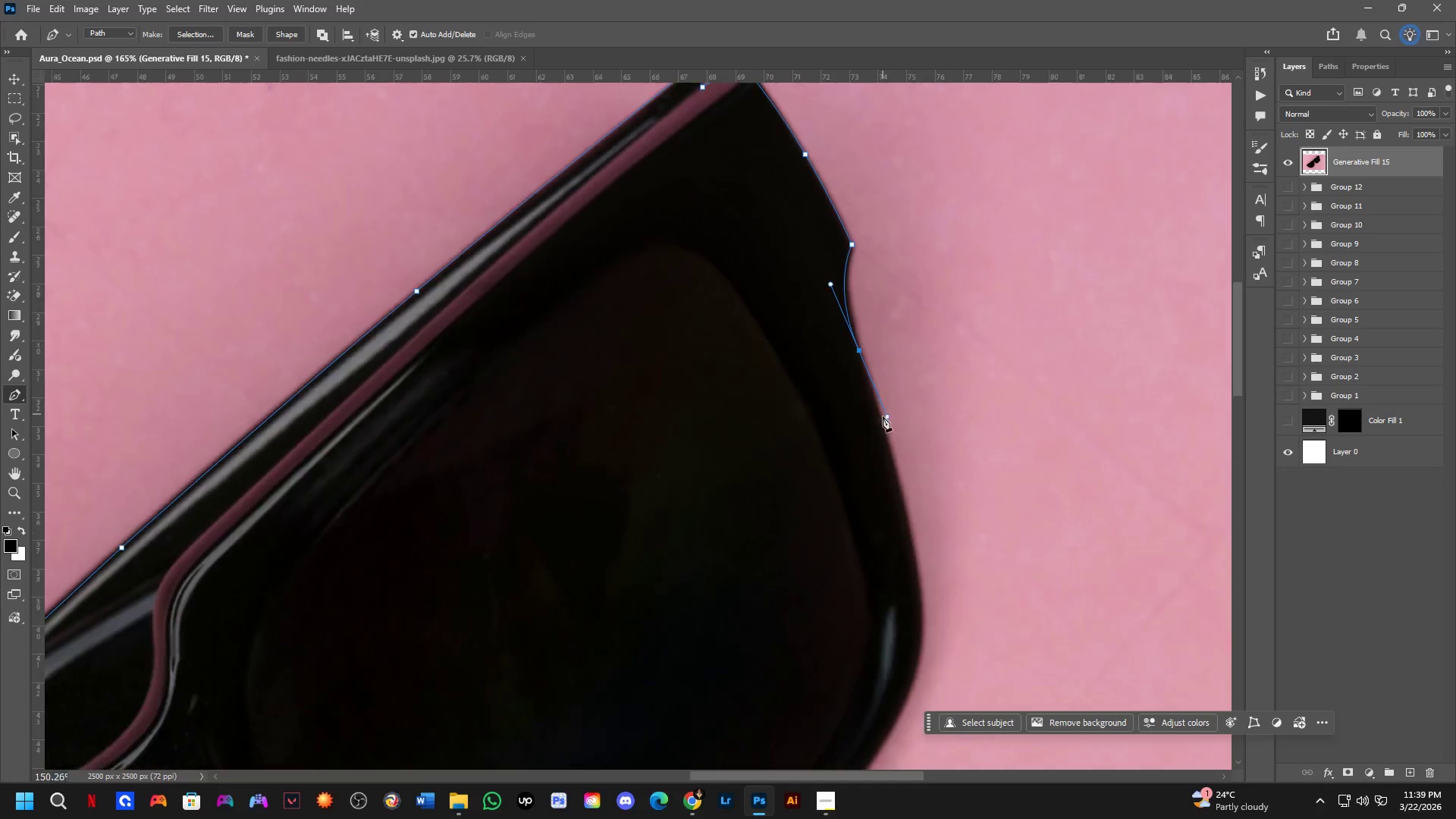 
hold_key(key=Space, duration=0.61)
 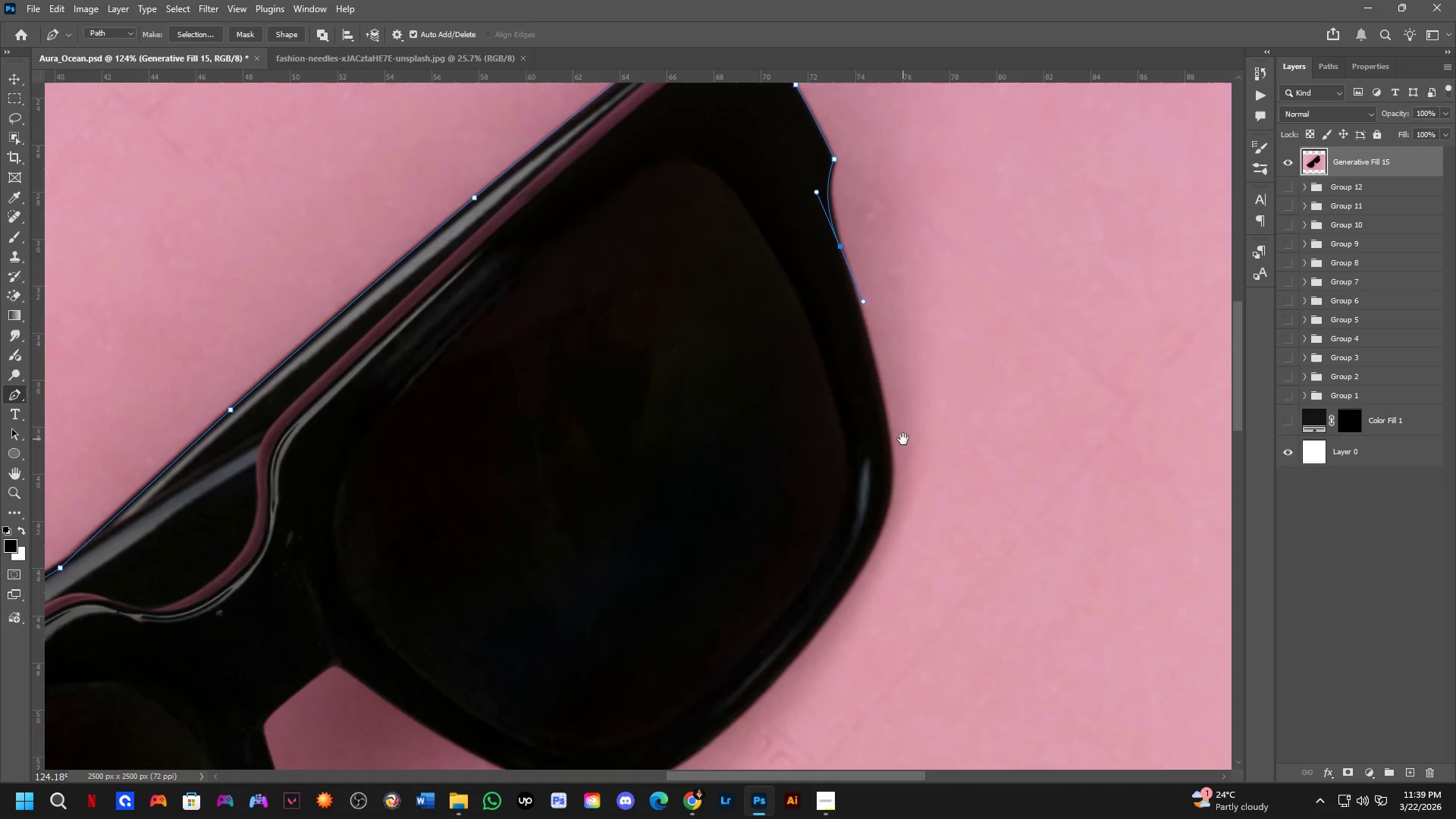 
left_click_drag(start_coordinate=[905, 459], to_coordinate=[879, 330])
 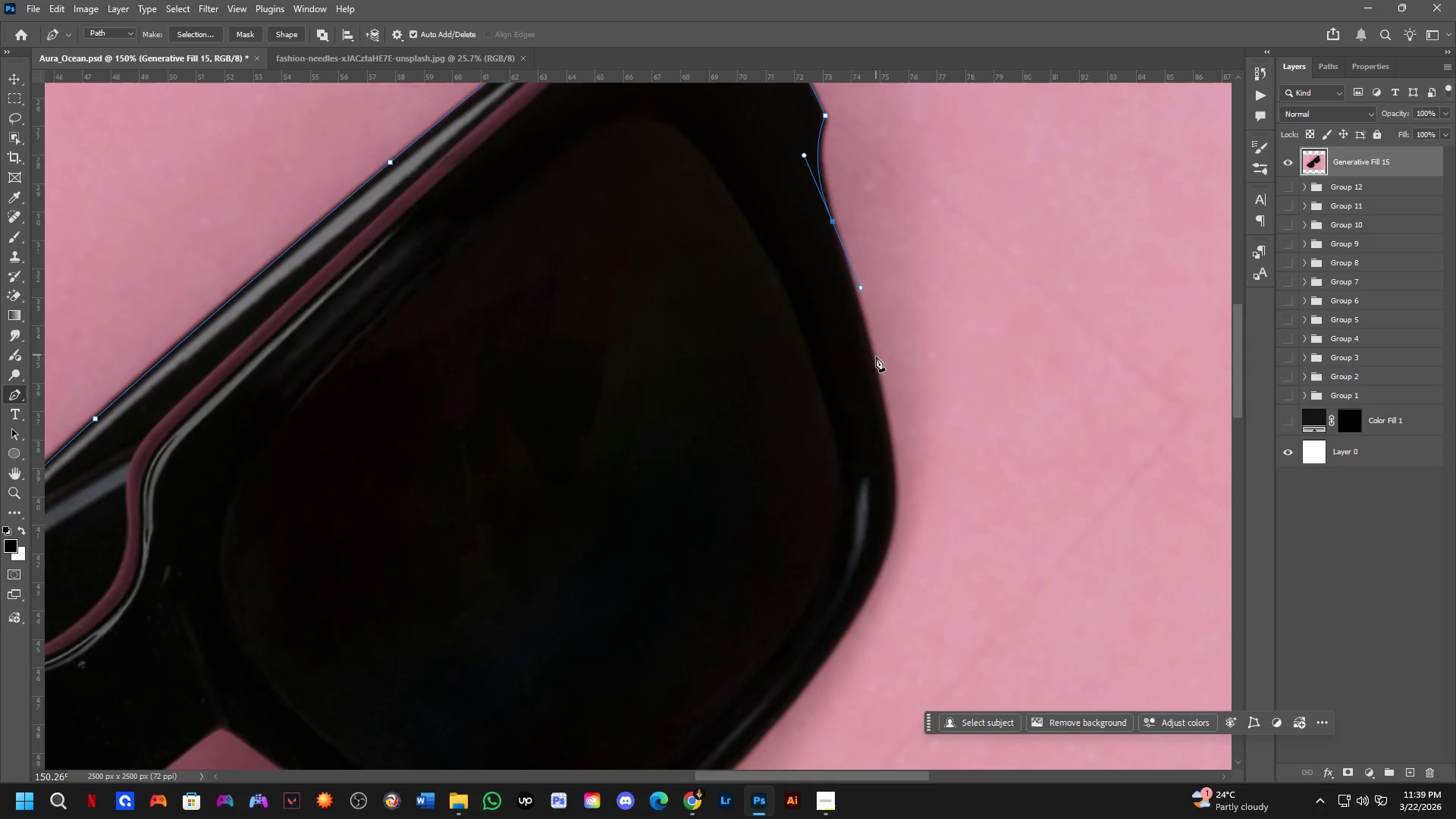 
scroll: coordinate [874, 372], scroll_direction: down, amount: 2.0
 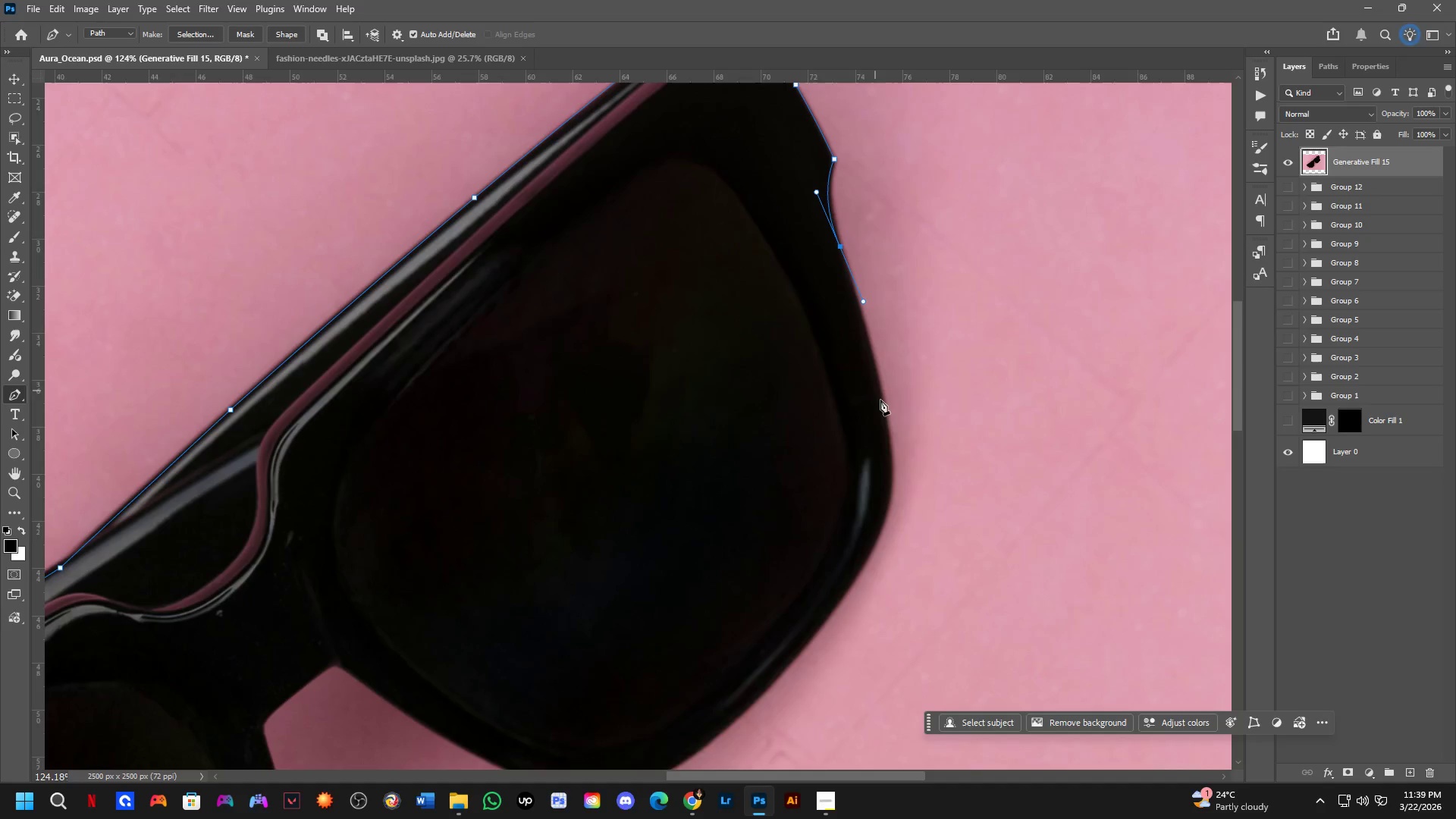 
hold_key(key=Space, duration=0.59)
 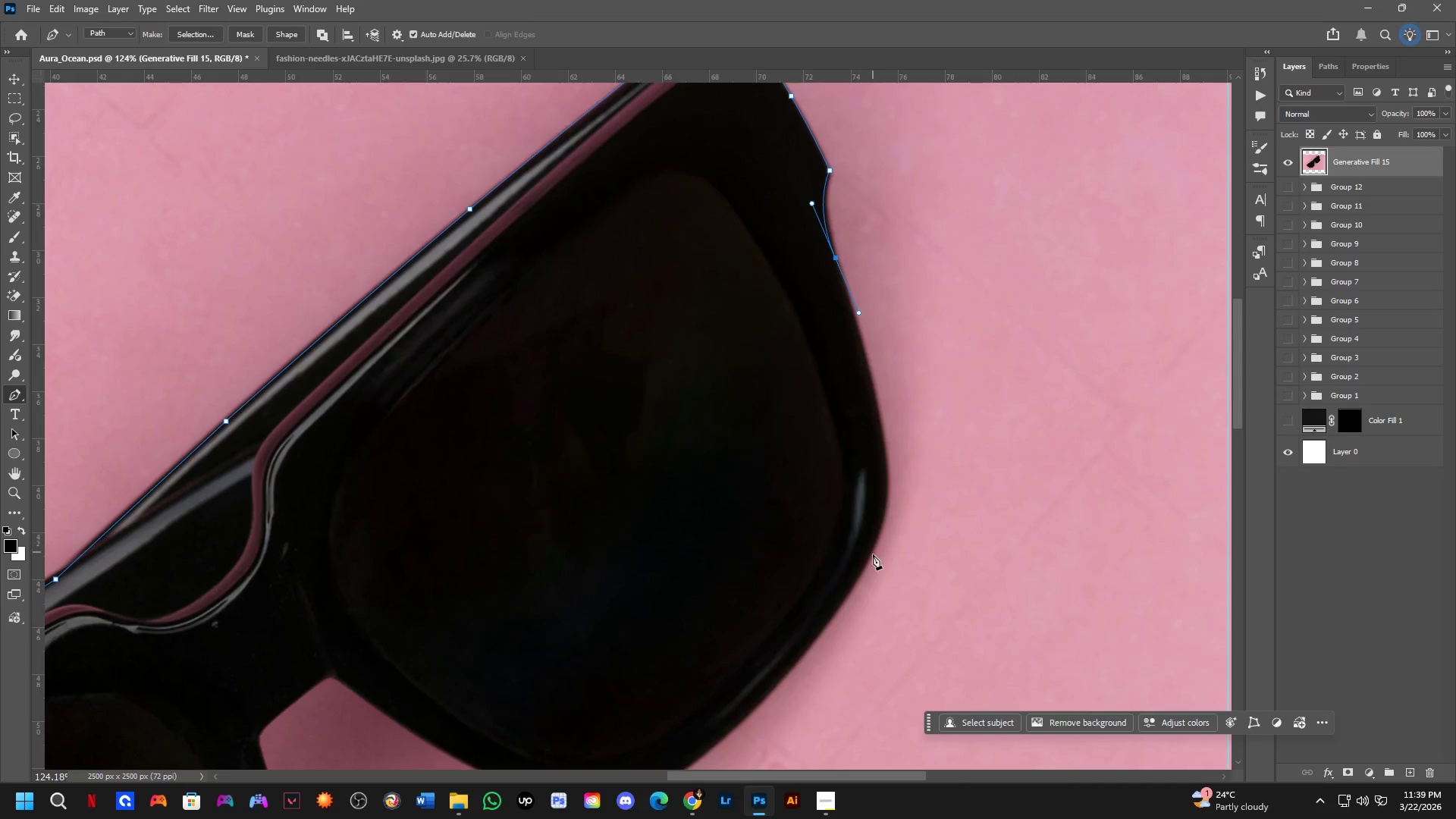 
left_click_drag(start_coordinate=[903, 439], to_coordinate=[899, 450])
 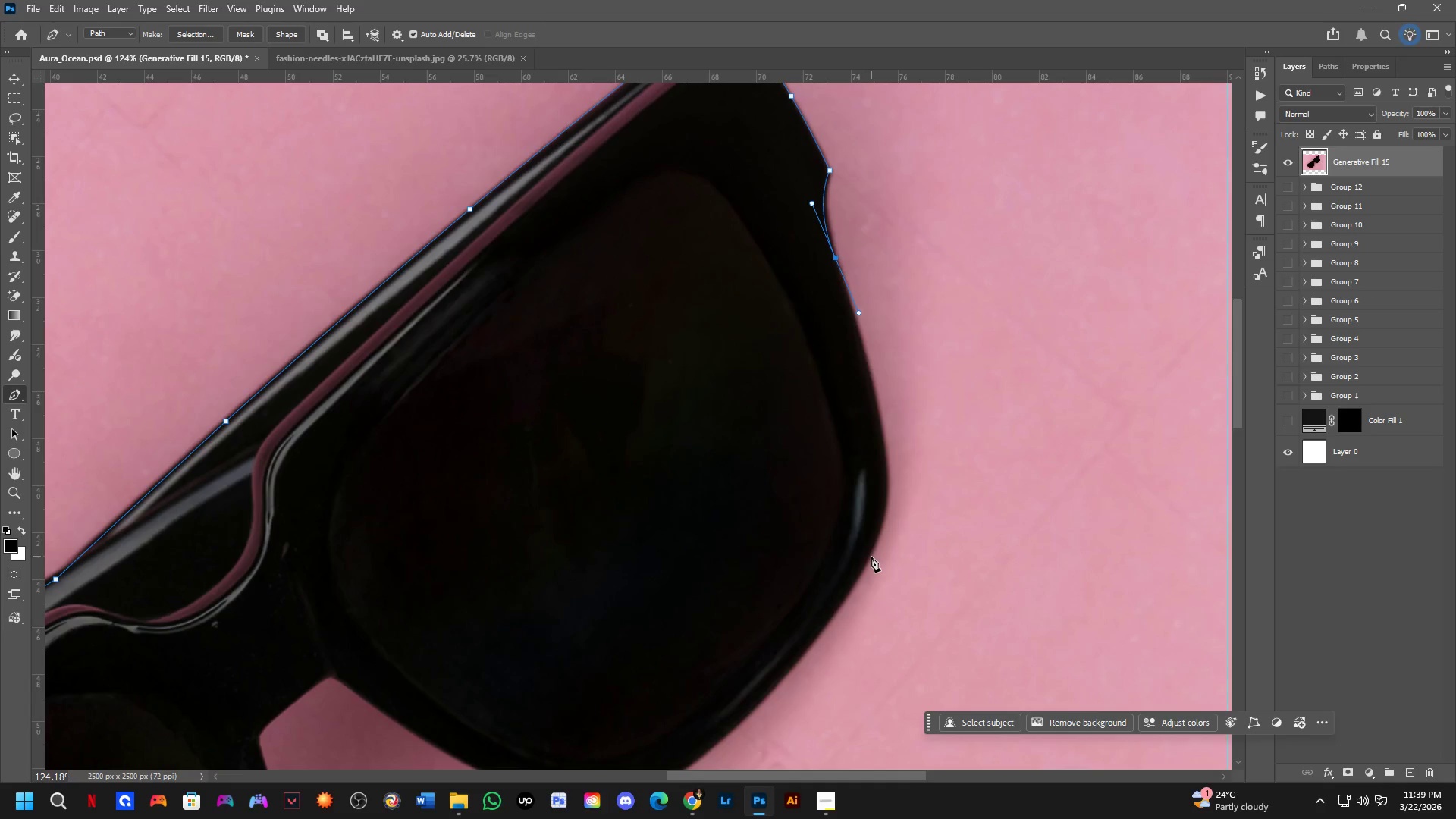 
left_click_drag(start_coordinate=[870, 560], to_coordinate=[823, 642])
 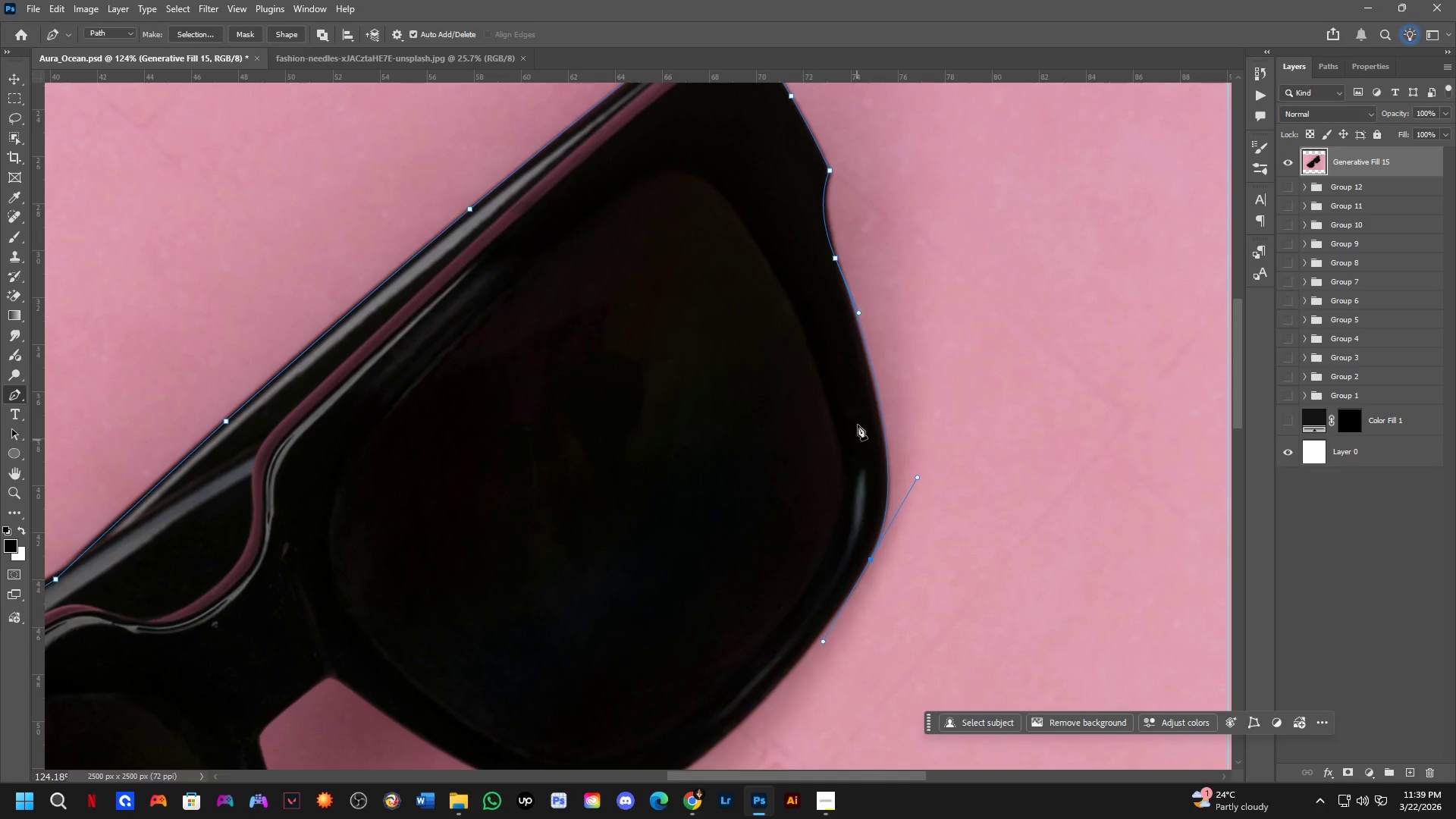 
scroll: coordinate [854, 357], scroll_direction: up, amount: 3.0
 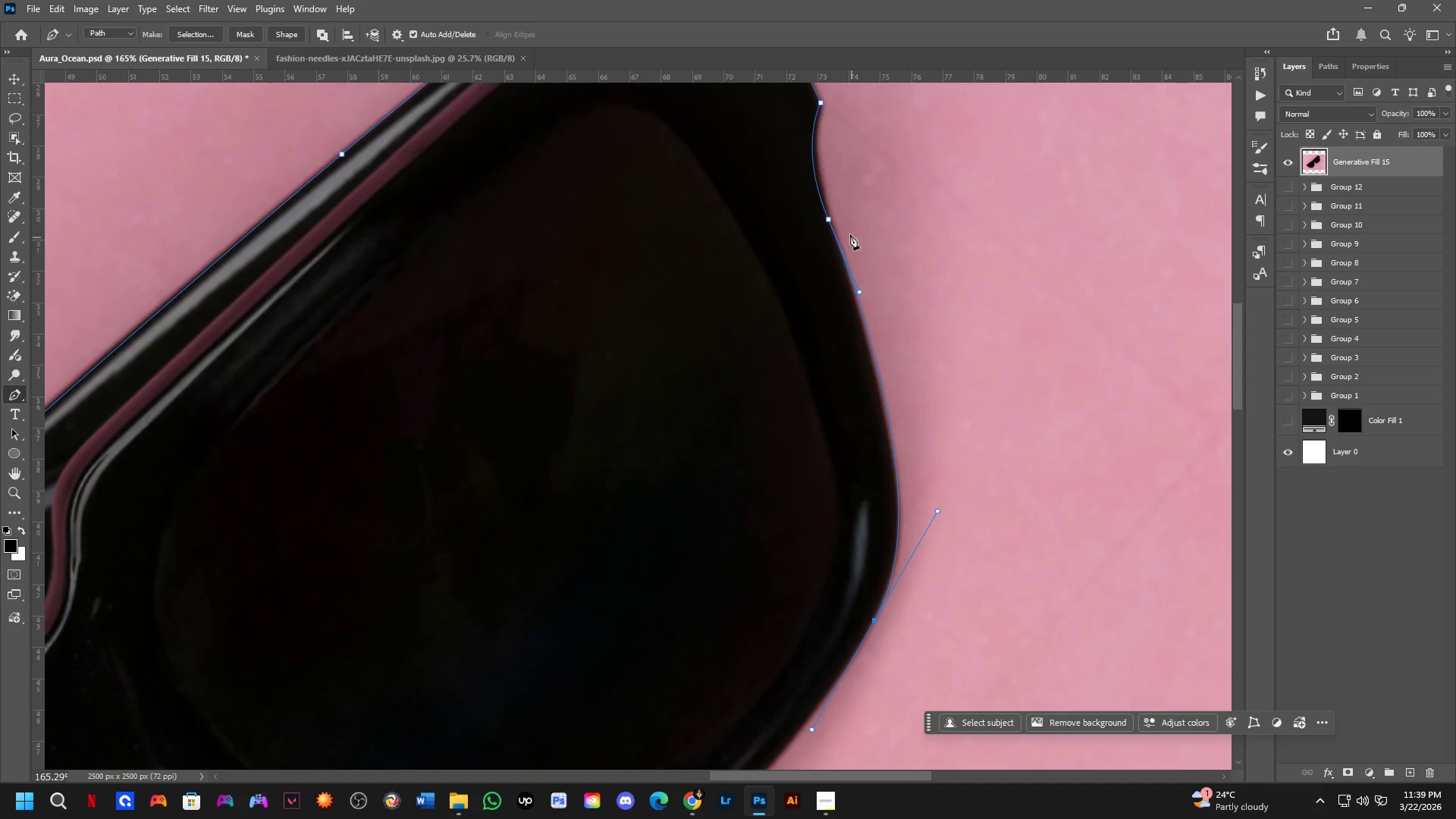 
hold_key(key=ControlLeft, duration=1.01)
left_click_drag(start_coordinate=[830, 221], to_coordinate=[830, 225])
 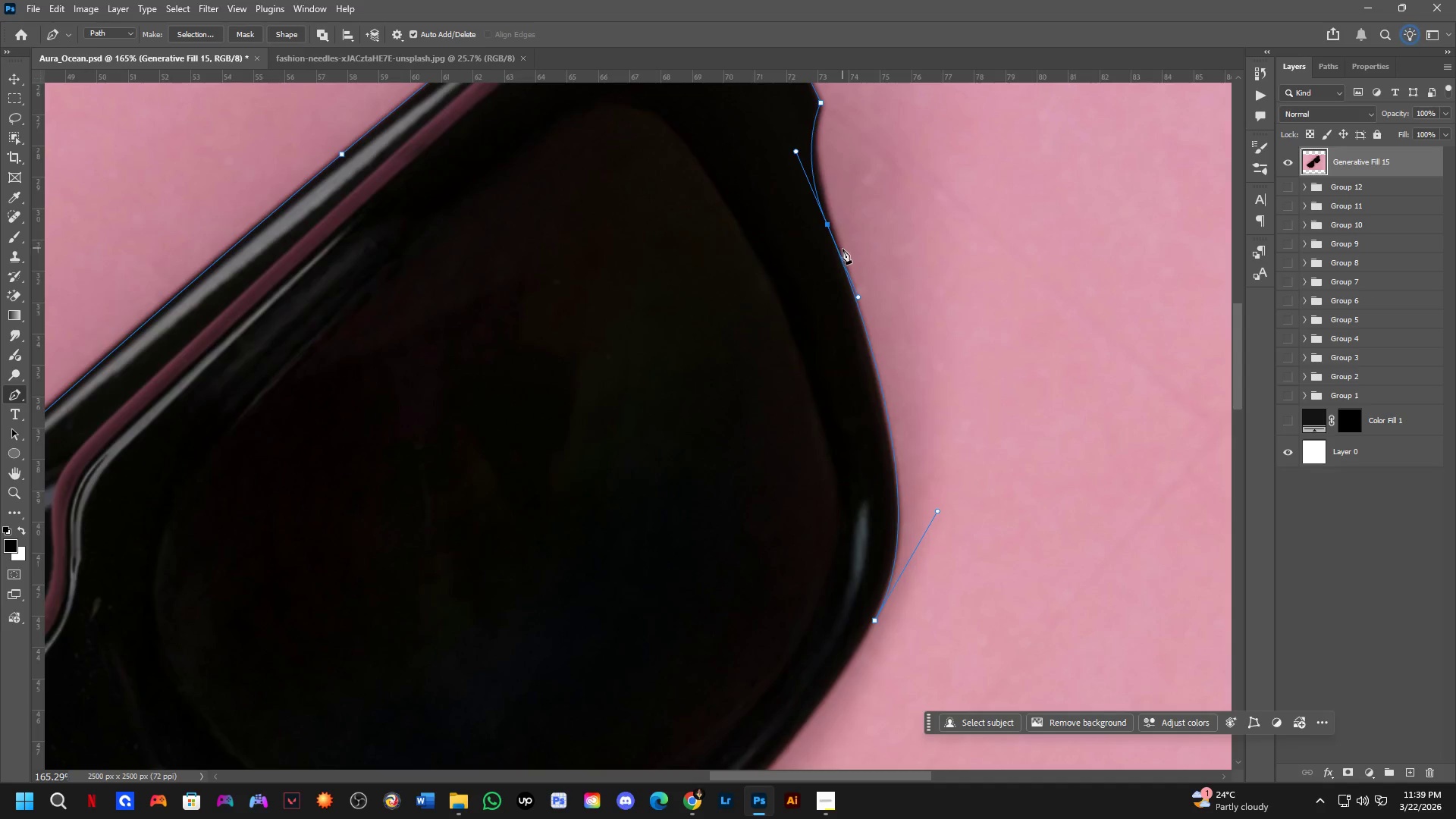 
scroll: coordinate [852, 306], scroll_direction: down, amount: 2.0
 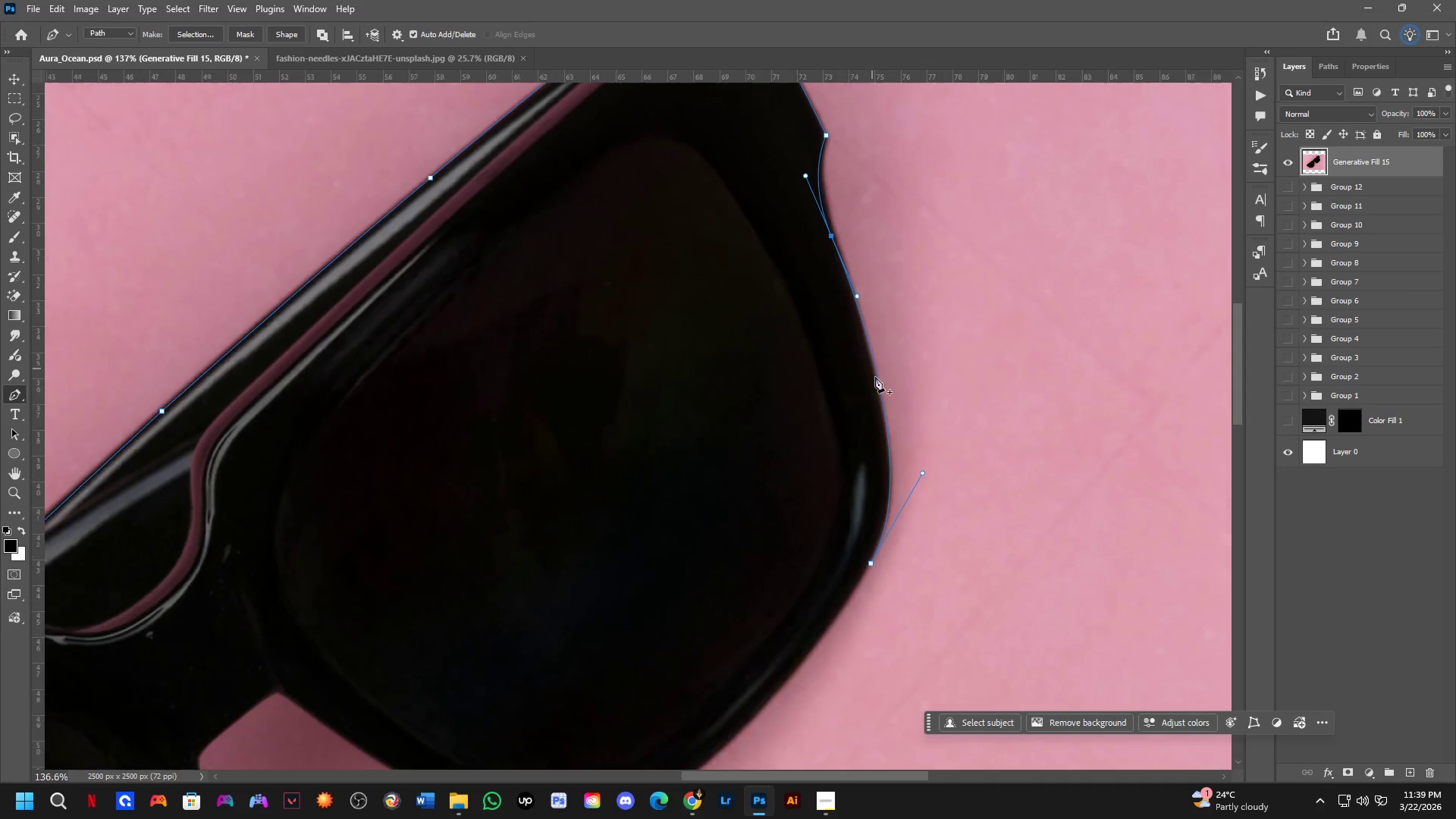 
hold_key(key=Space, duration=0.59)
 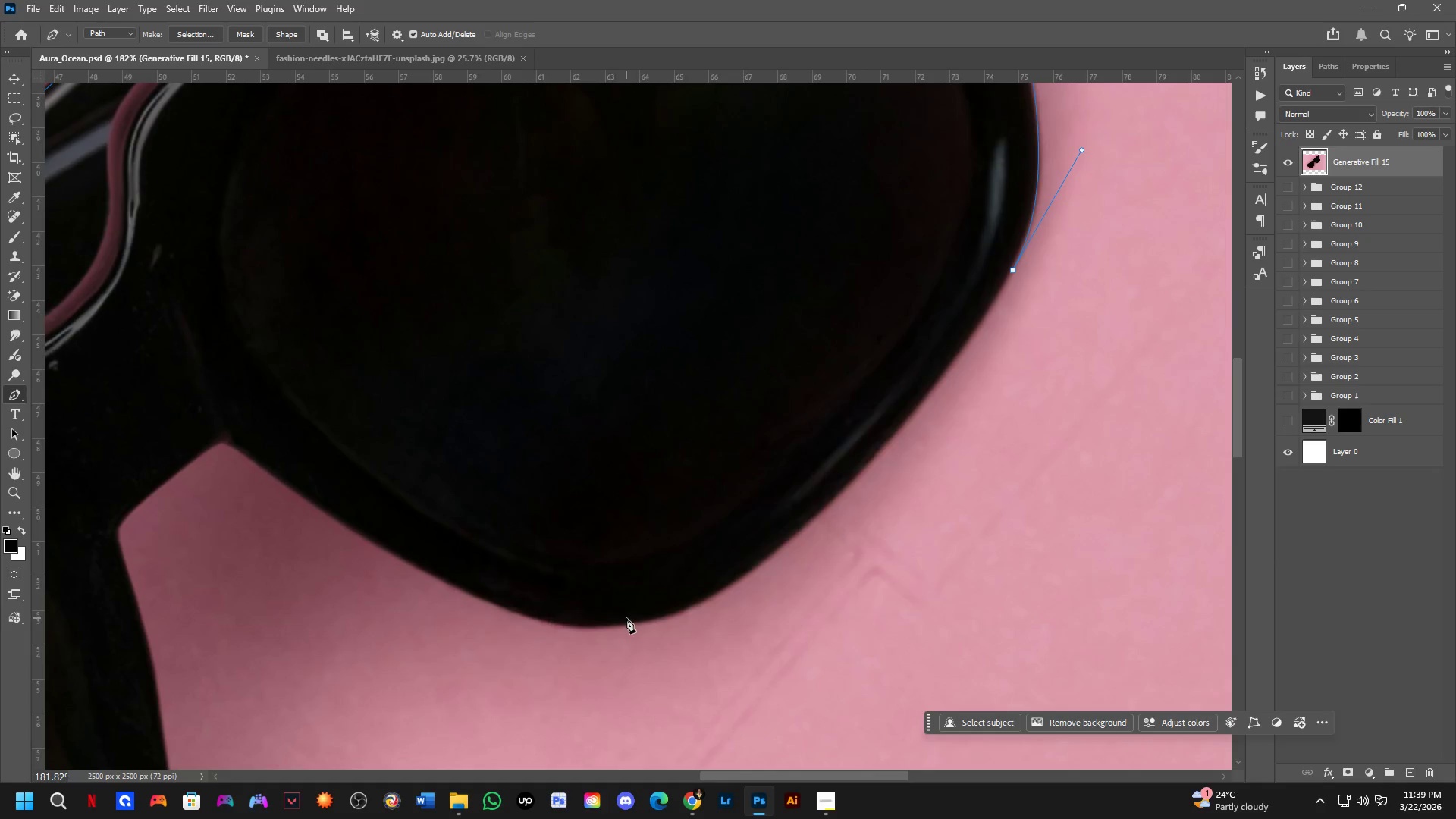 
left_click_drag(start_coordinate=[886, 471], to_coordinate=[935, 267])
 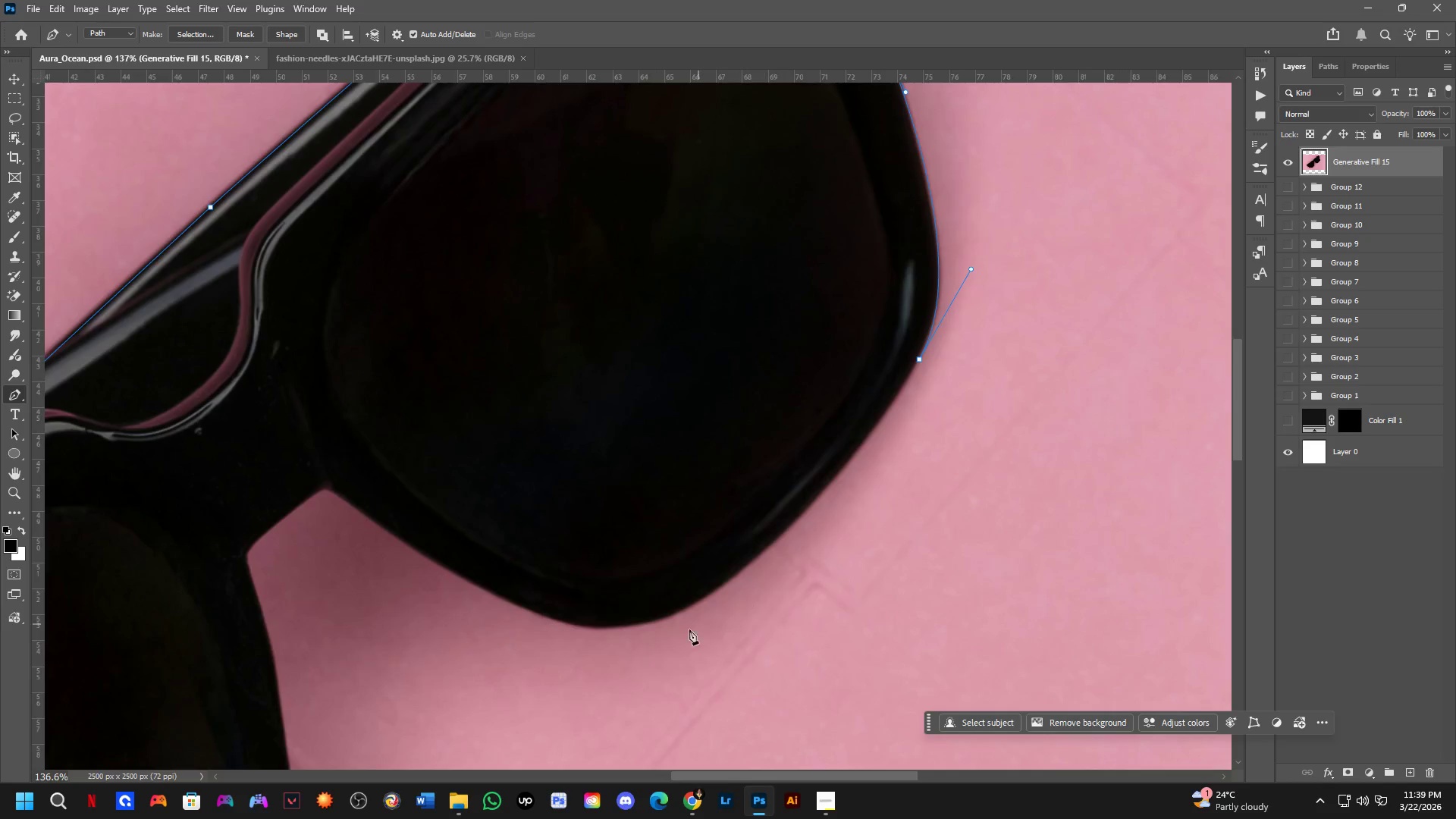 
scroll: coordinate [626, 619], scroll_direction: up, amount: 3.0
 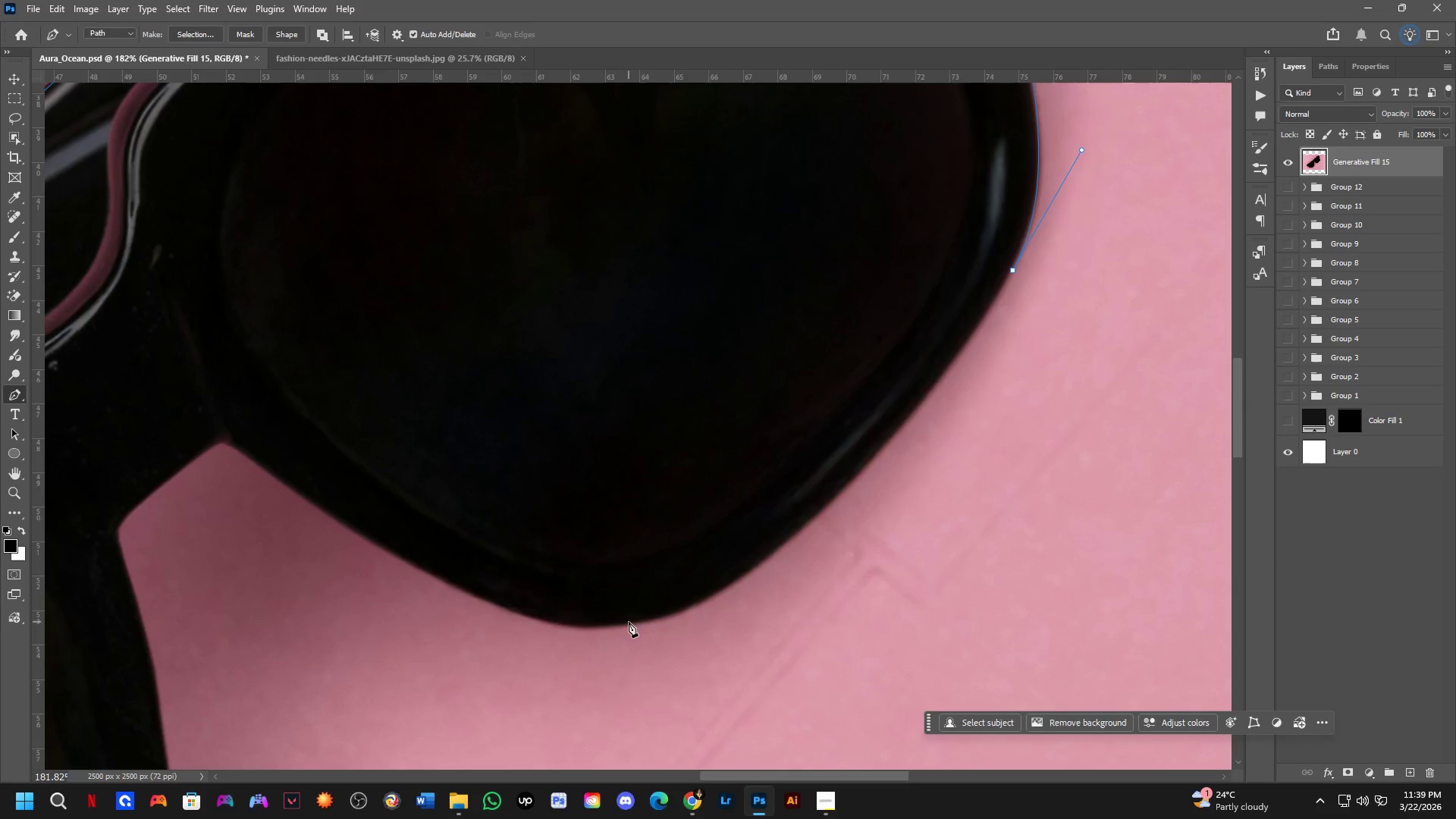 
left_click_drag(start_coordinate=[629, 623], to_coordinate=[489, 644])
 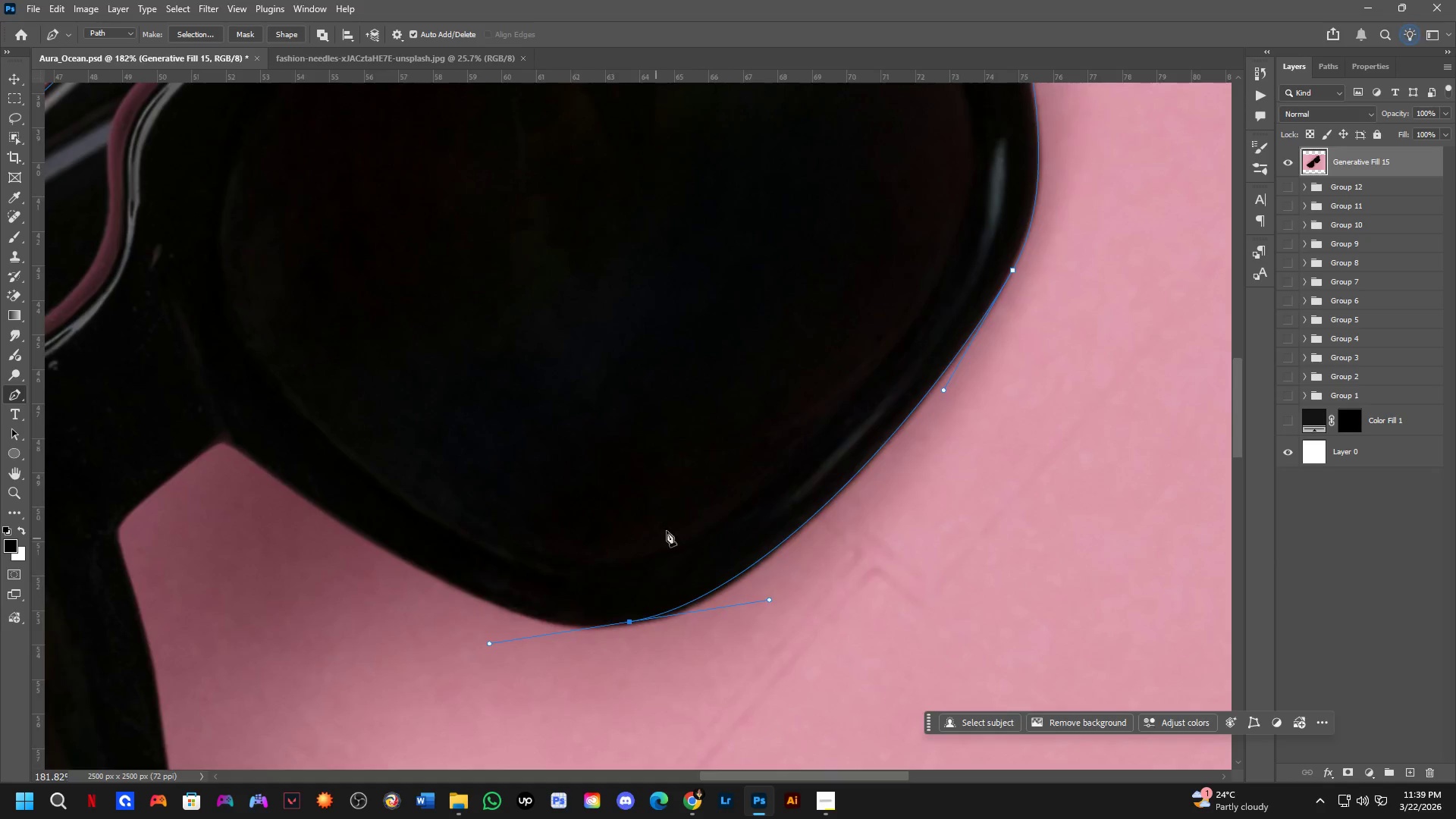 
scroll: coordinate [701, 508], scroll_direction: down, amount: 2.0
 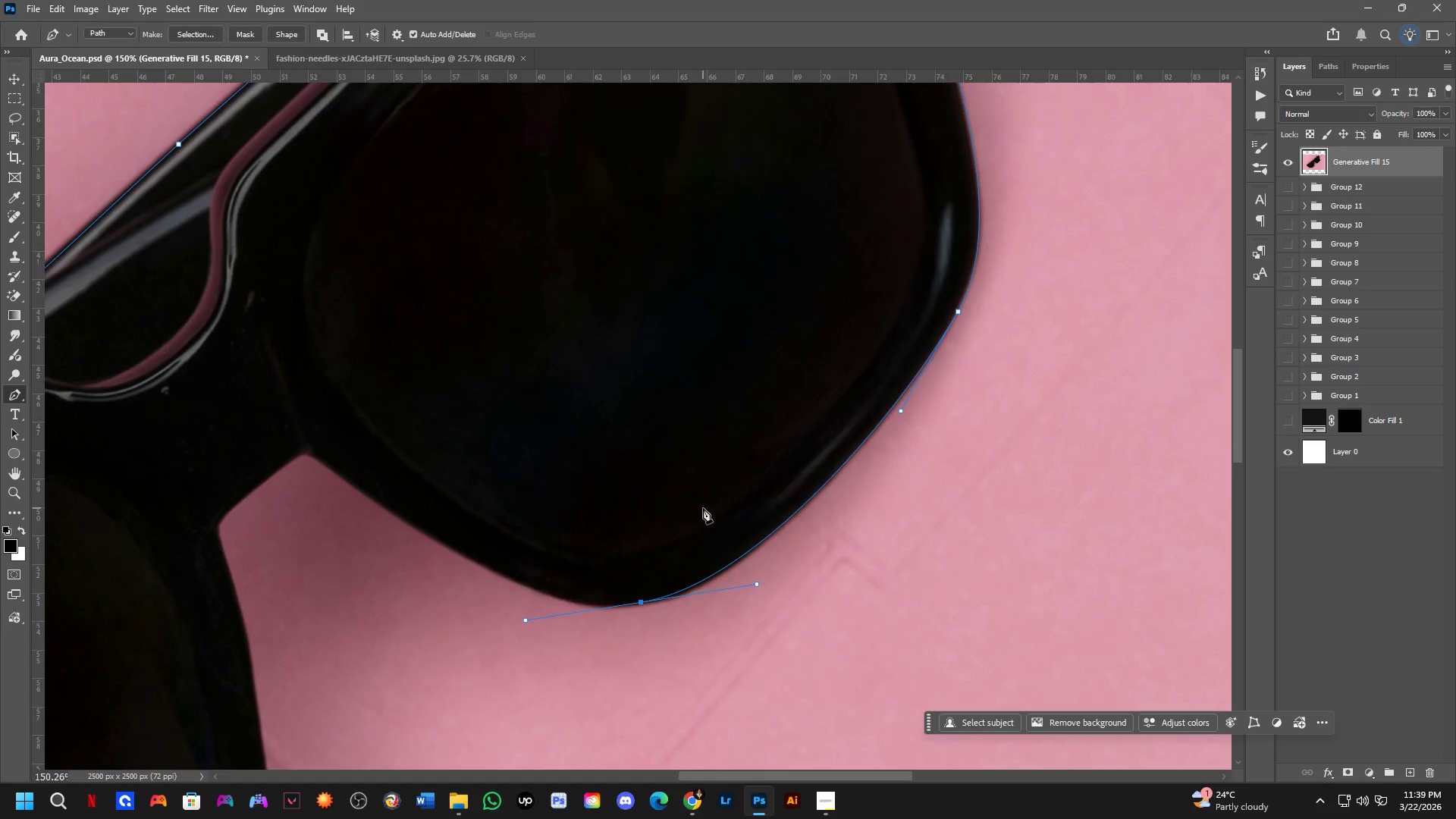 
hold_key(key=Space, duration=0.59)
 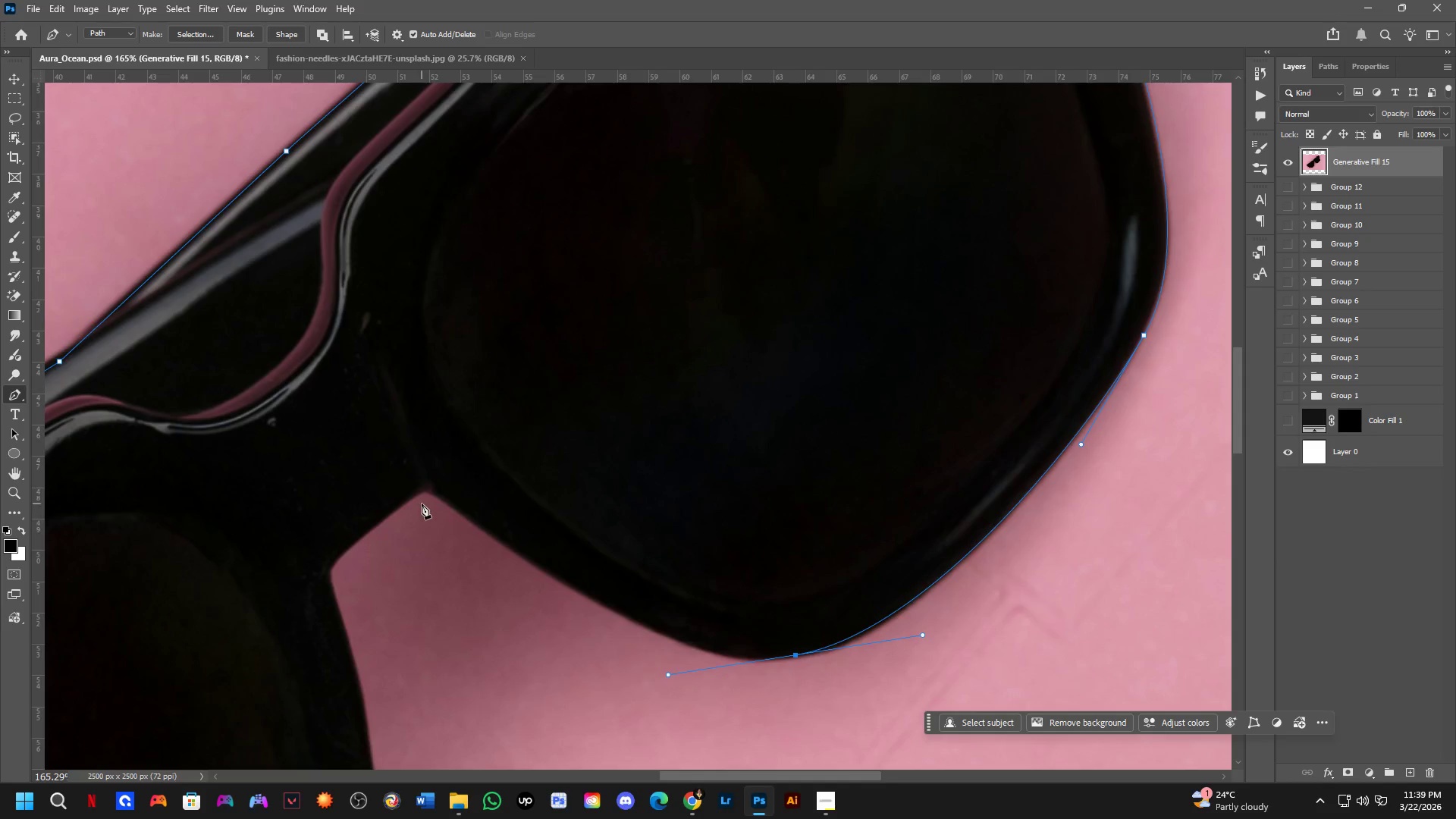 
left_click_drag(start_coordinate=[694, 502], to_coordinate=[814, 545])
 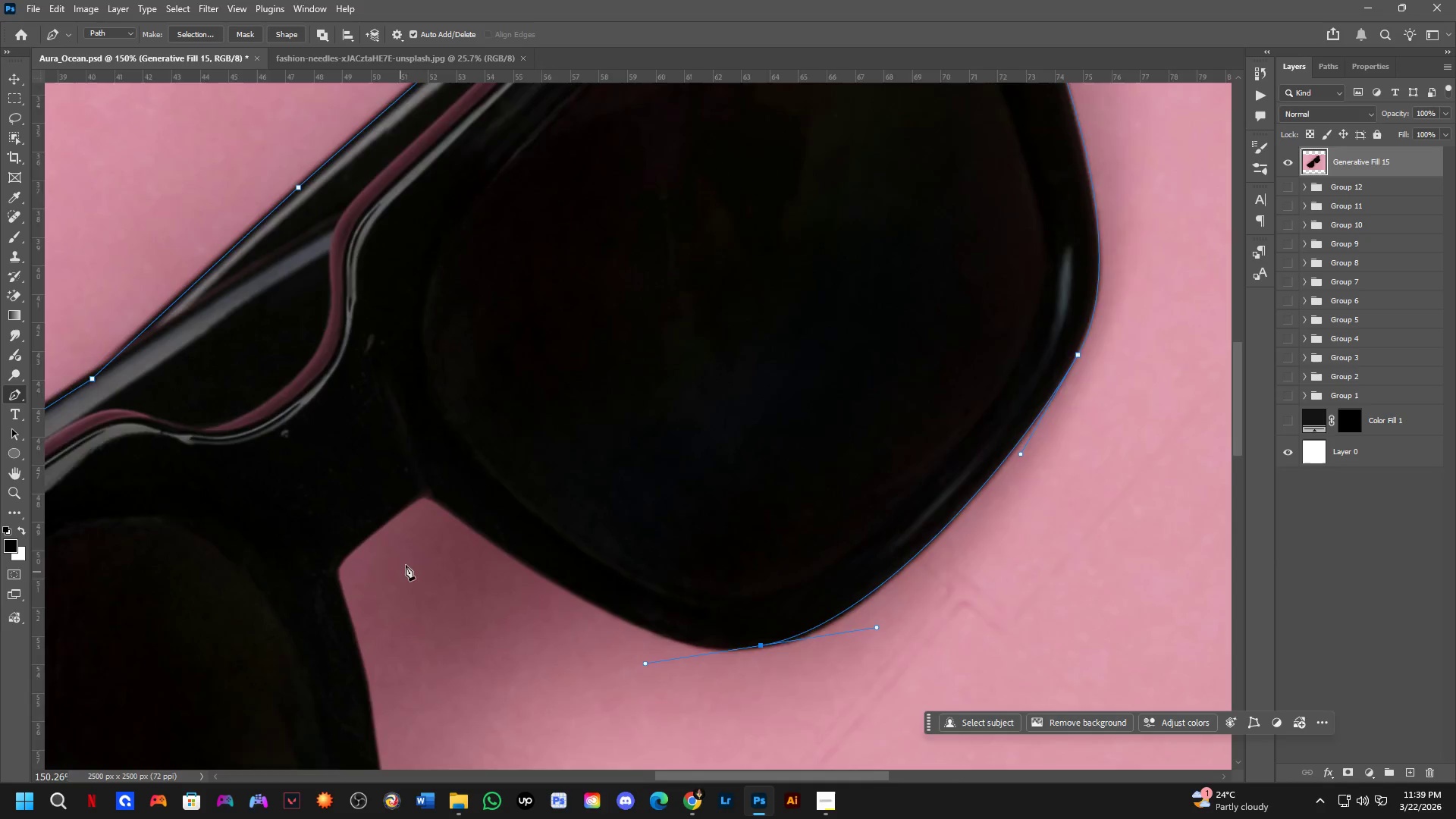 
scroll: coordinate [415, 555], scroll_direction: up, amount: 1.0
 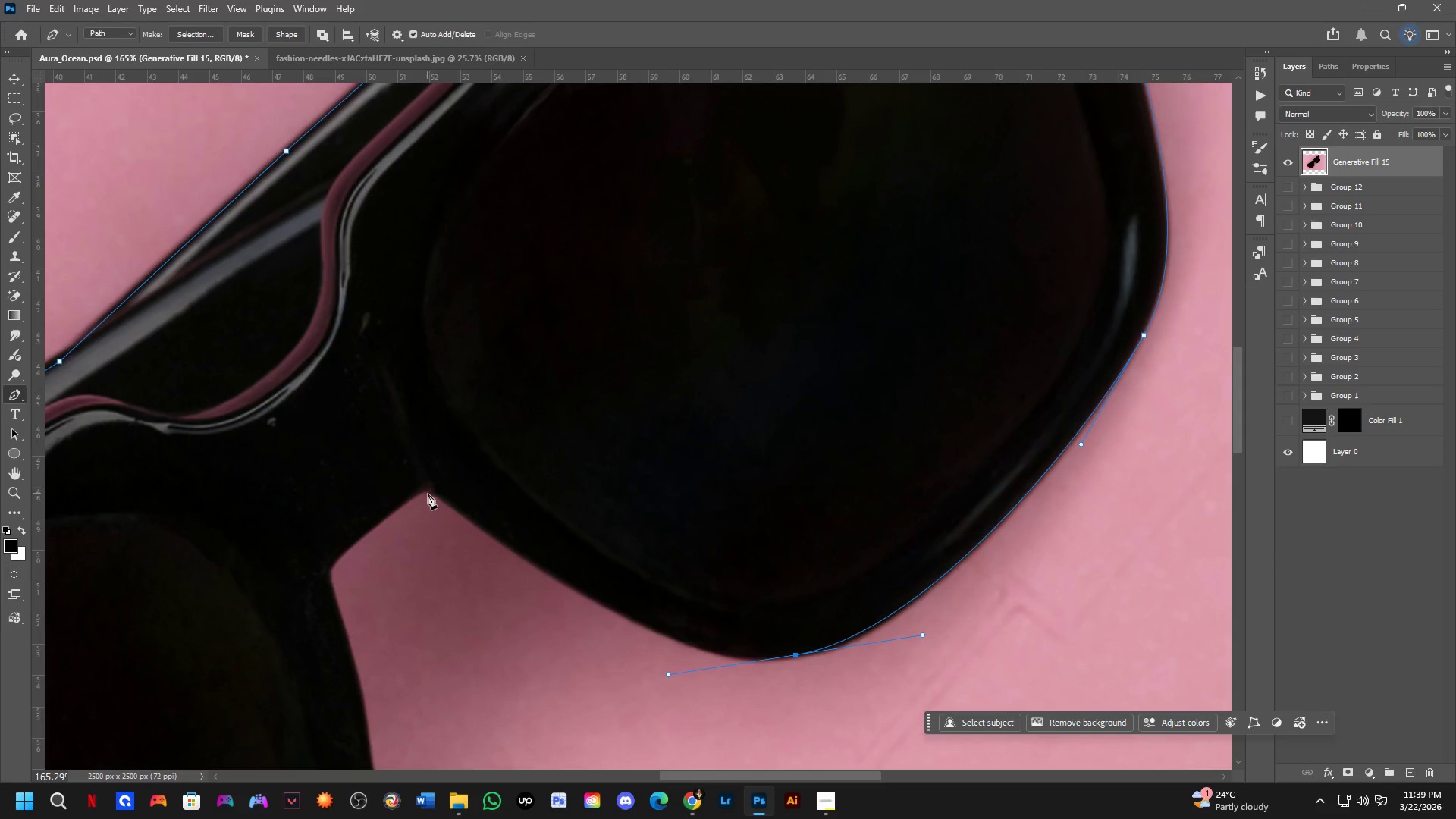 
left_click([428, 491])
 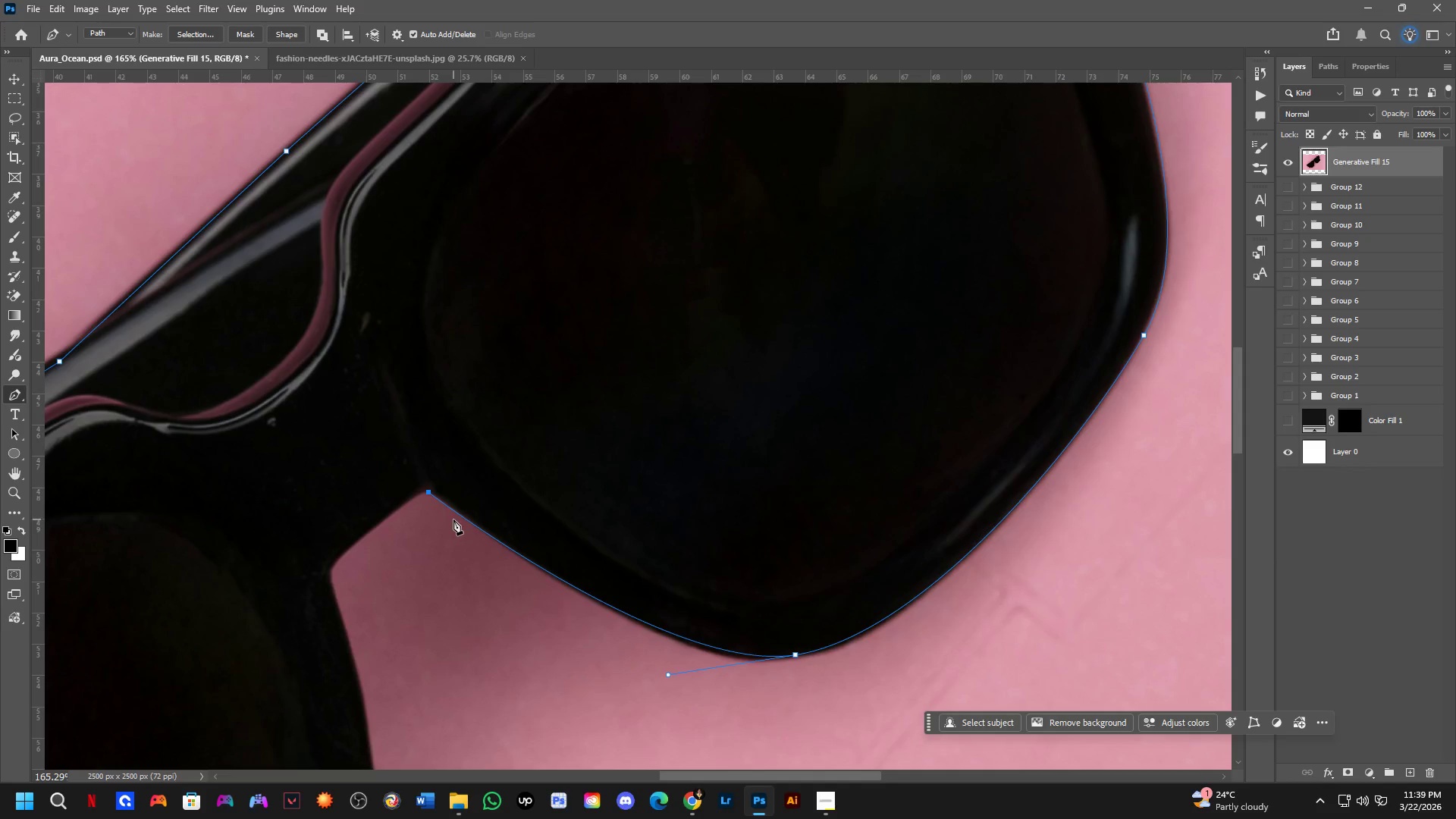 
scroll: coordinate [418, 479], scroll_direction: up, amount: 5.0
 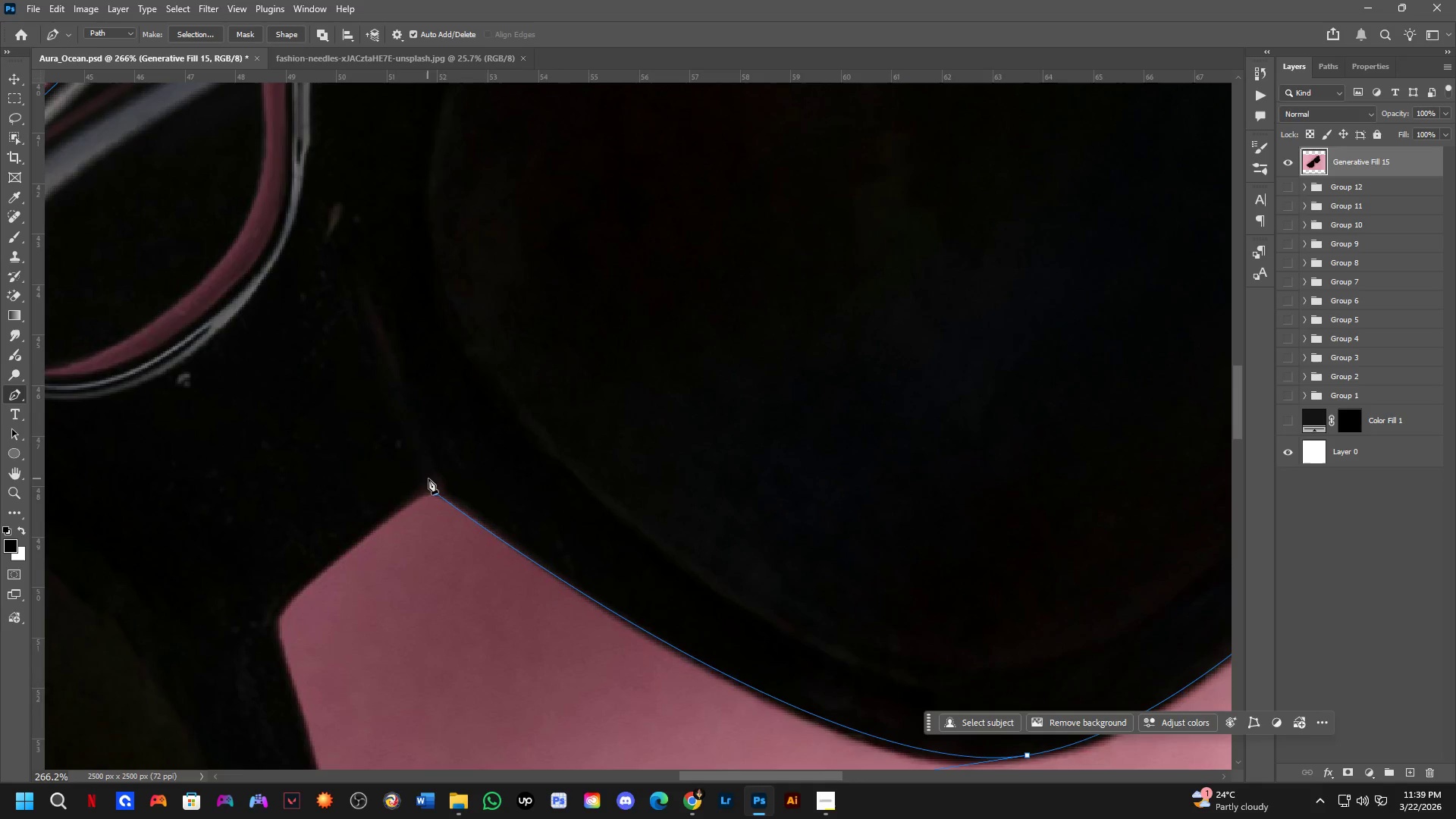 
hold_key(key=ControlLeft, duration=1.16)
left_click_drag(start_coordinate=[438, 494], to_coordinate=[437, 485])
 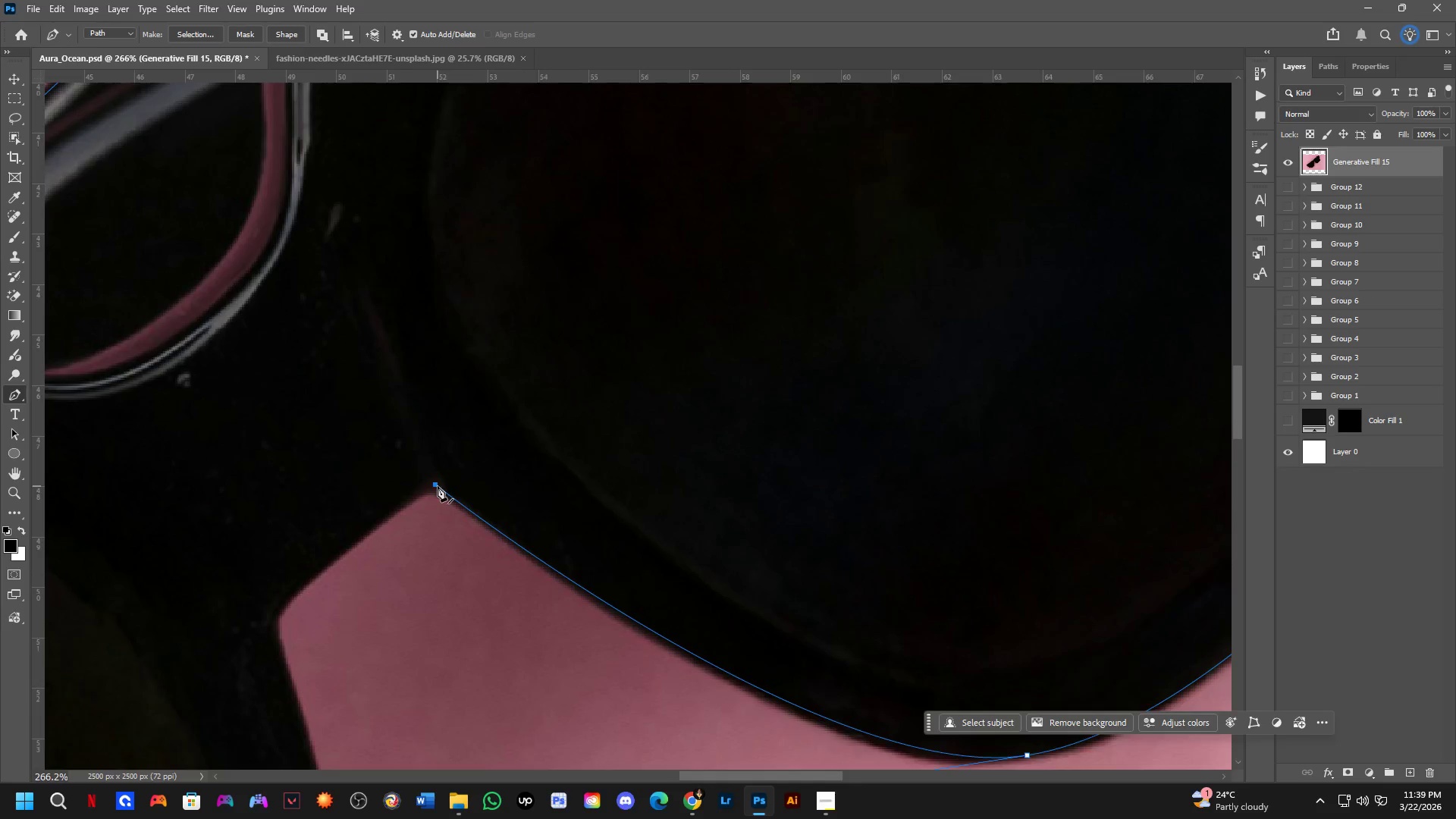 
scroll: coordinate [438, 490], scroll_direction: down, amount: 2.0
 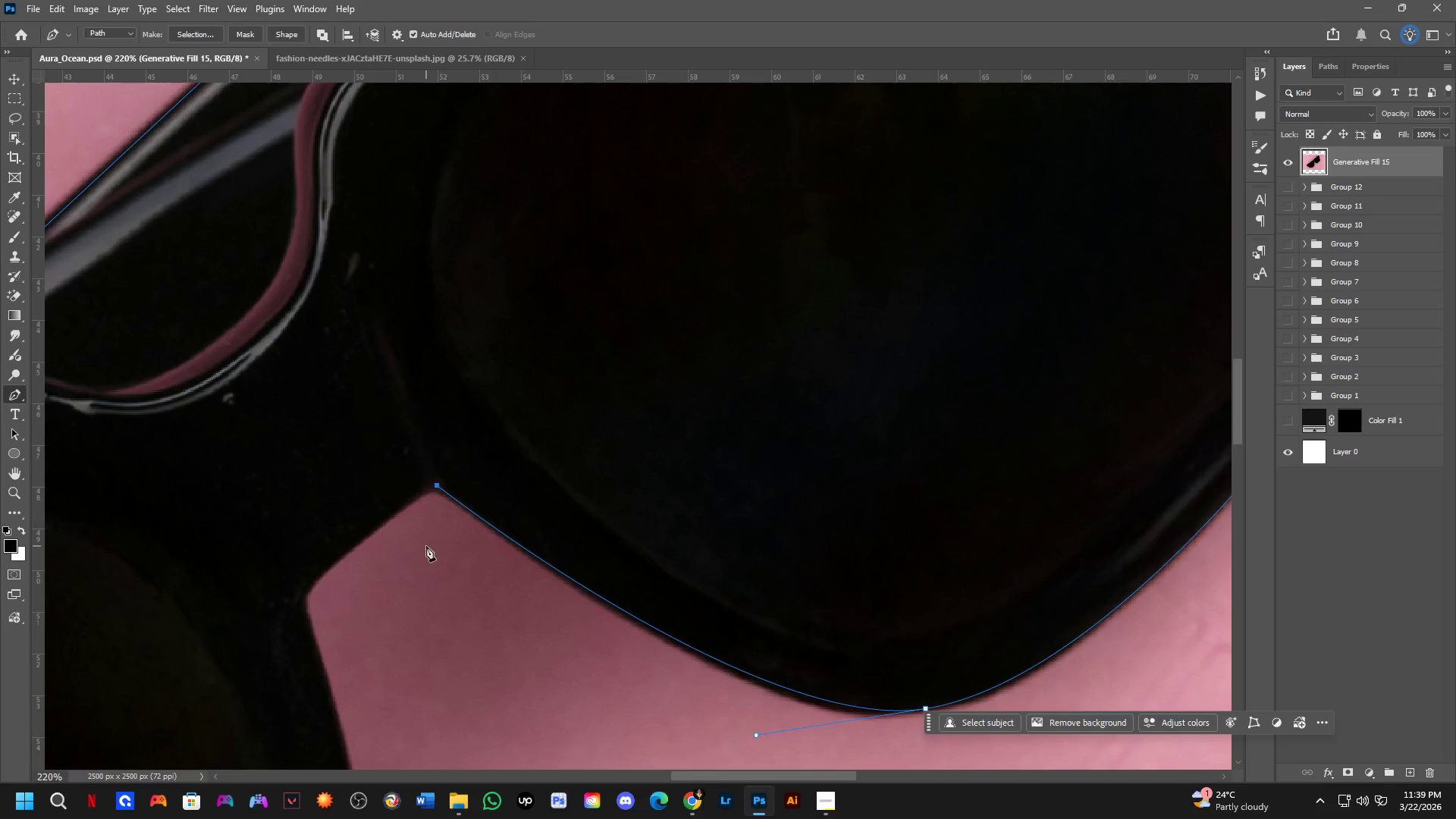 
hold_key(key=Space, duration=0.5)
 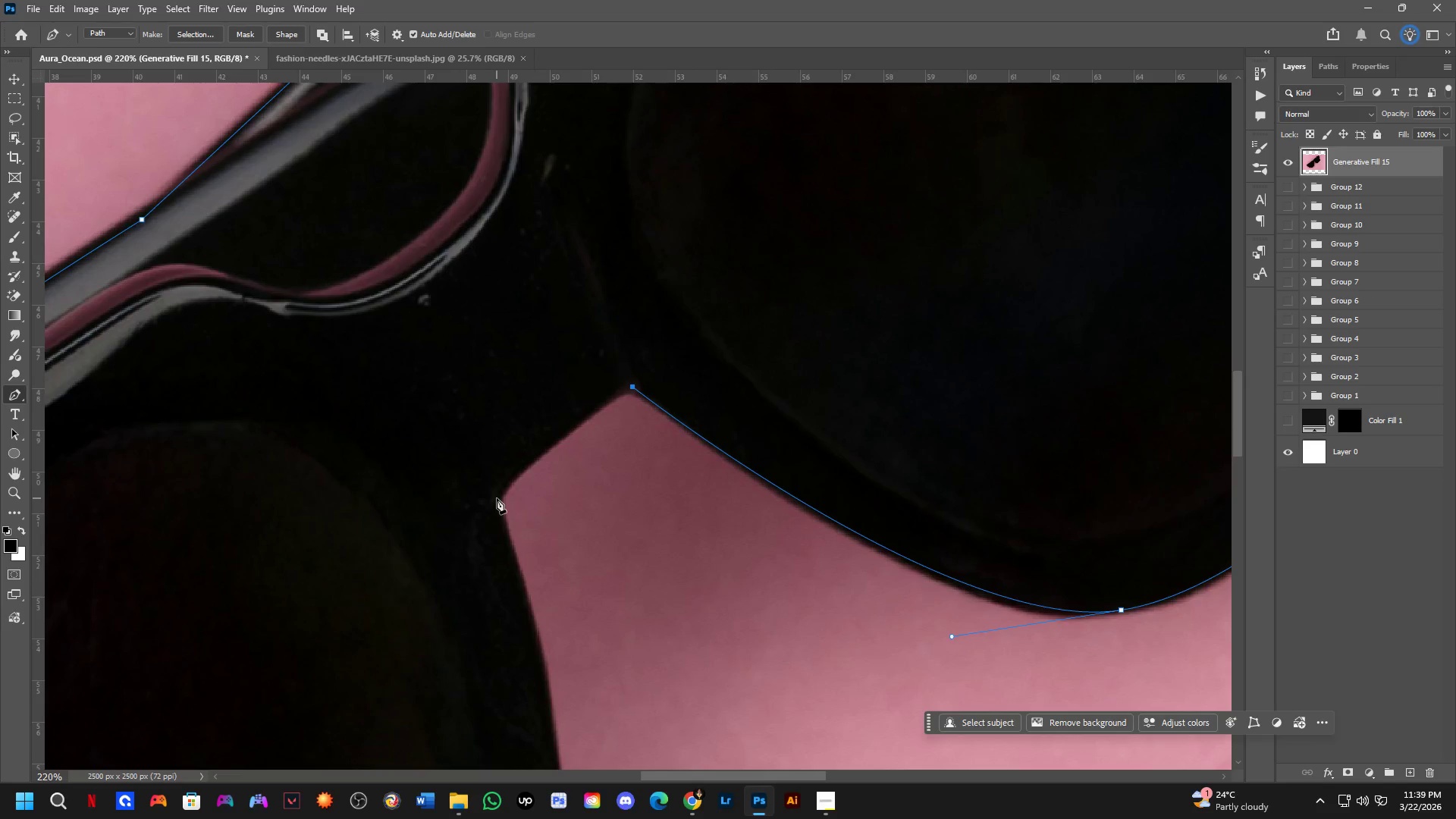 
left_click_drag(start_coordinate=[426, 546], to_coordinate=[622, 447])
 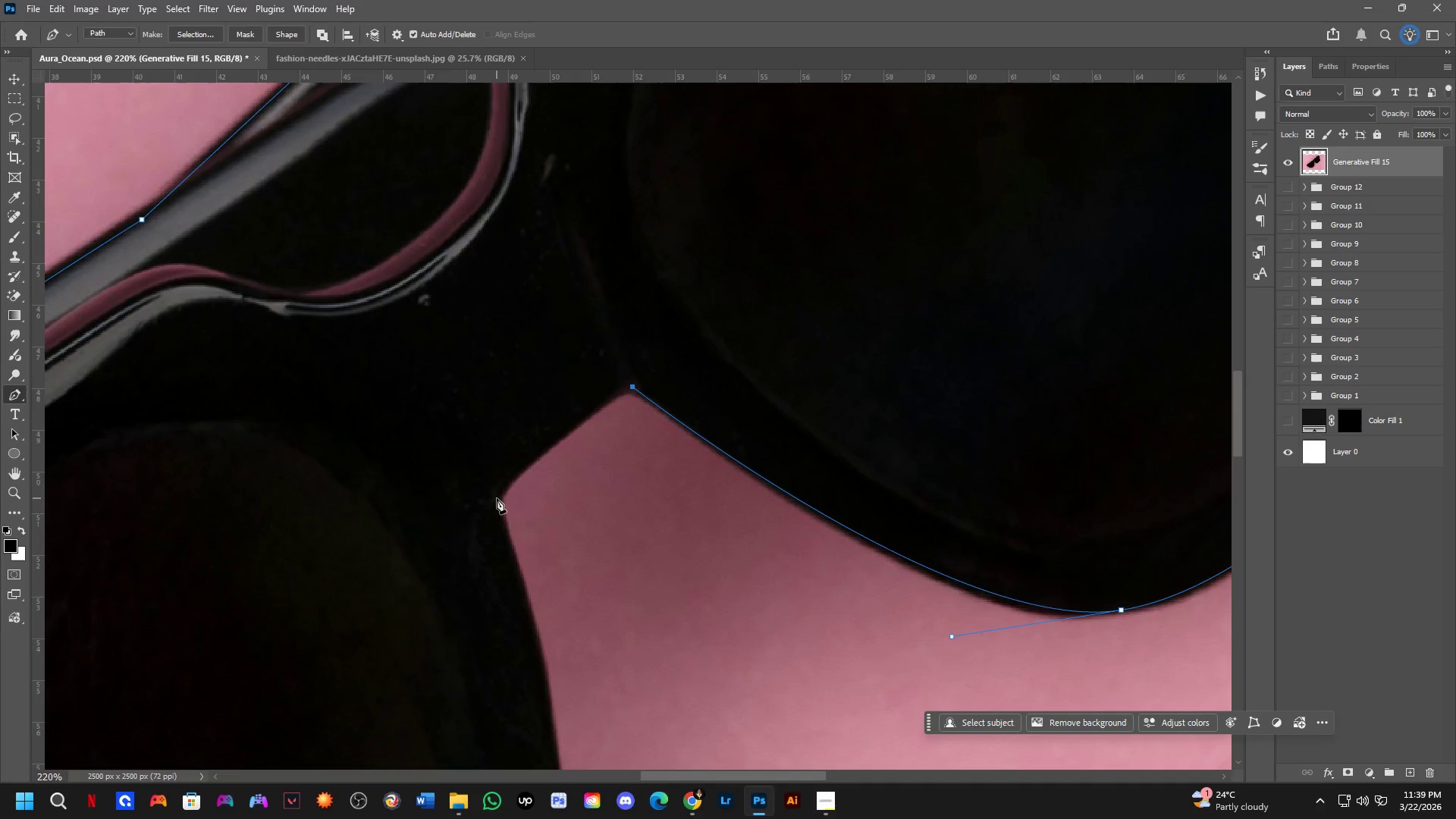 
left_click([500, 498])
 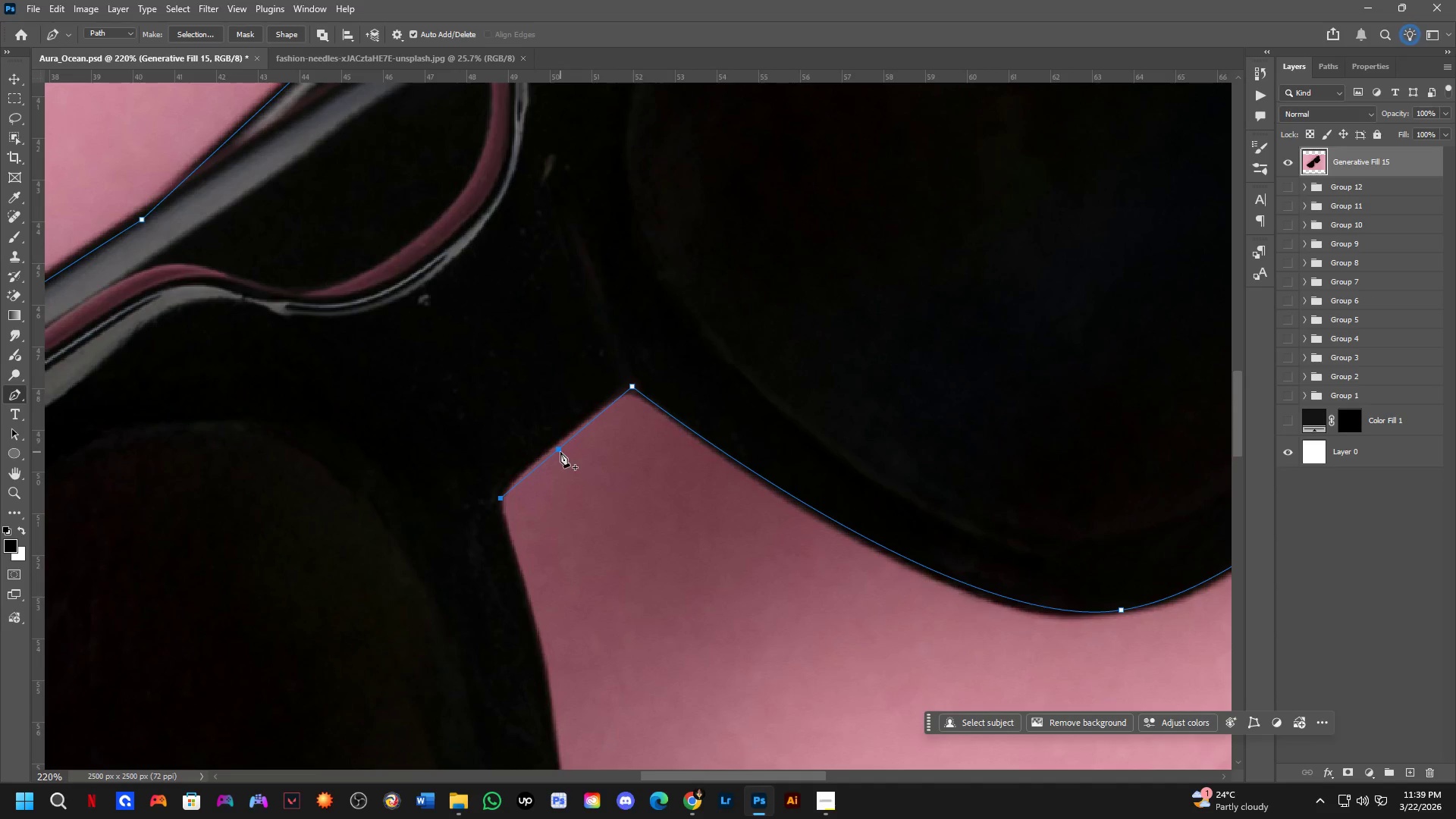 
left_click([560, 451])
 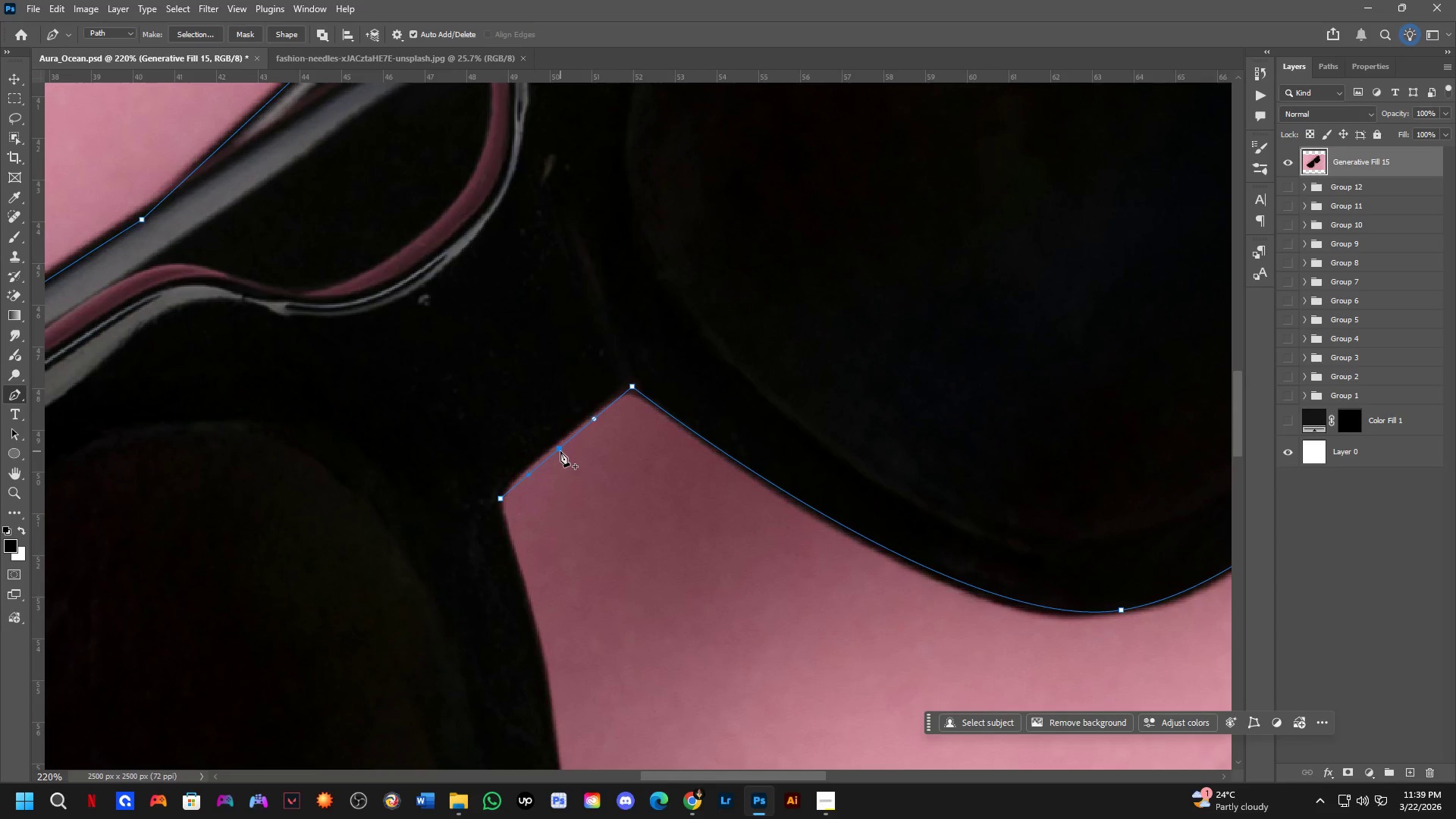 
hold_key(key=ControlLeft, duration=1.05)
left_click_drag(start_coordinate=[560, 450], to_coordinate=[552, 443])
 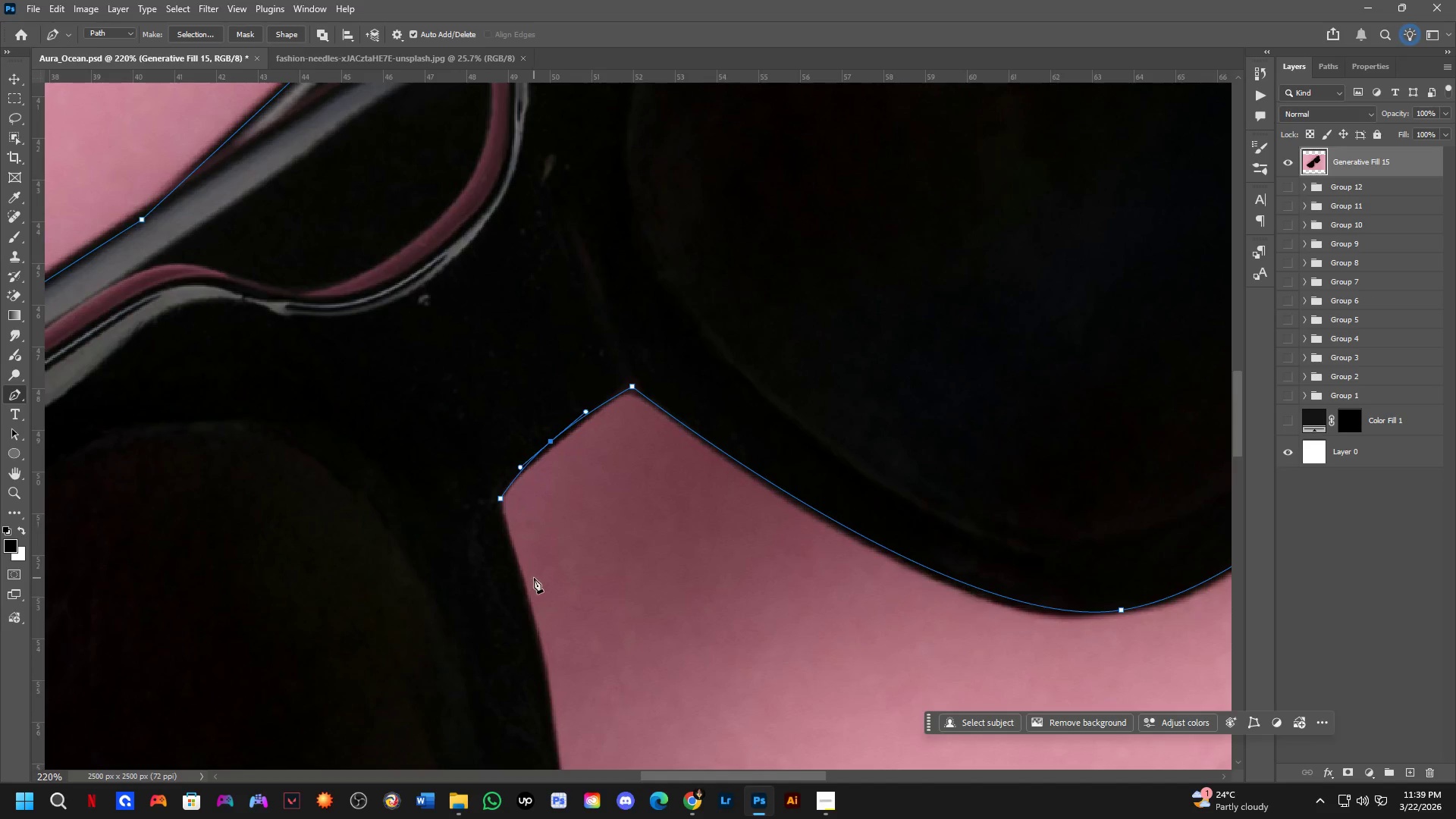 
scroll: coordinate [532, 578], scroll_direction: down, amount: 2.0
 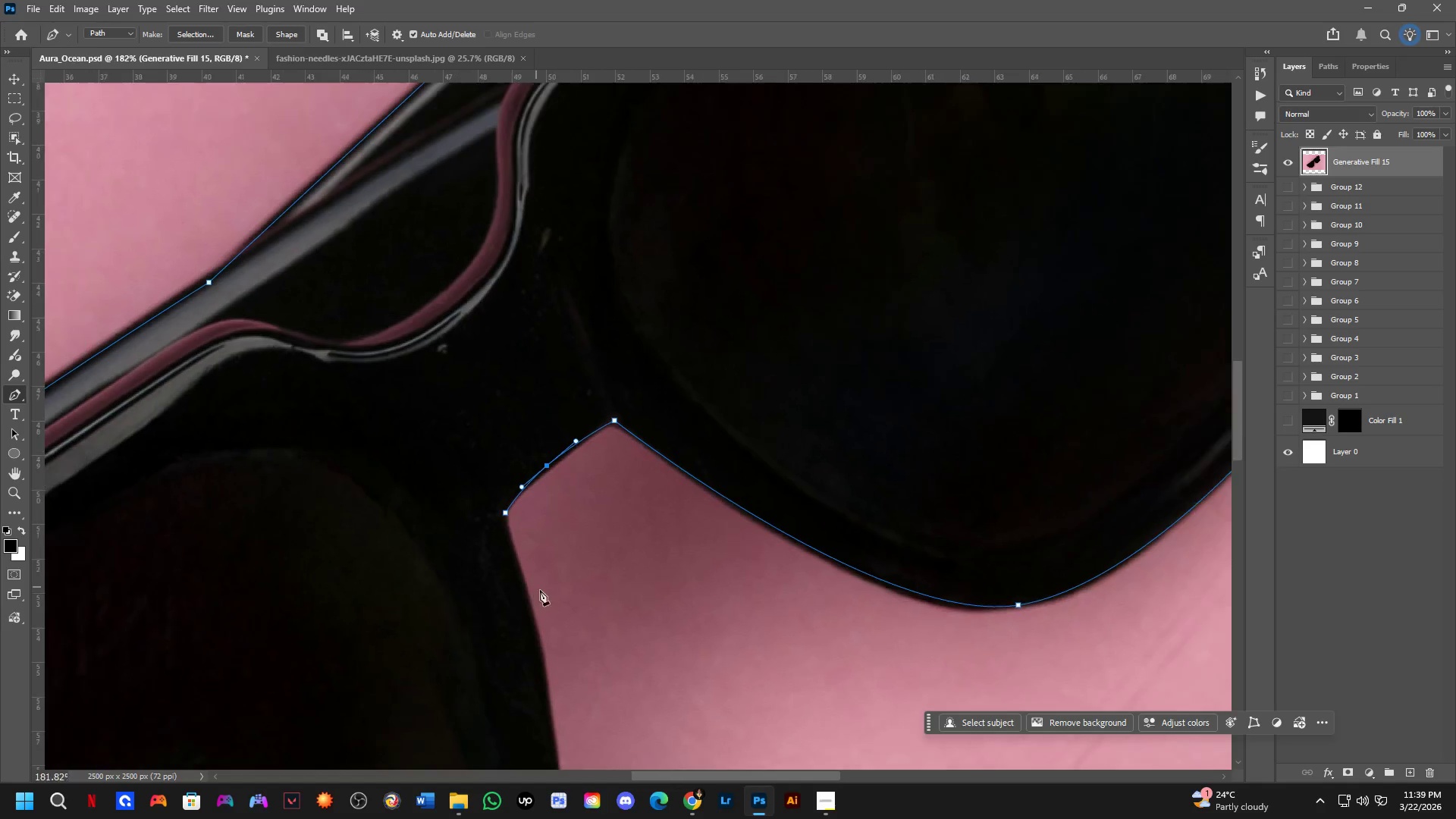 
hold_key(key=Space, duration=0.66)
 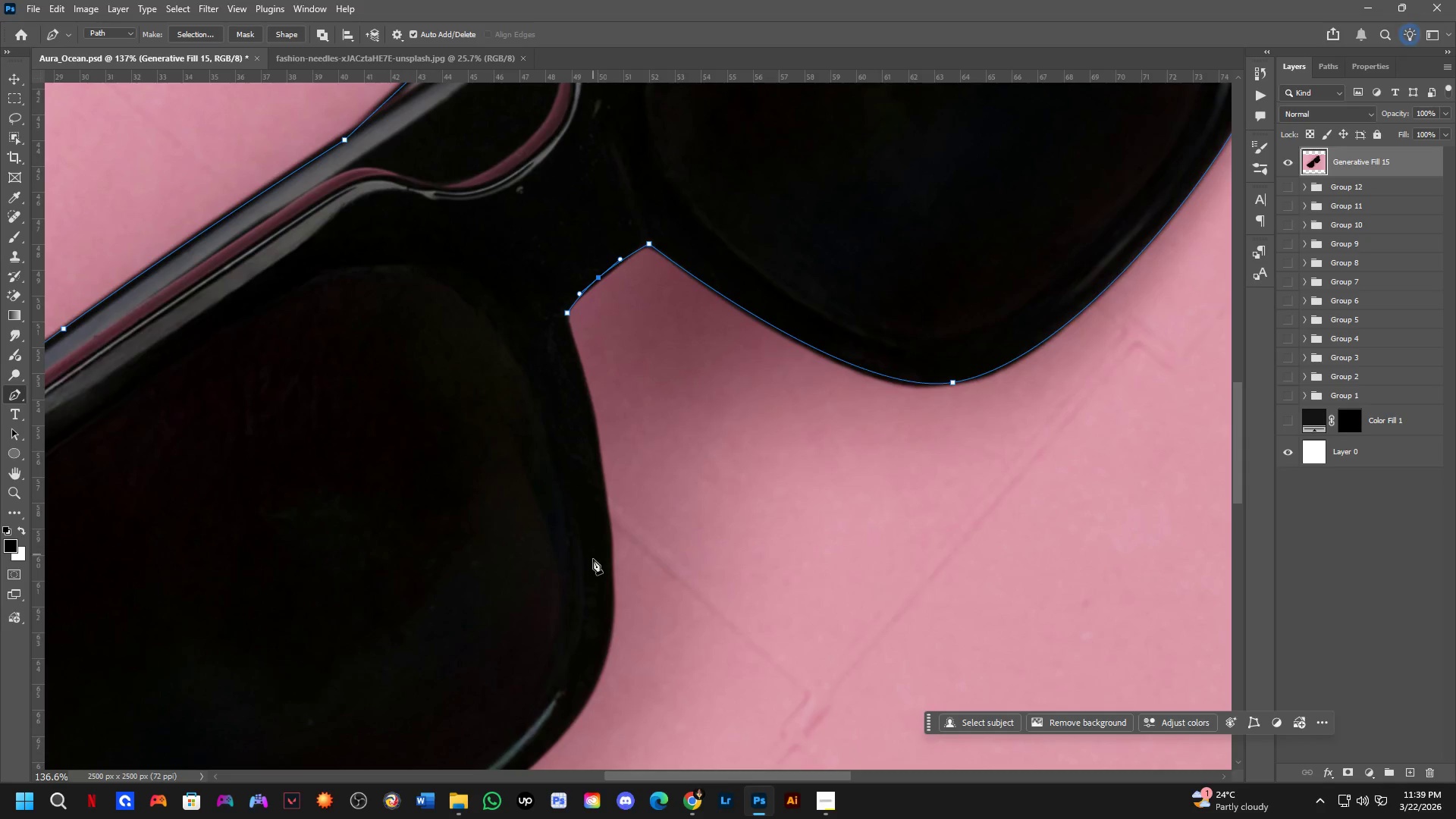 
left_click_drag(start_coordinate=[548, 601], to_coordinate=[601, 362])
 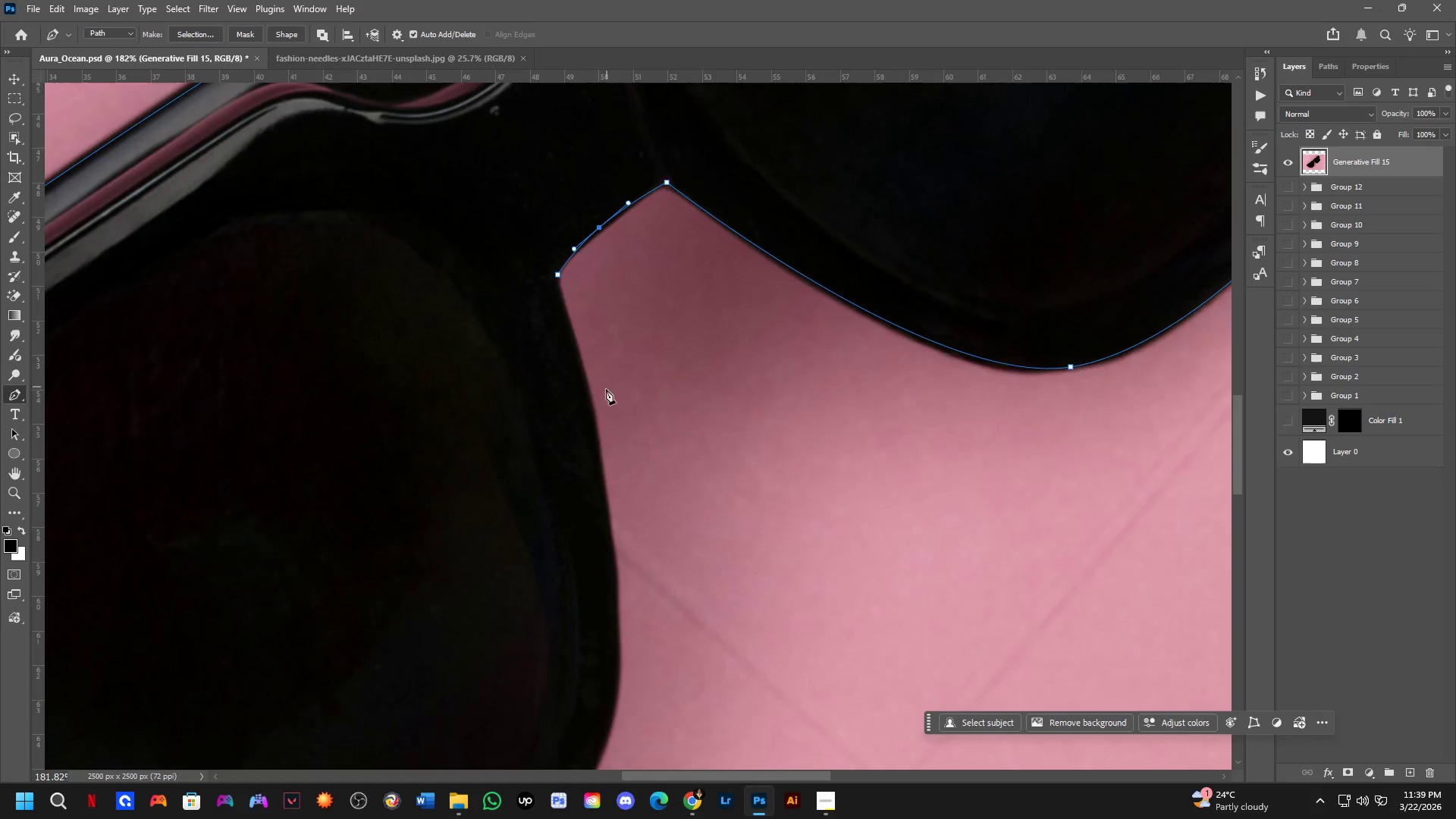 
scroll: coordinate [594, 440], scroll_direction: down, amount: 3.0
 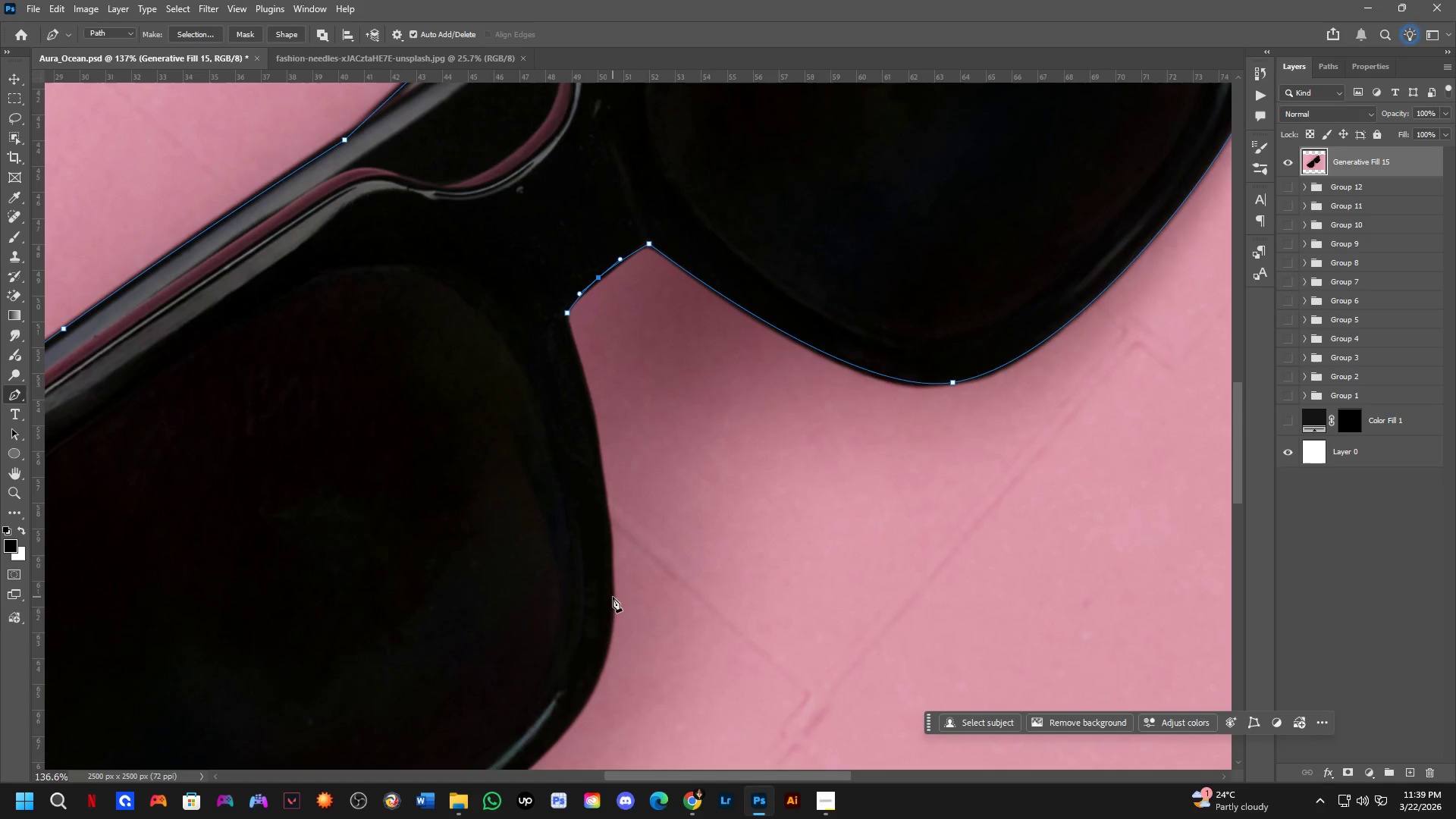 
left_click([613, 598])
 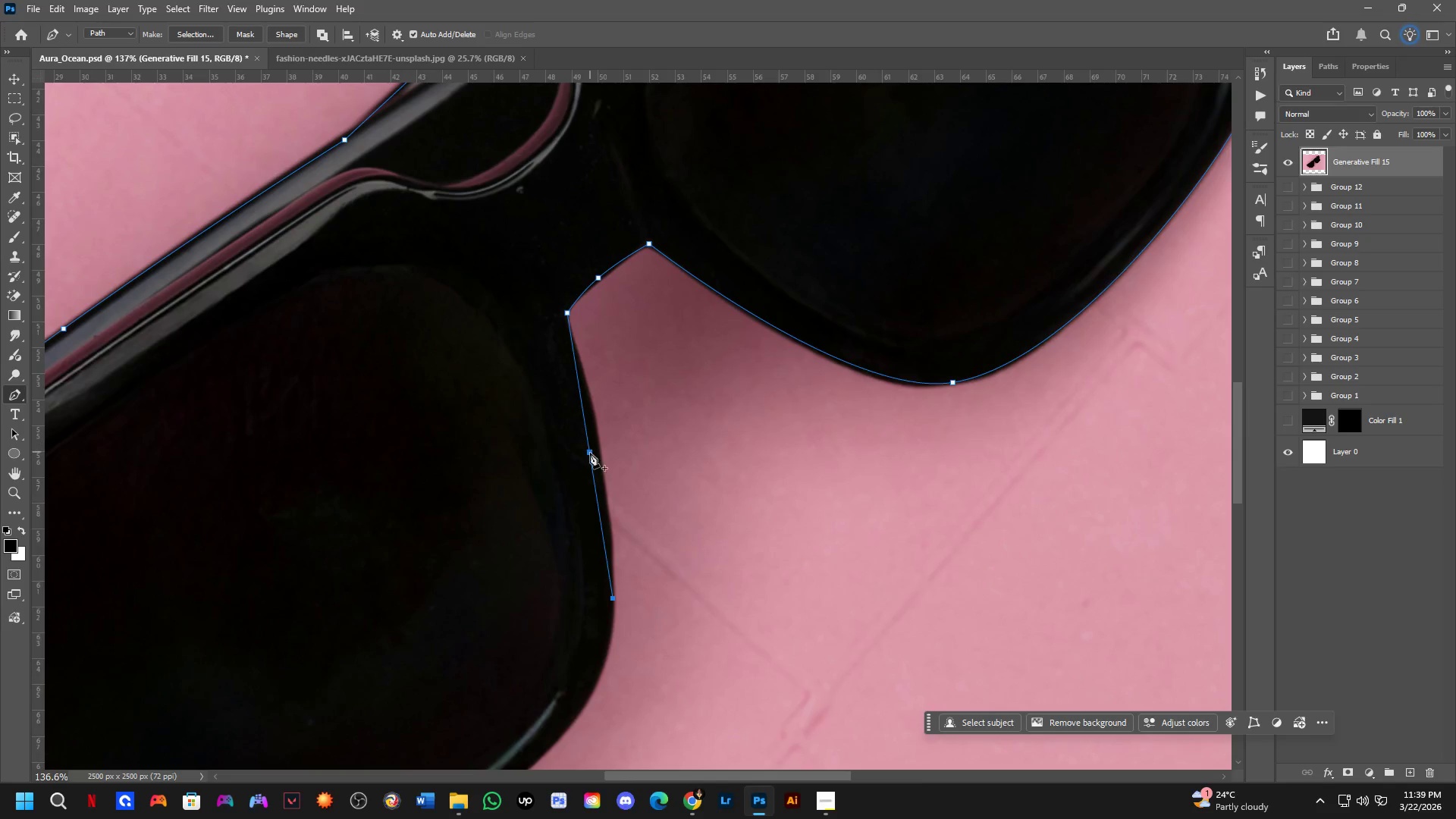 
left_click([589, 469])
 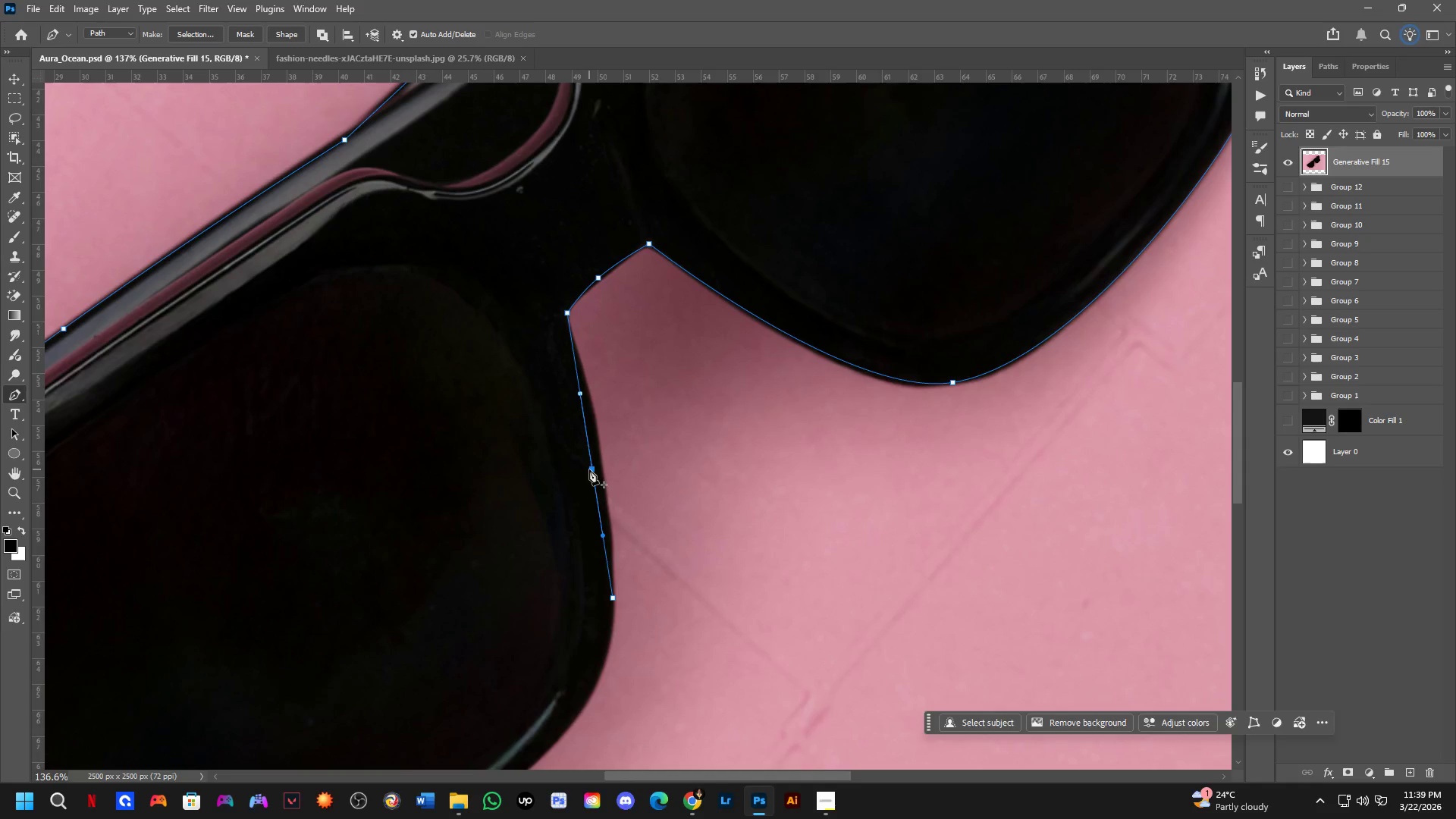 
hold_key(key=ControlLeft, duration=0.8)
left_click_drag(start_coordinate=[589, 469], to_coordinate=[598, 472])
 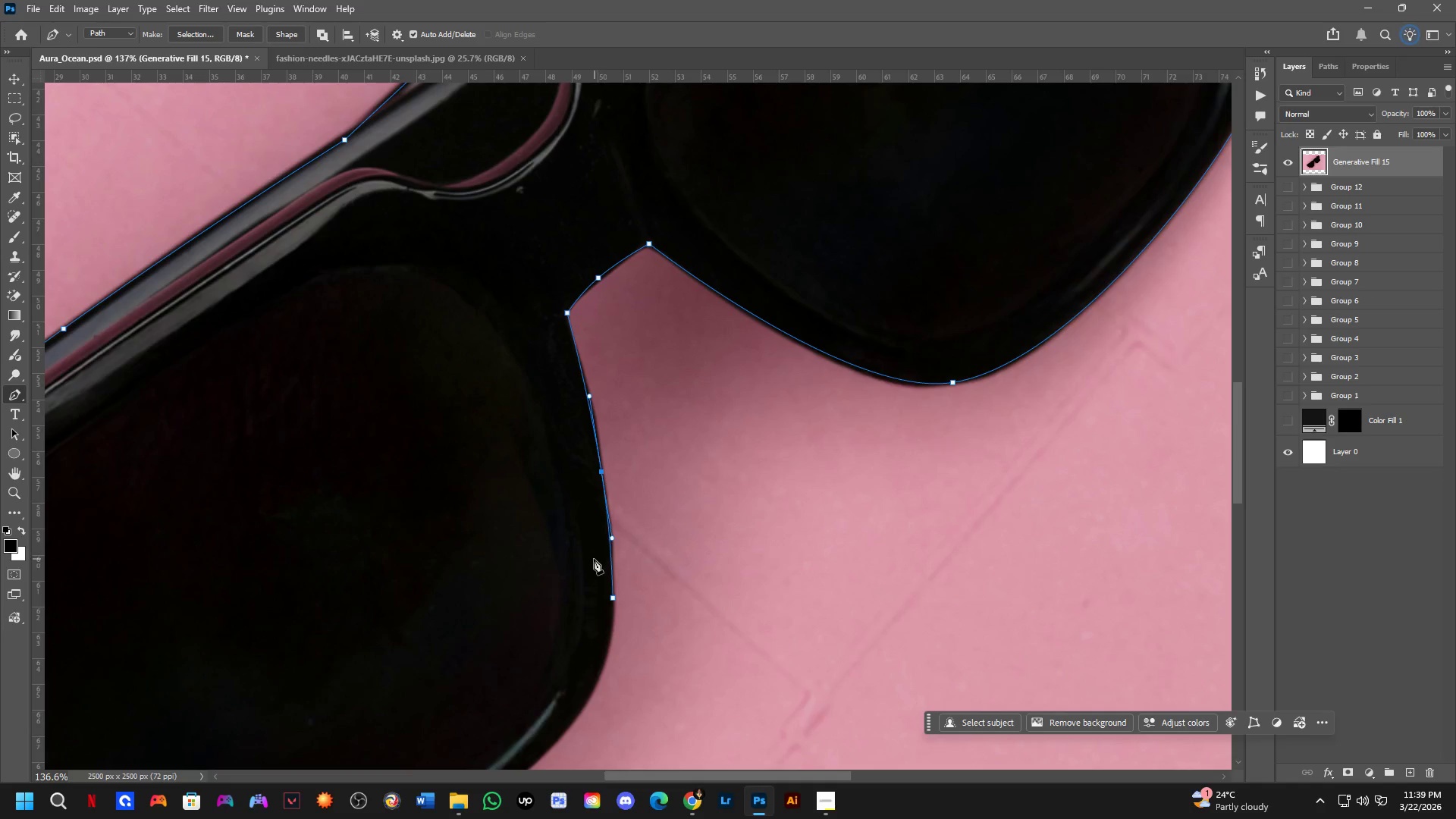 
hold_key(key=Space, duration=0.52)
 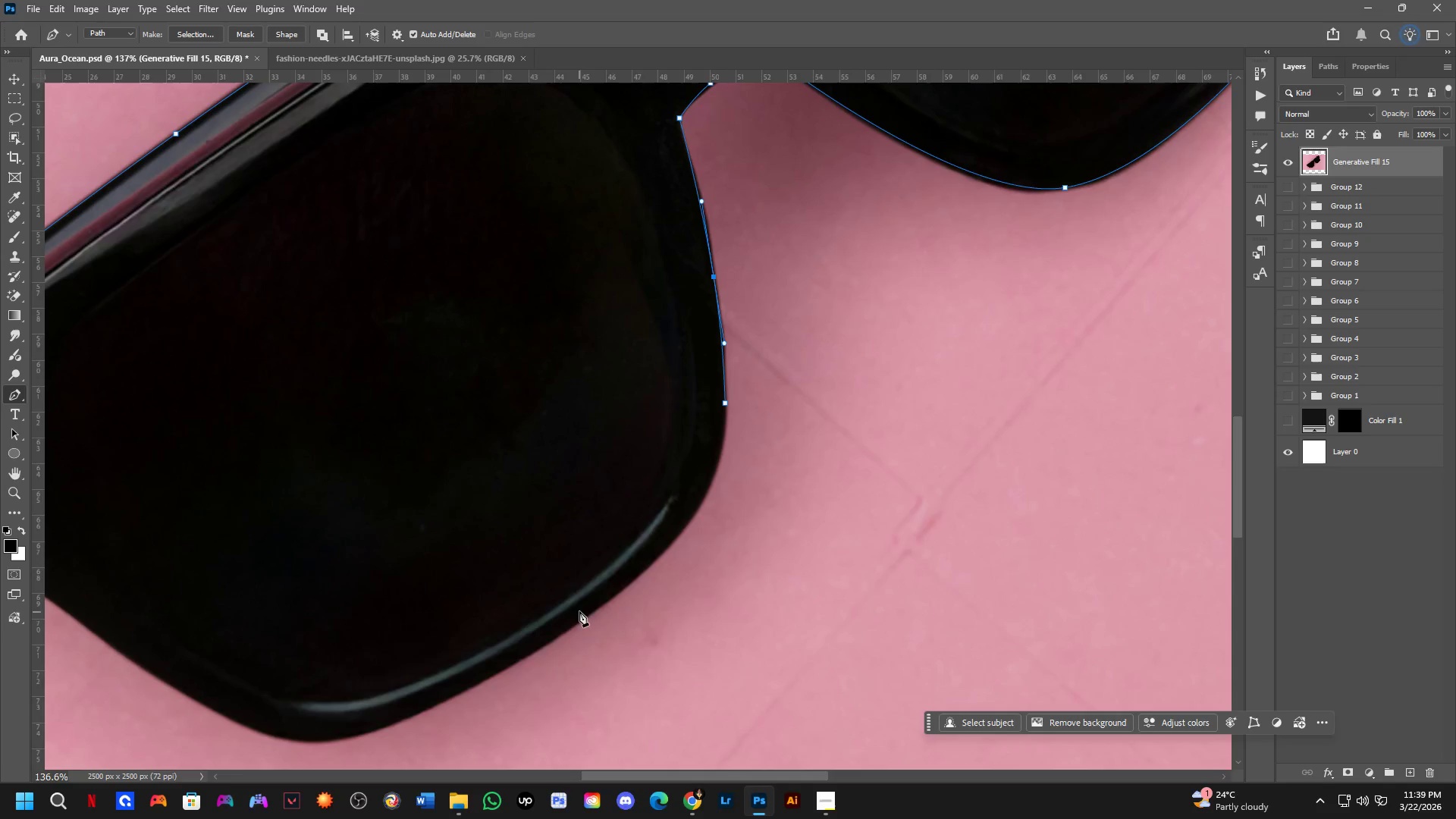 
left_click_drag(start_coordinate=[588, 565], to_coordinate=[701, 370])
 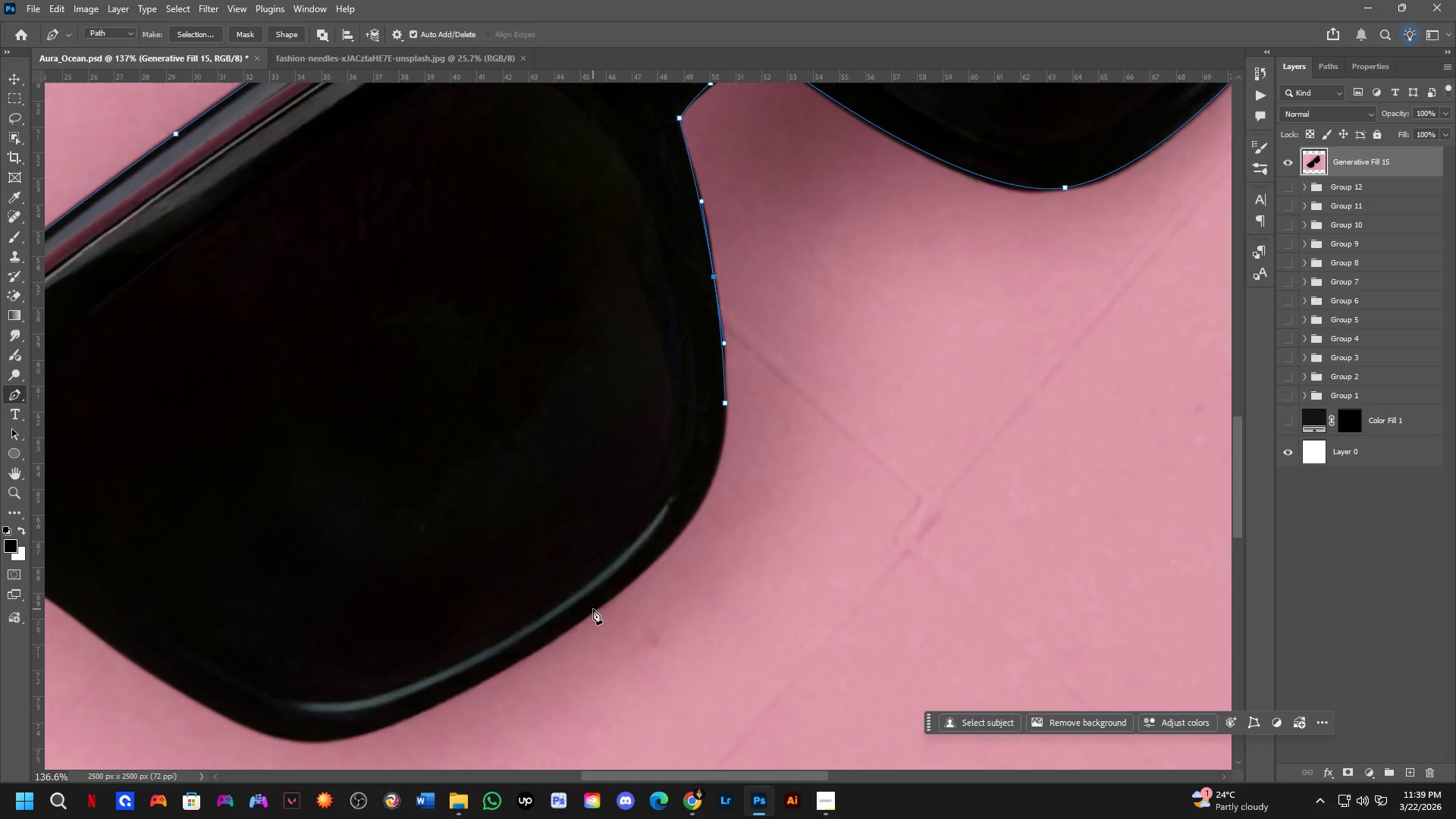 
left_click_drag(start_coordinate=[593, 610], to_coordinate=[454, 698])
 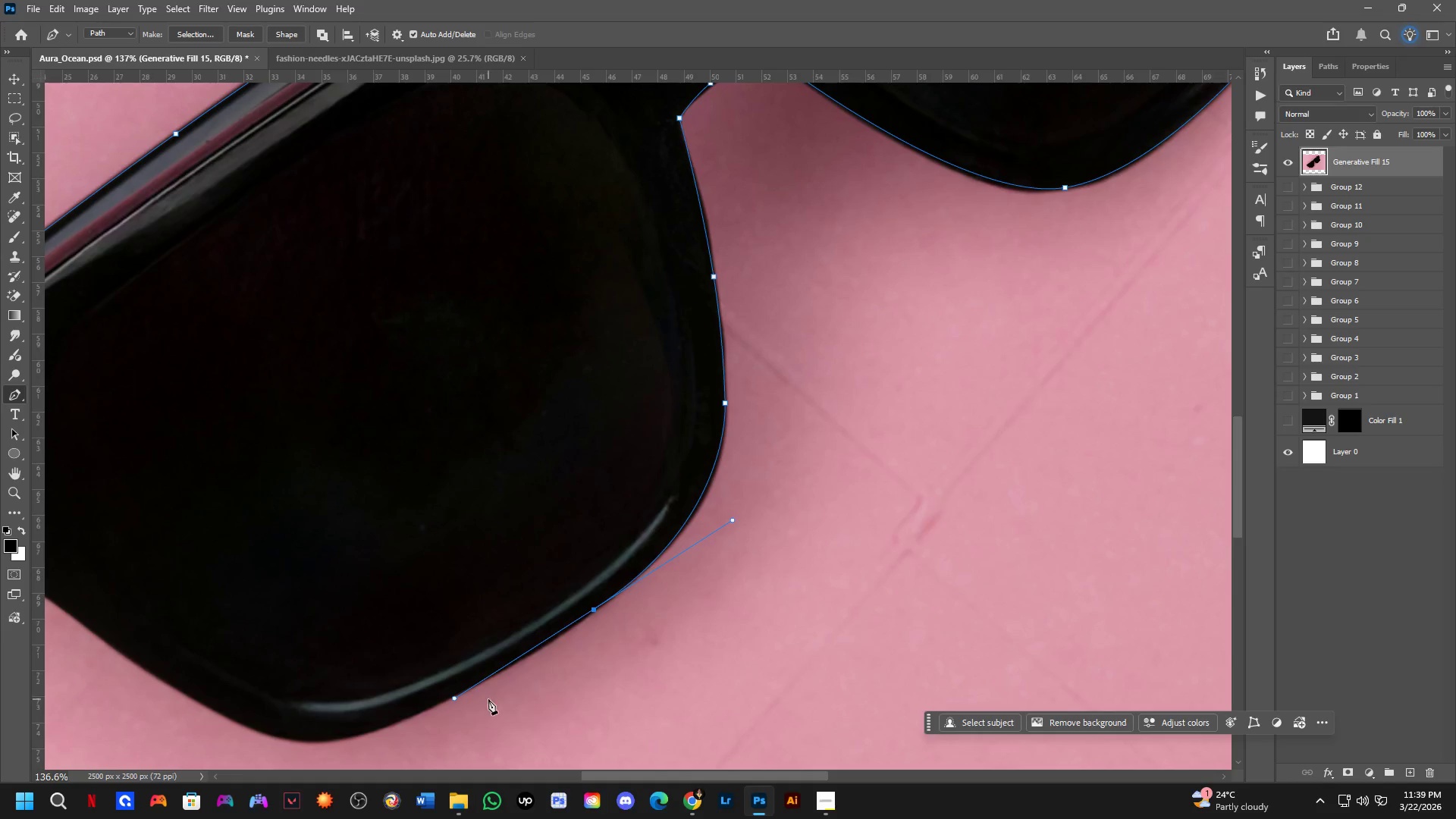 
hold_key(key=Space, duration=0.55)
 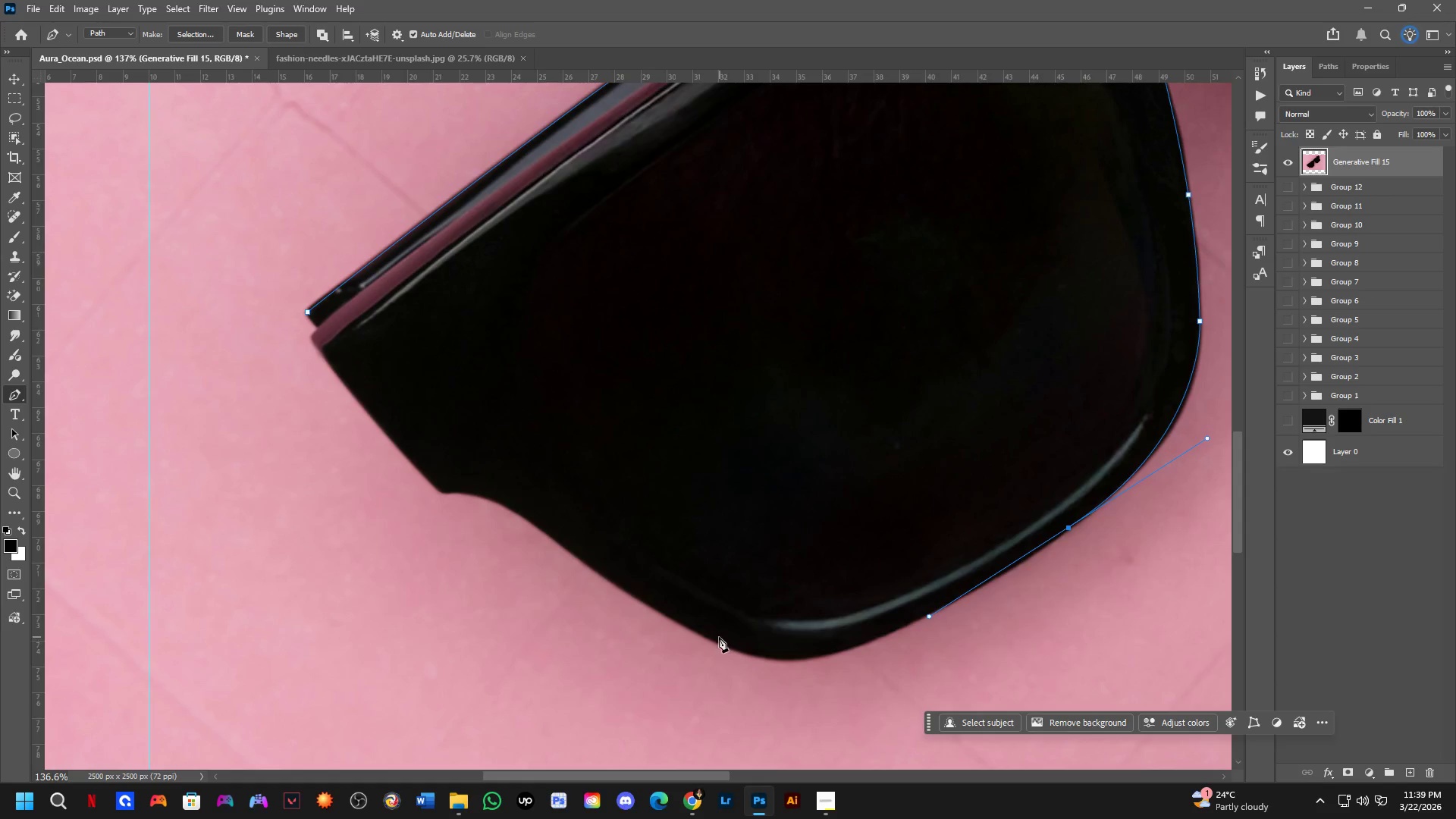 
left_click_drag(start_coordinate=[489, 699], to_coordinate=[964, 617])
 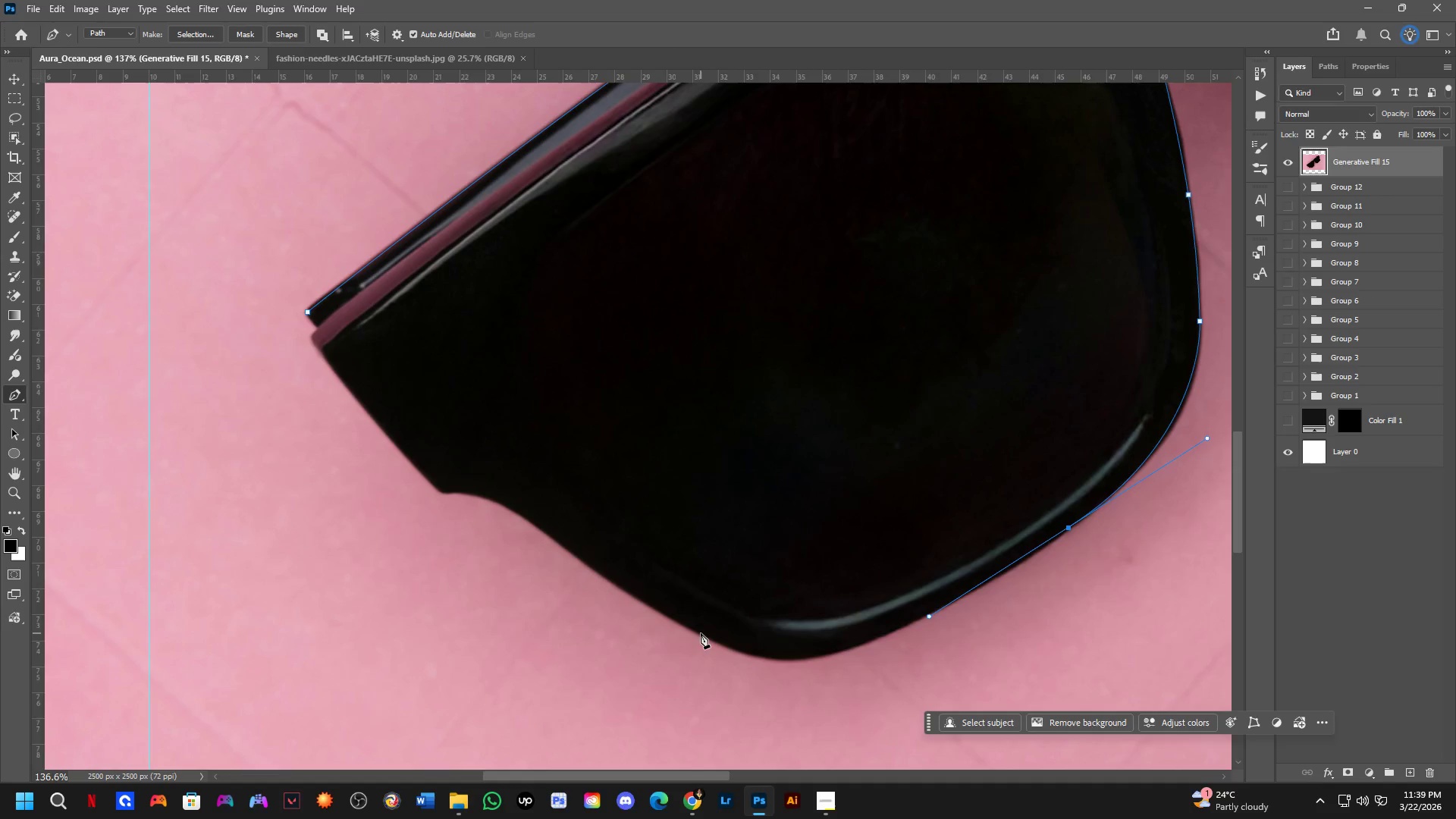 
left_click_drag(start_coordinate=[698, 632], to_coordinate=[588, 561])
 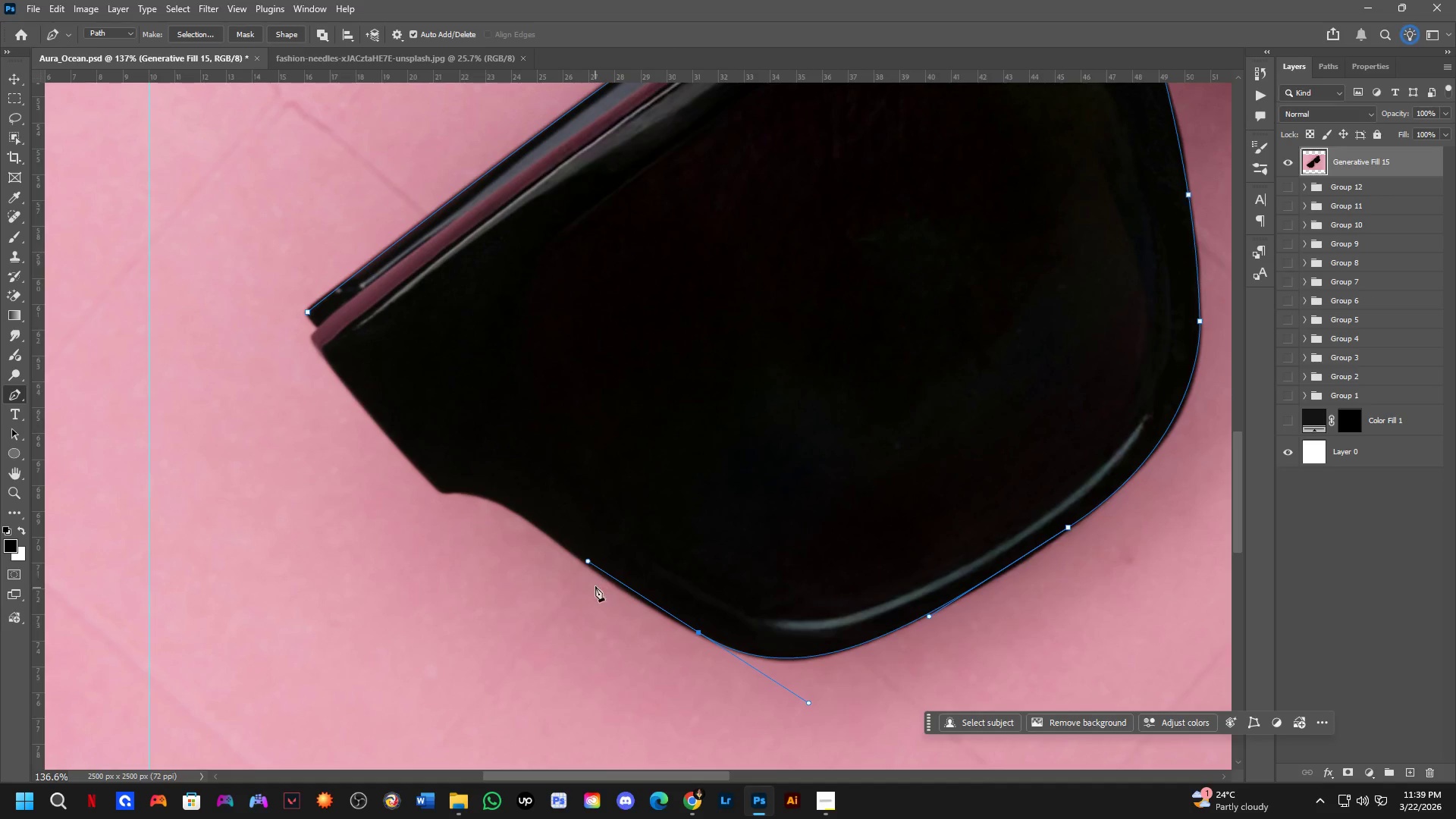 
scroll: coordinate [535, 511], scroll_direction: up, amount: 3.0
 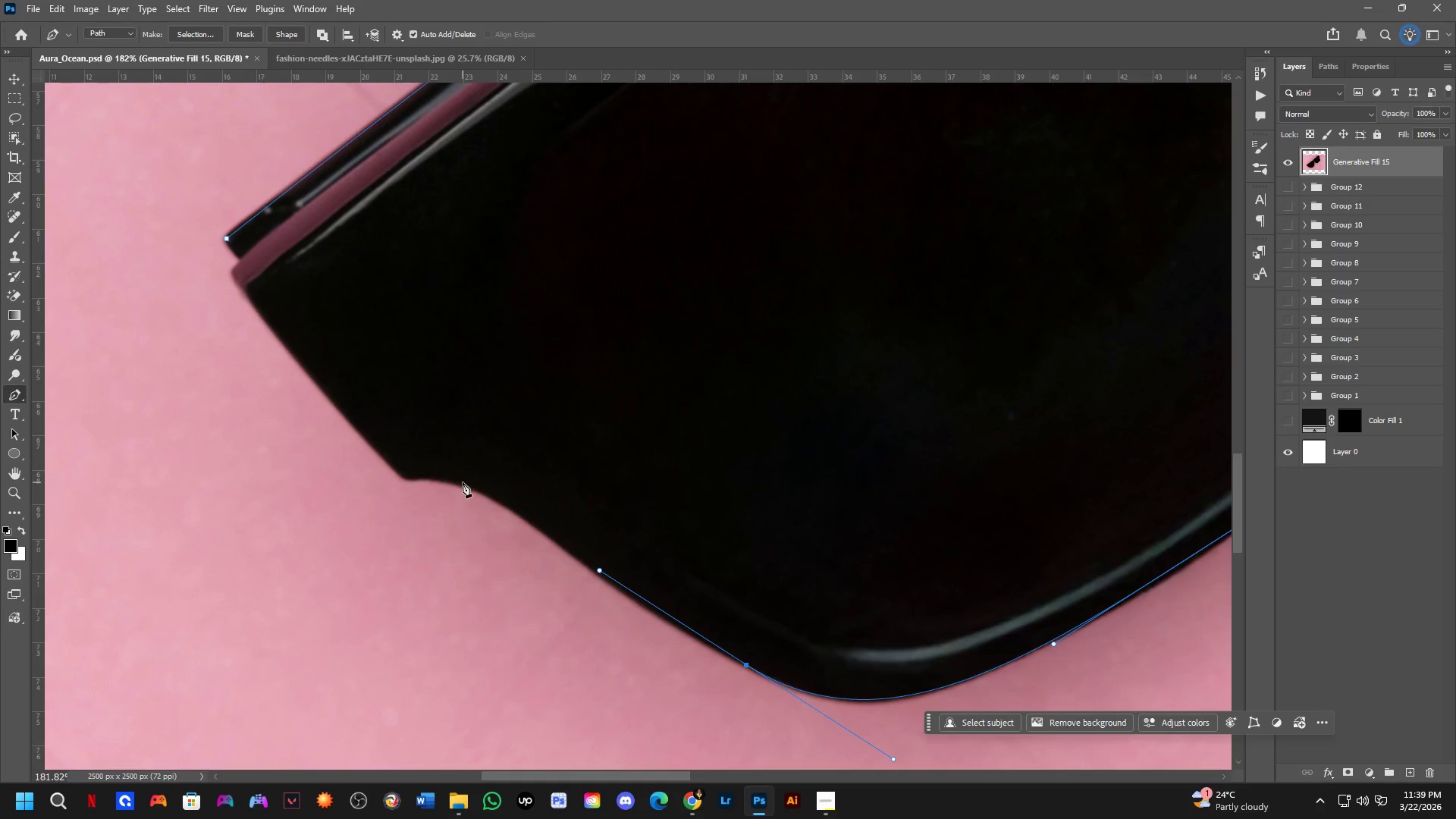 
left_click_drag(start_coordinate=[457, 482], to_coordinate=[422, 485])
 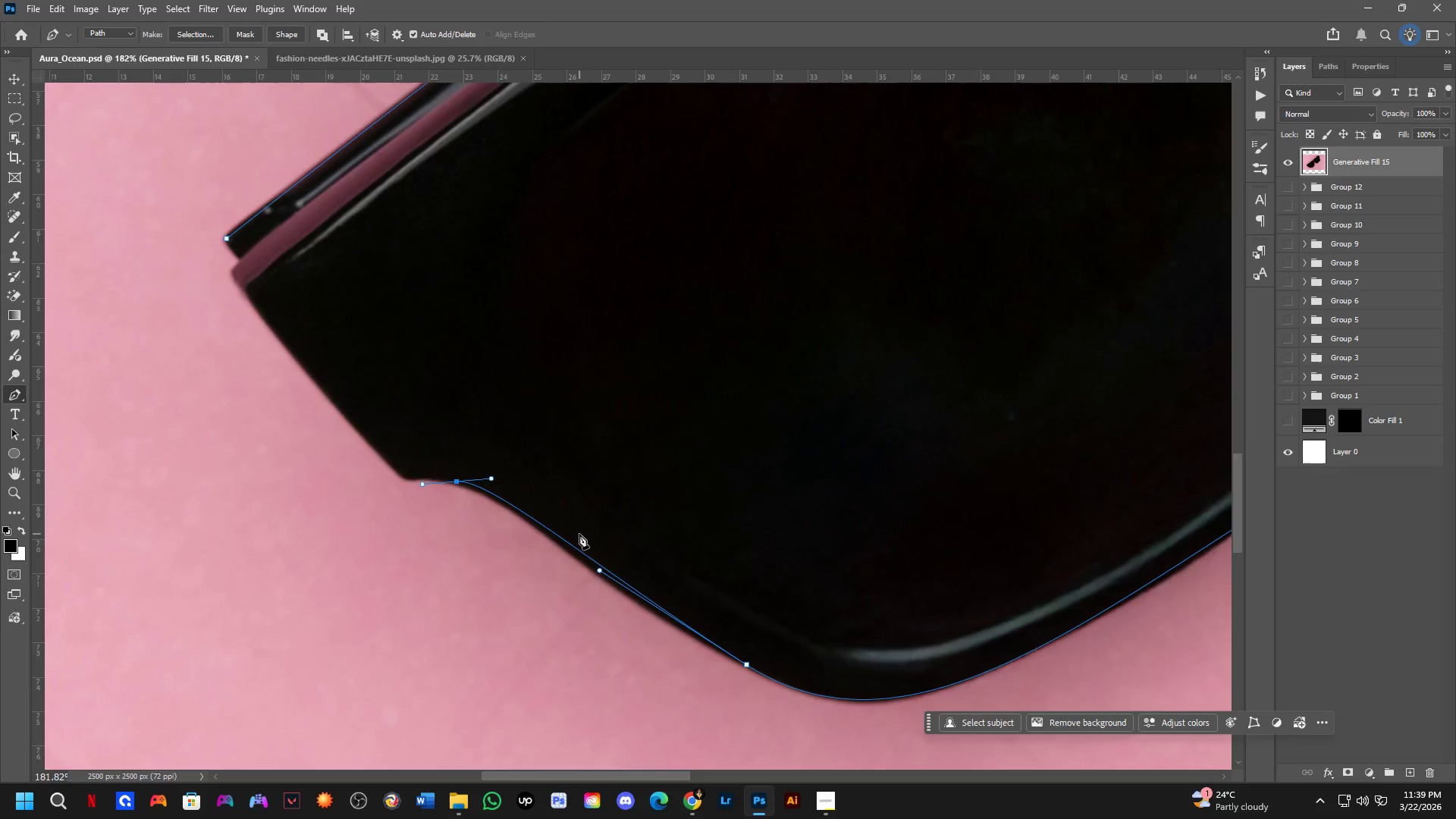 
scroll: coordinate [583, 540], scroll_direction: up, amount: 2.0
 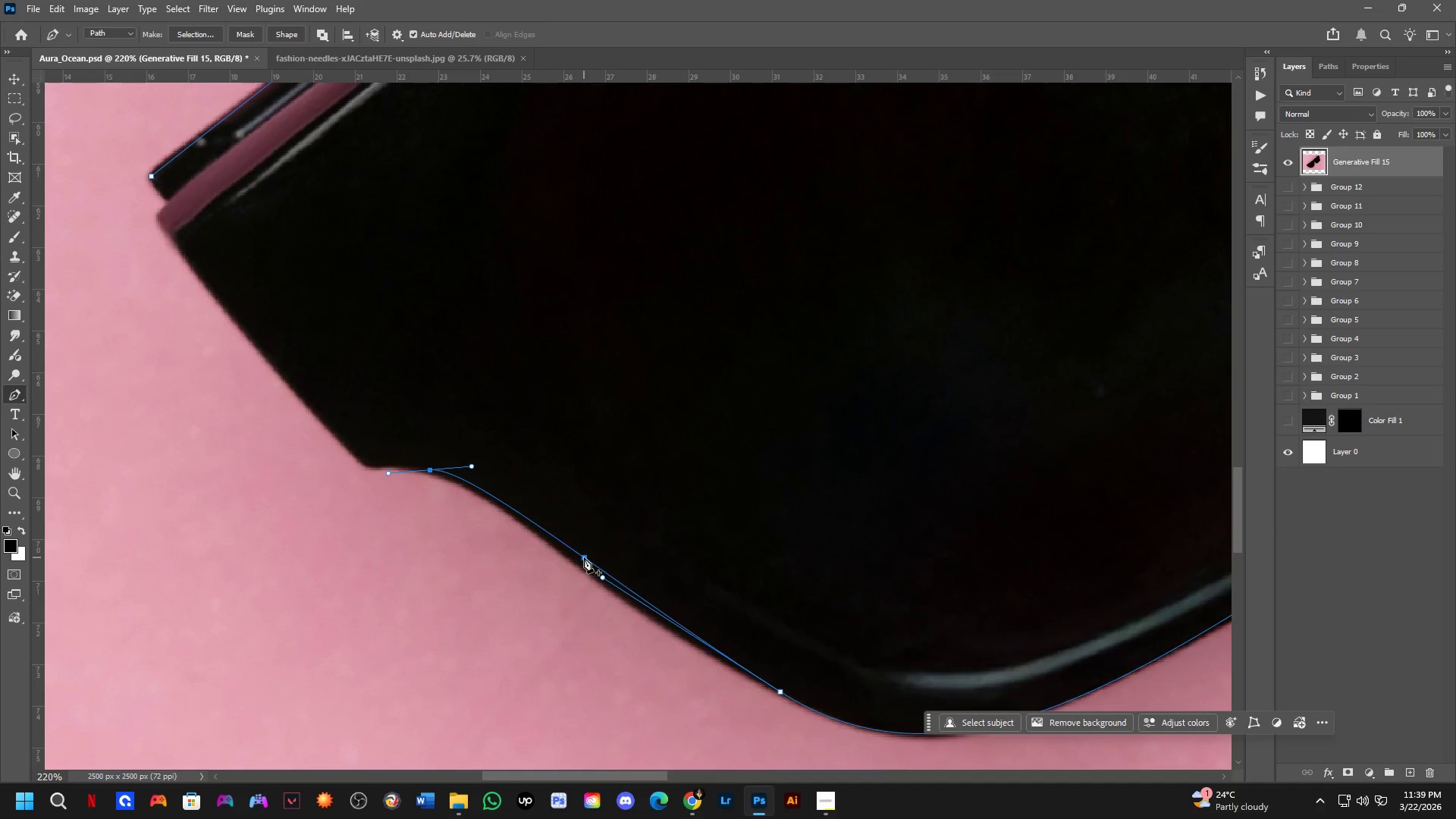 
left_click([584, 557])
 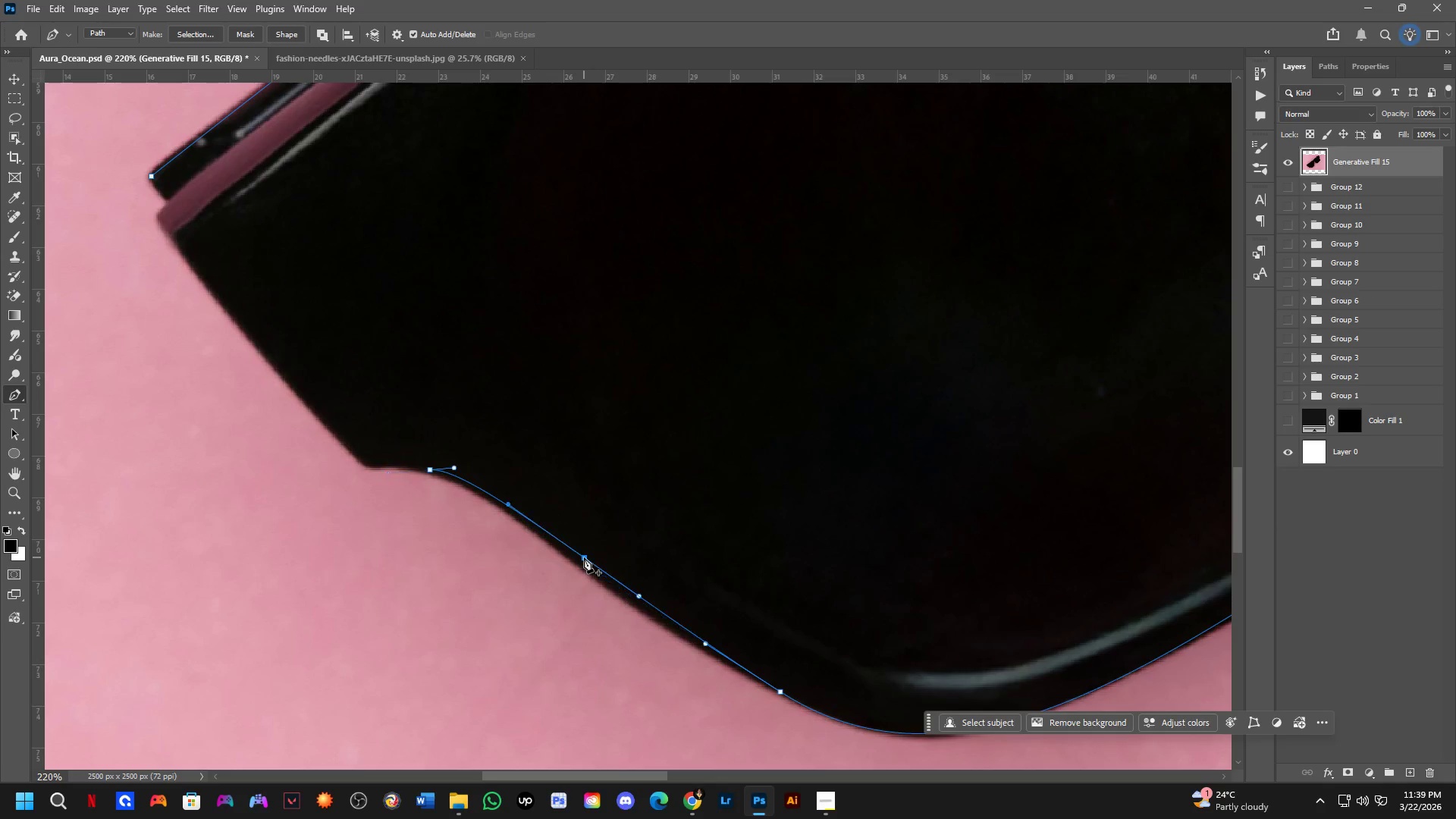 
hold_key(key=ControlLeft, duration=1.11)
left_click_drag(start_coordinate=[584, 557], to_coordinate=[570, 553])
 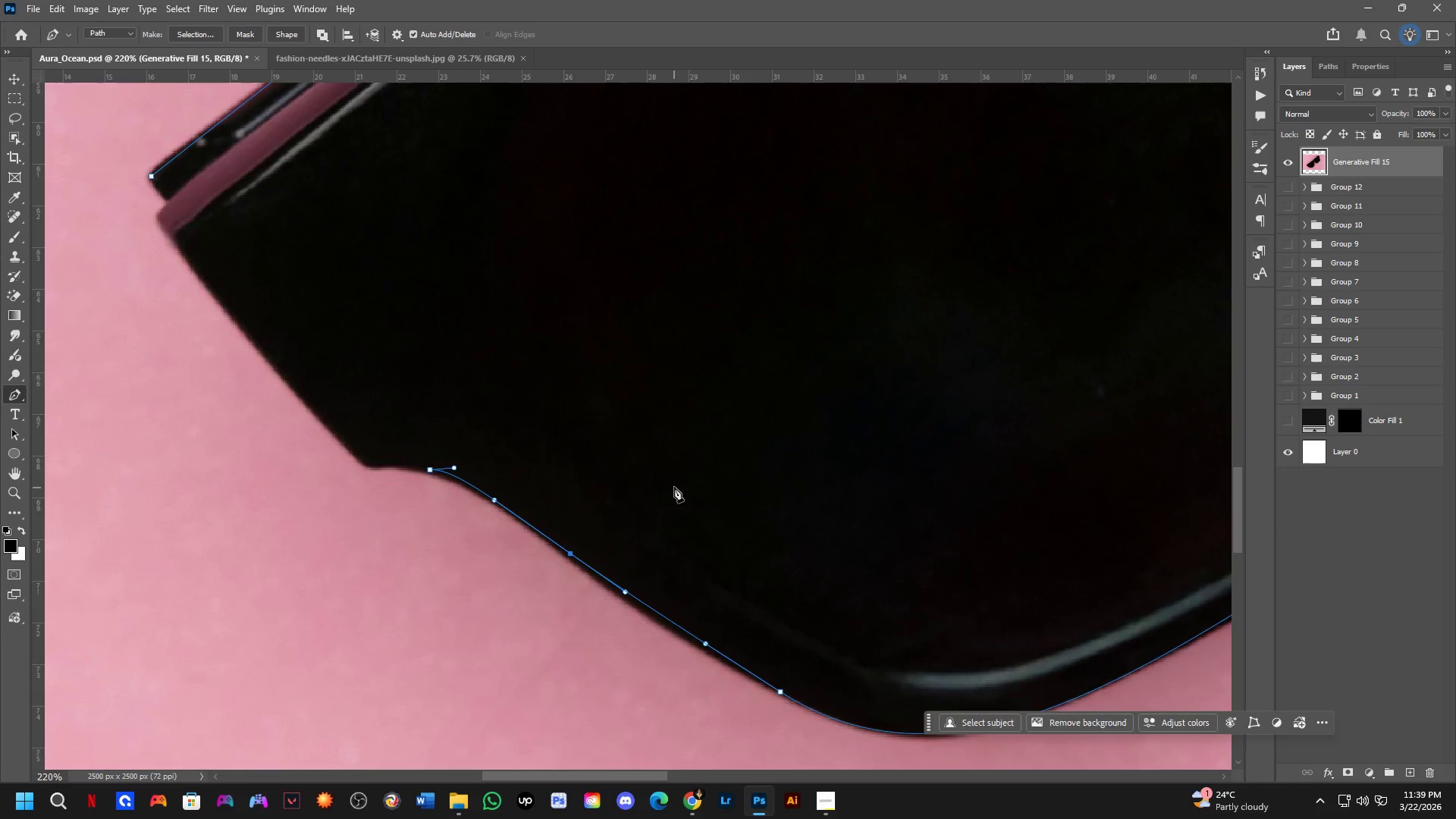 
hold_key(key=Space, duration=0.48)
 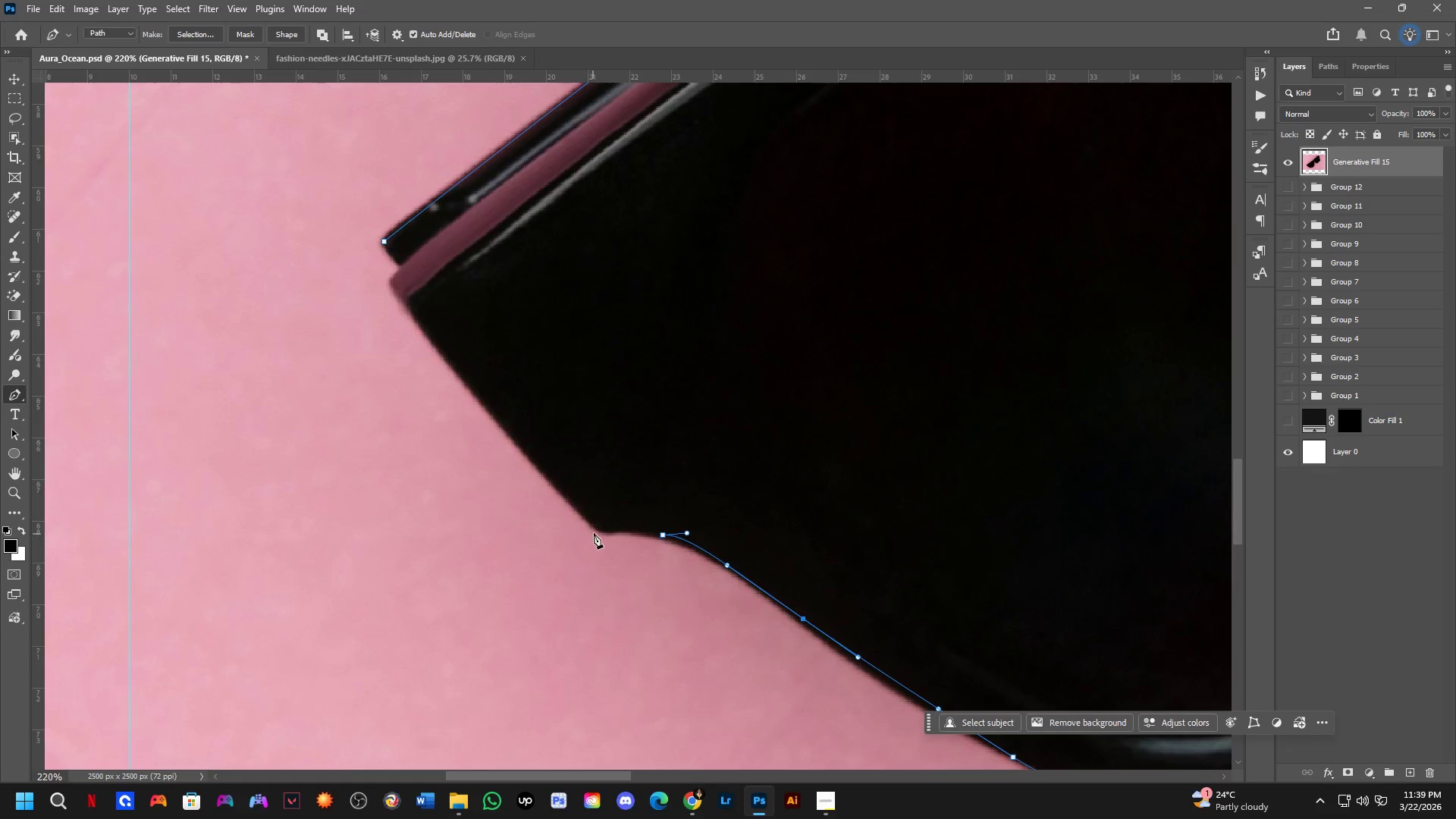 
left_click_drag(start_coordinate=[675, 488], to_coordinate=[908, 553])
 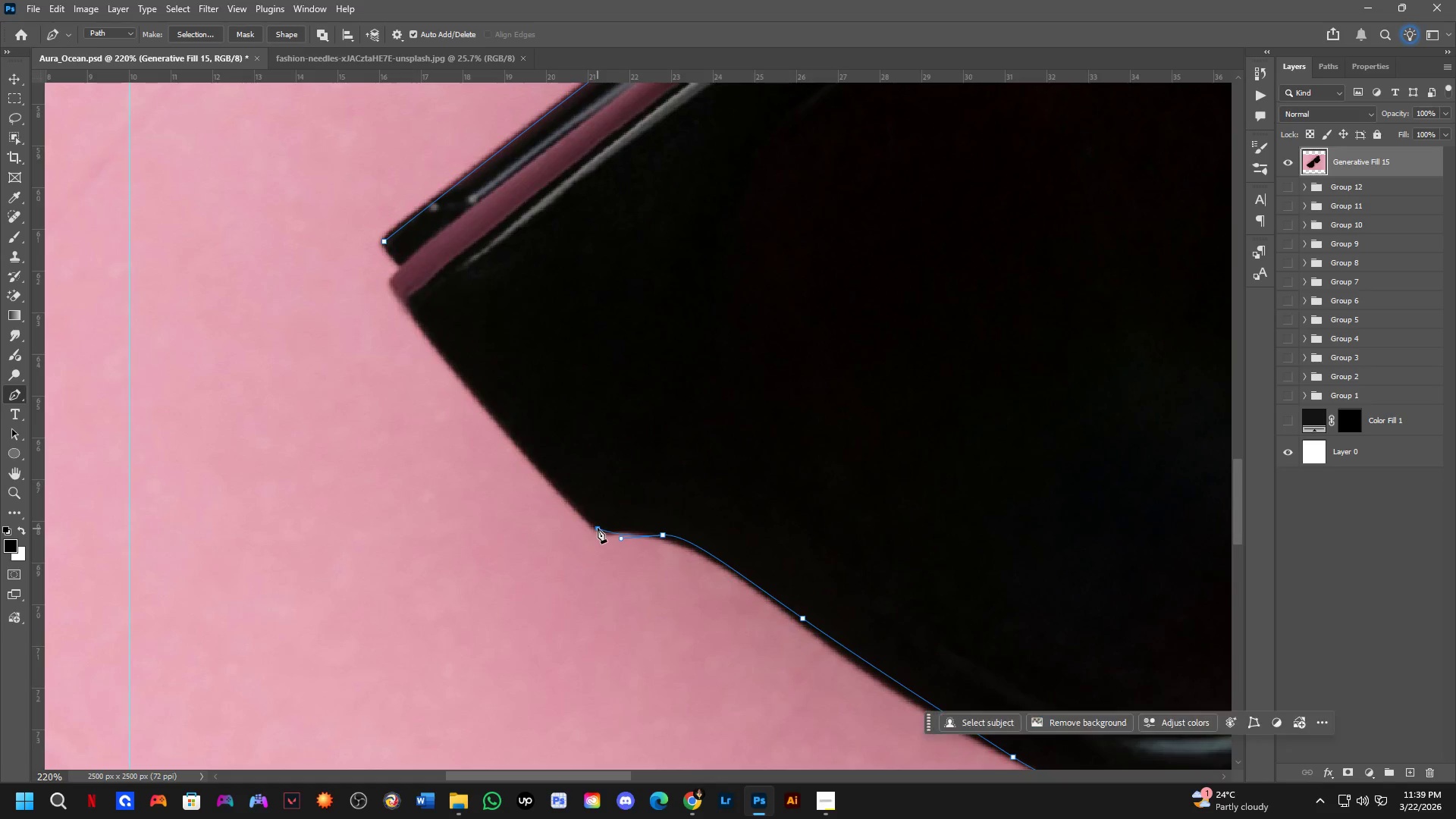 
key(Control+ControlLeft)
 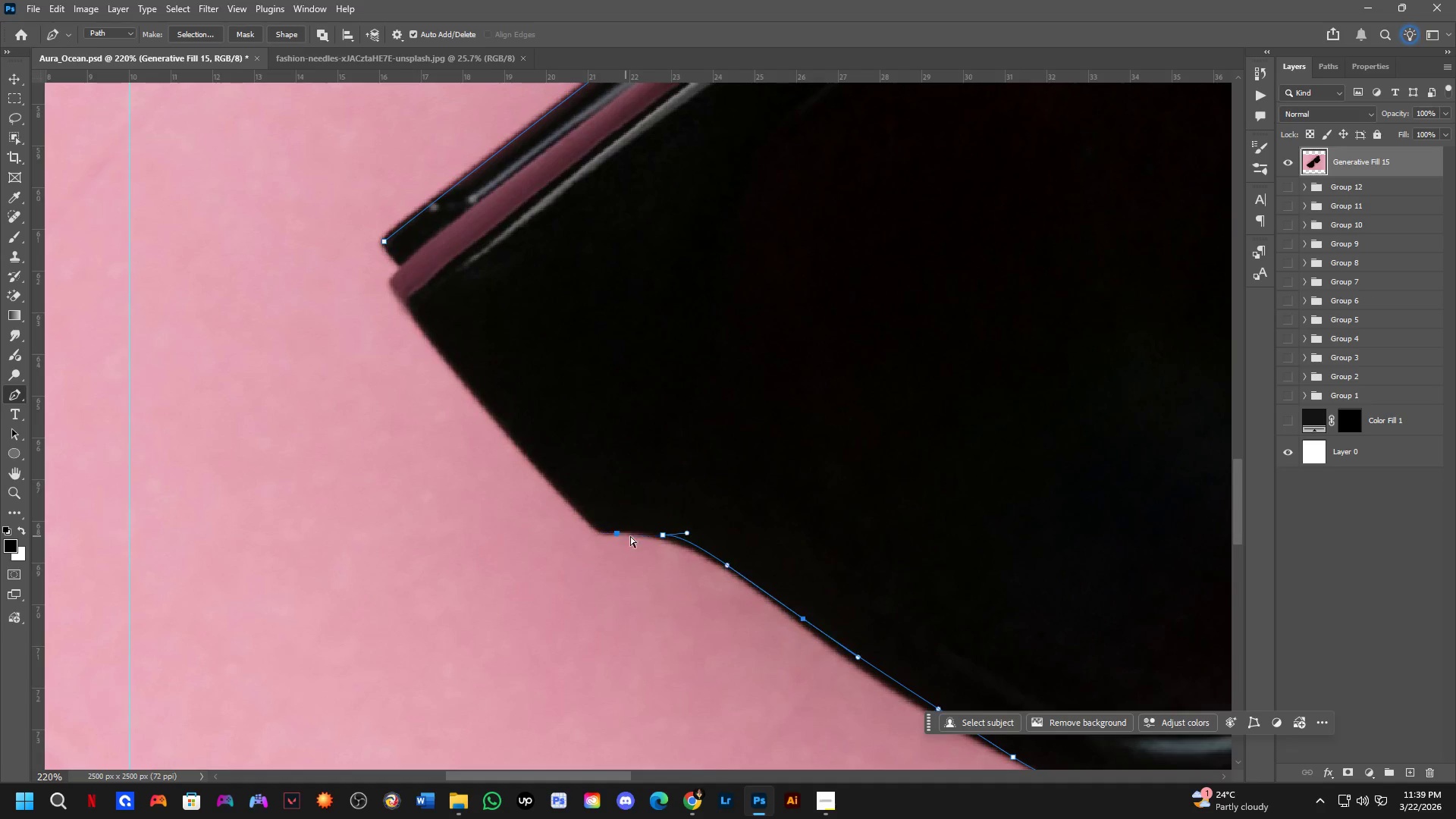 
key(Control+Z)
 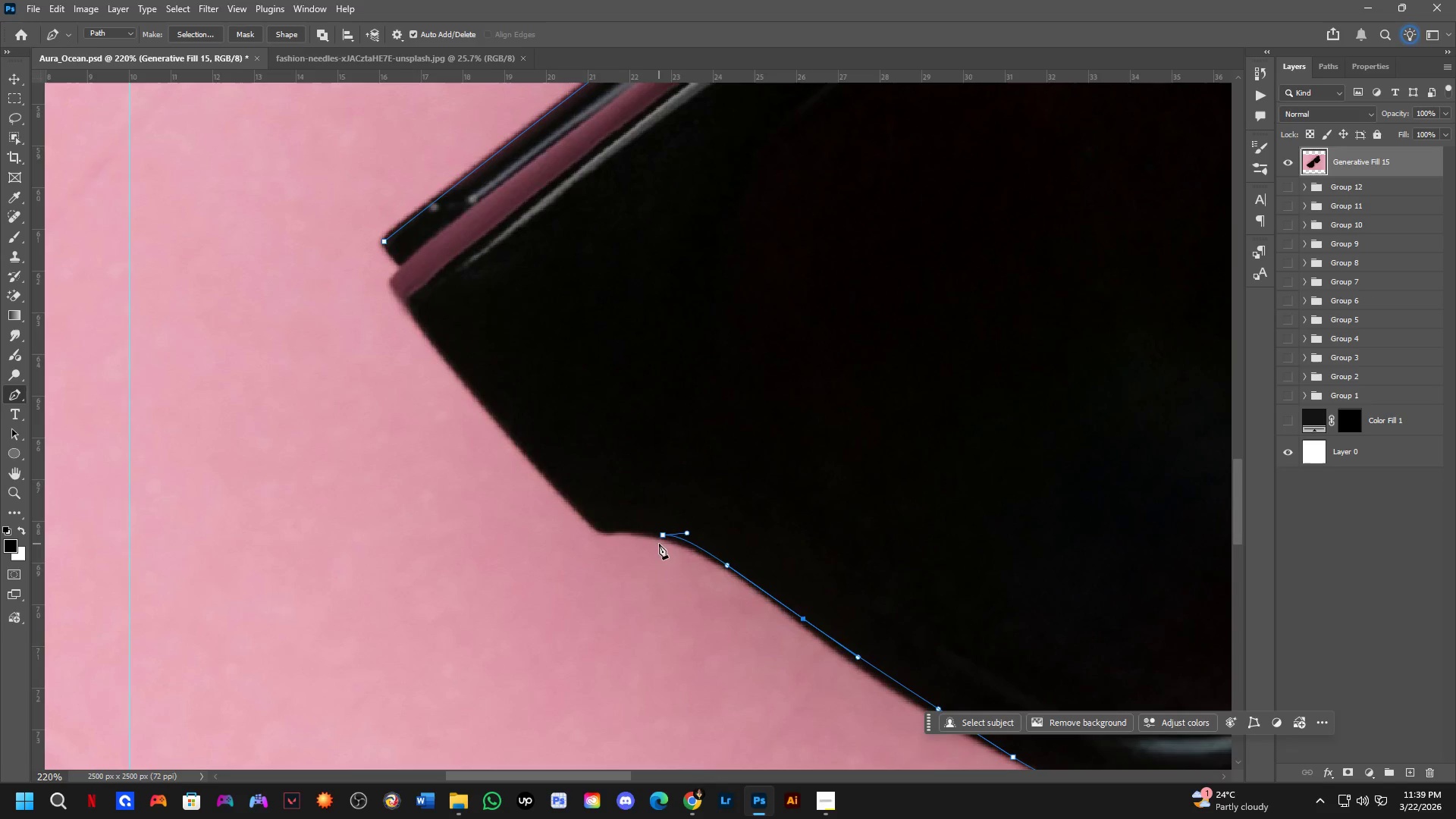 
hold_key(key=AltLeft, duration=0.61)
left_click([664, 535])
 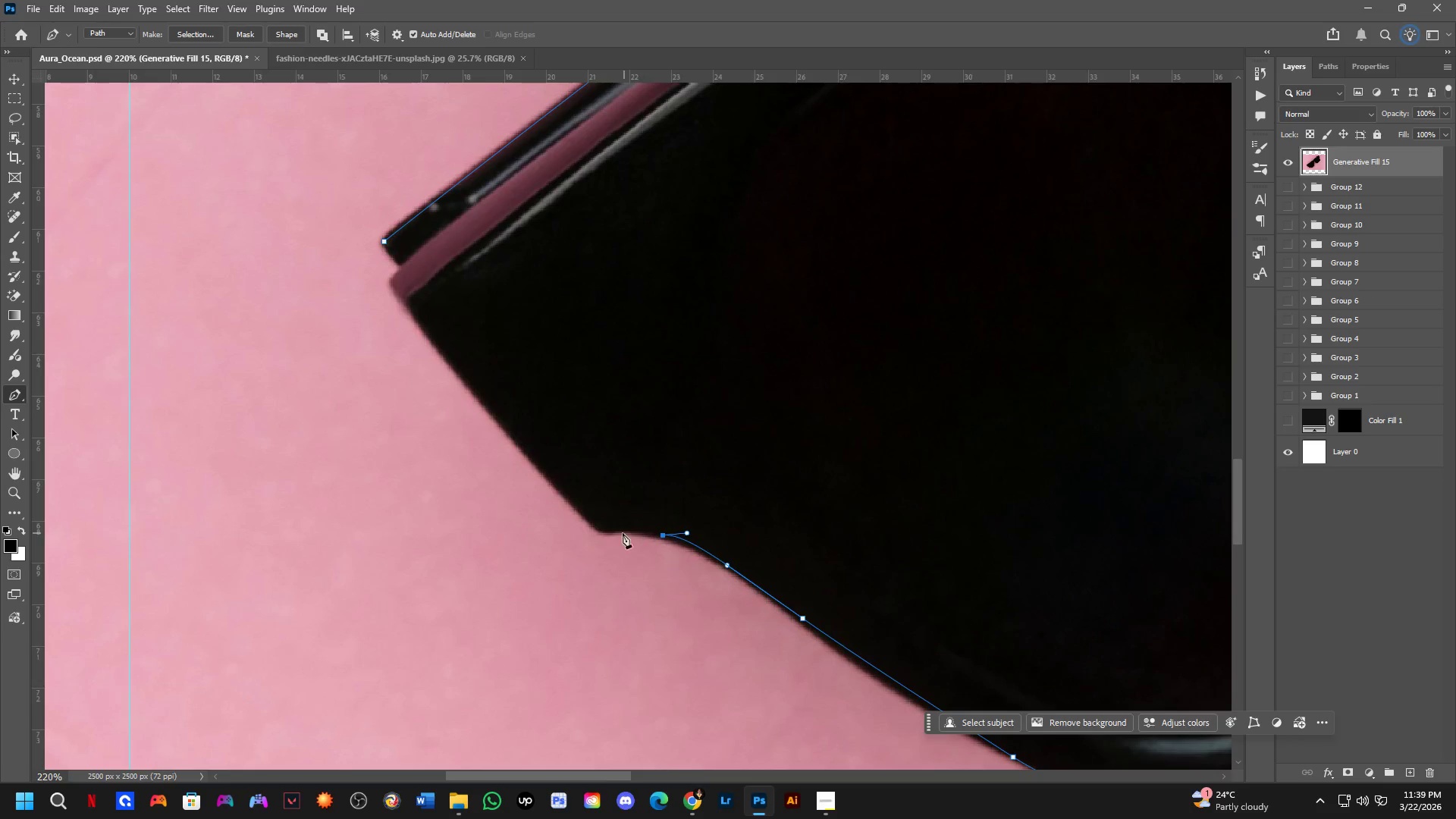 
scroll: coordinate [604, 528], scroll_direction: up, amount: 3.0
 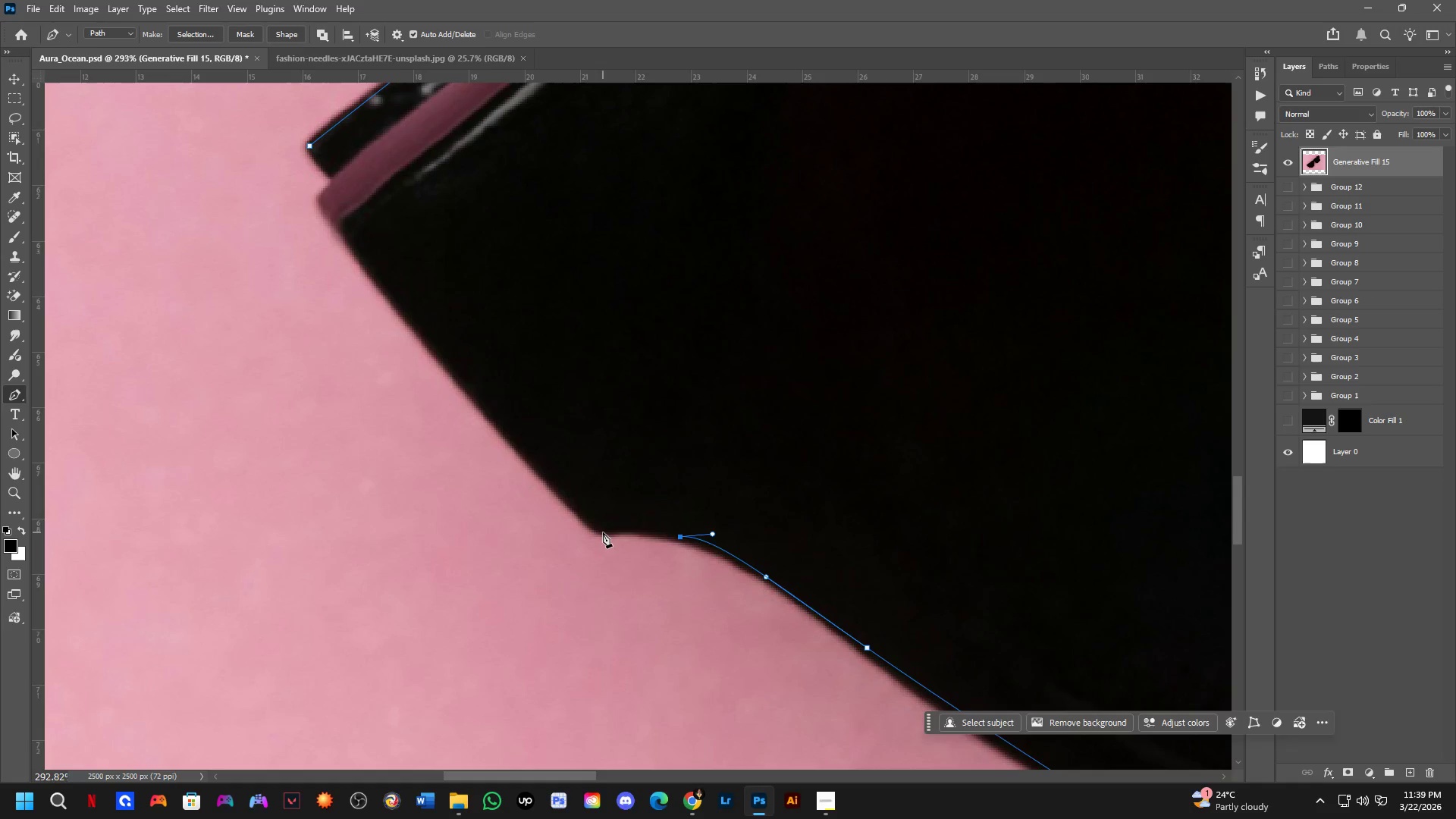 
left_click_drag(start_coordinate=[603, 532], to_coordinate=[583, 537])
 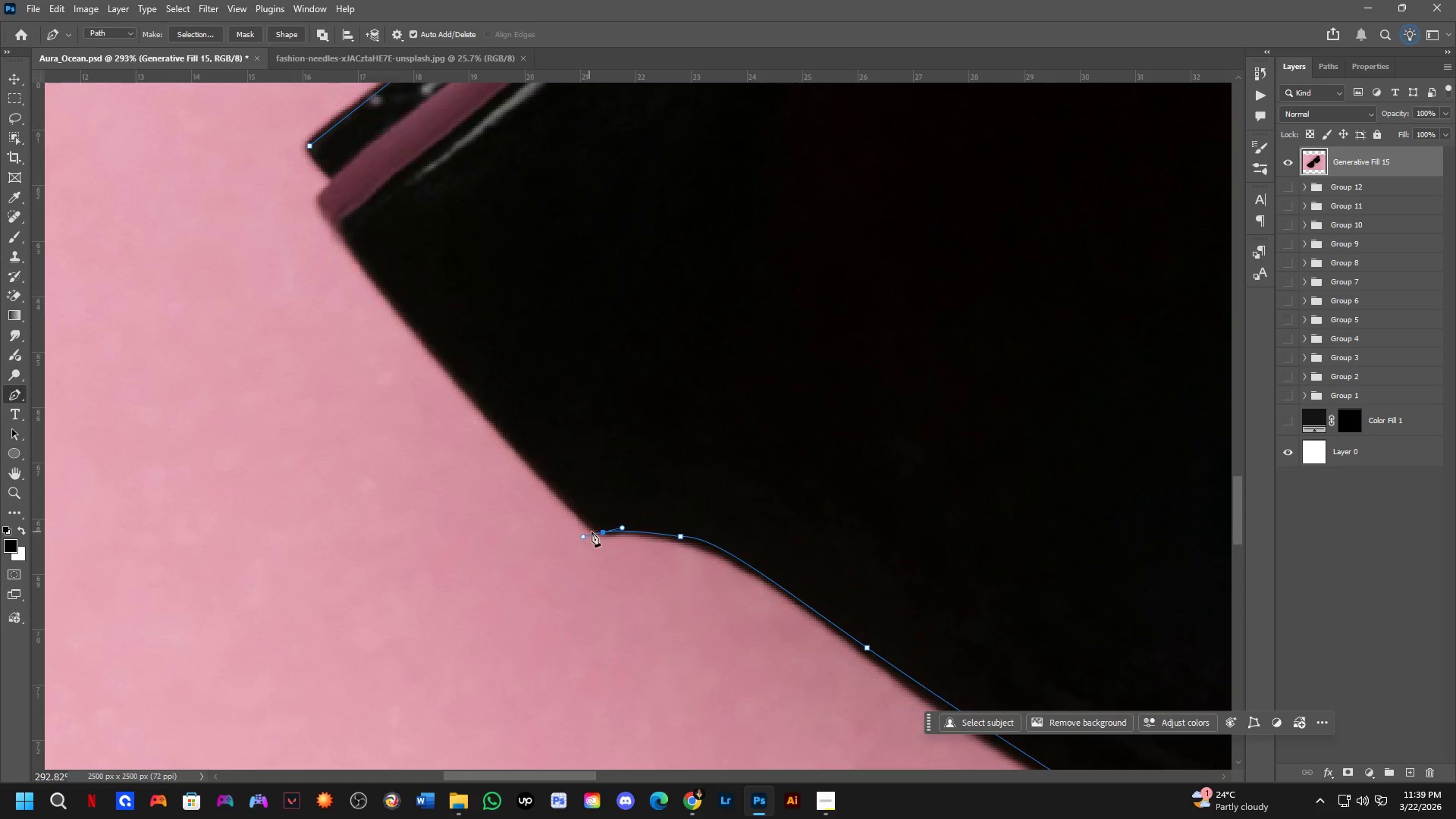 
hold_key(key=AltLeft, duration=0.45)
left_click([601, 532])
 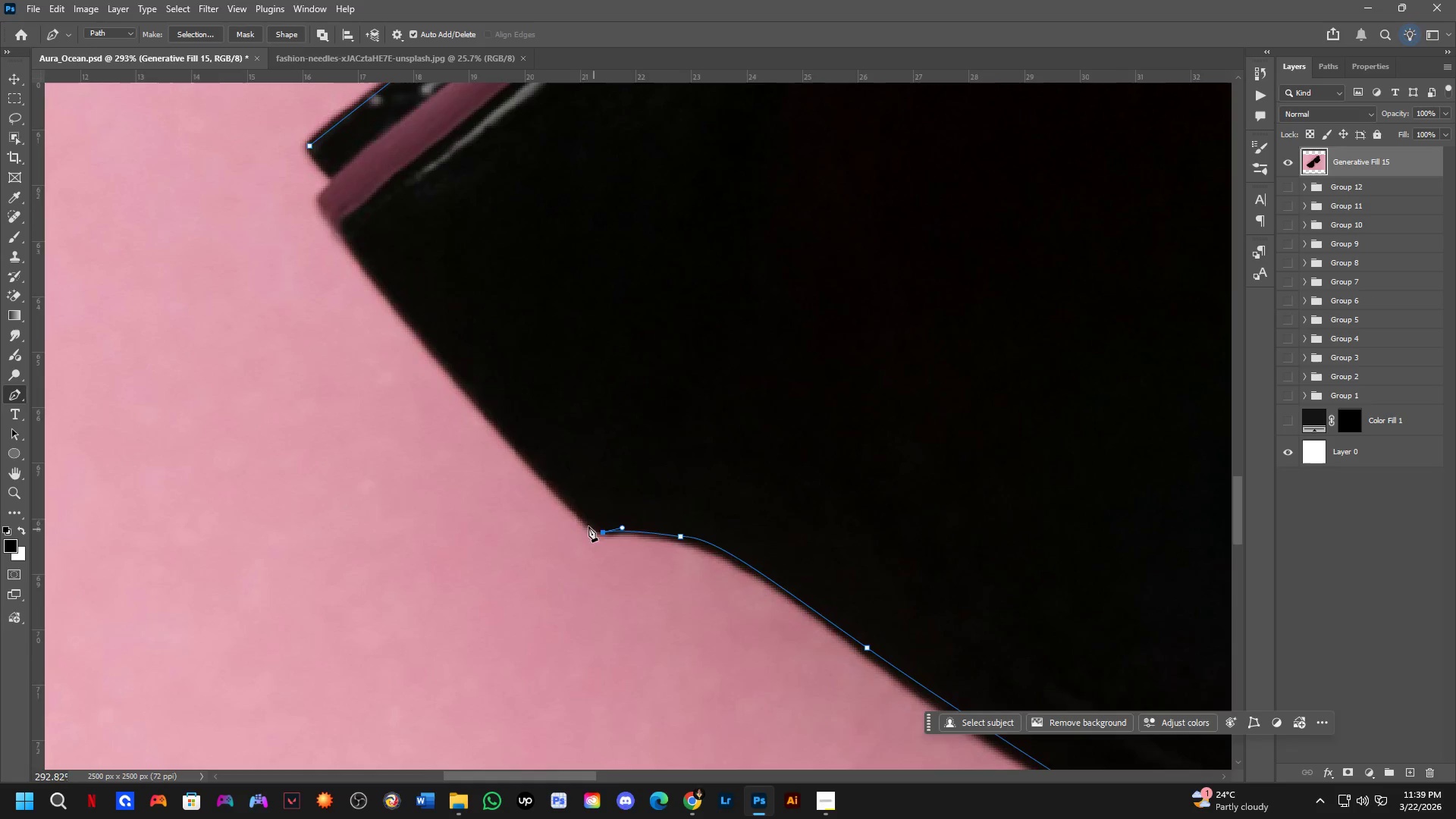 
scroll: coordinate [559, 504], scroll_direction: down, amount: 2.0
 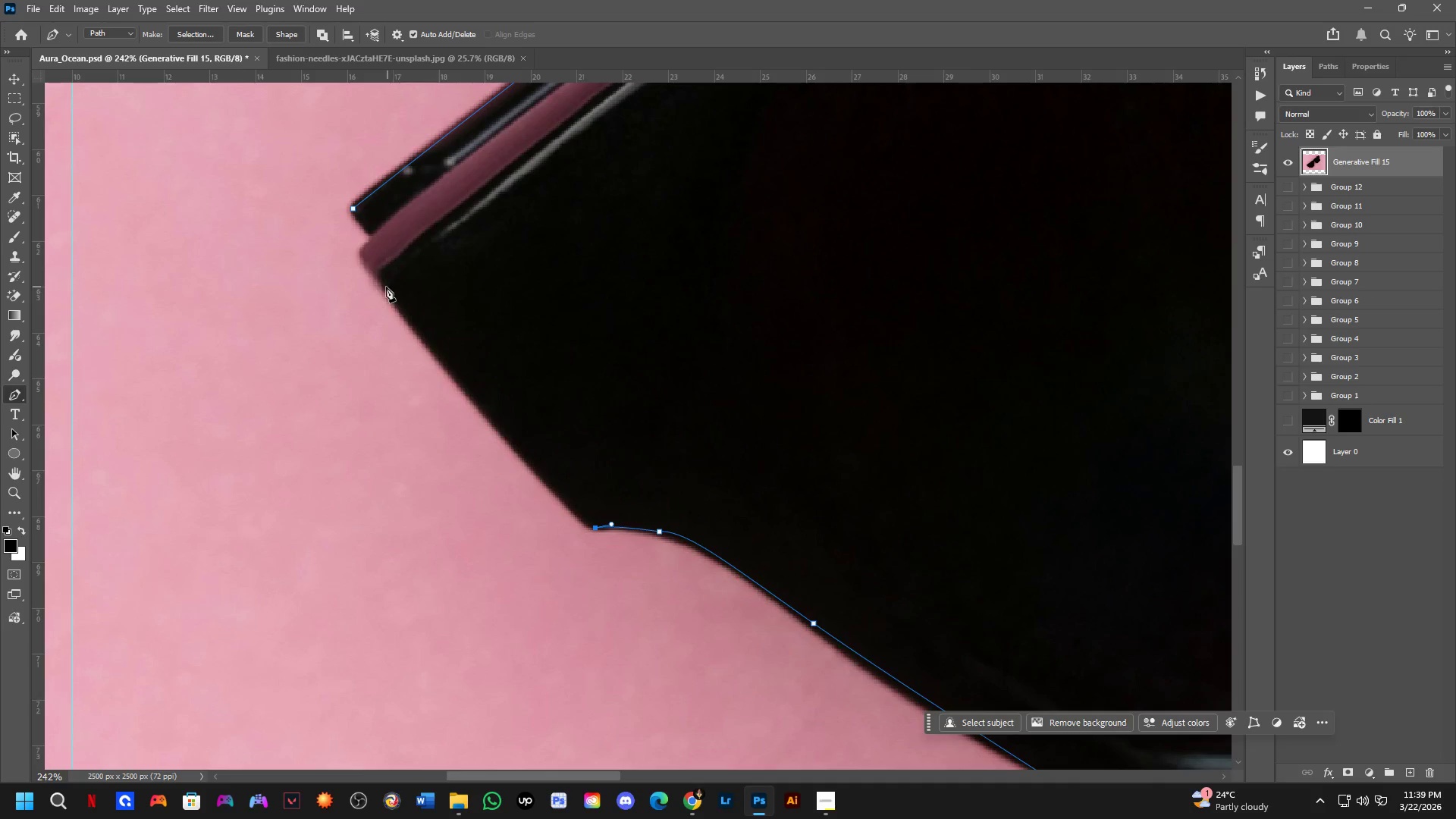 
left_click([382, 284])
 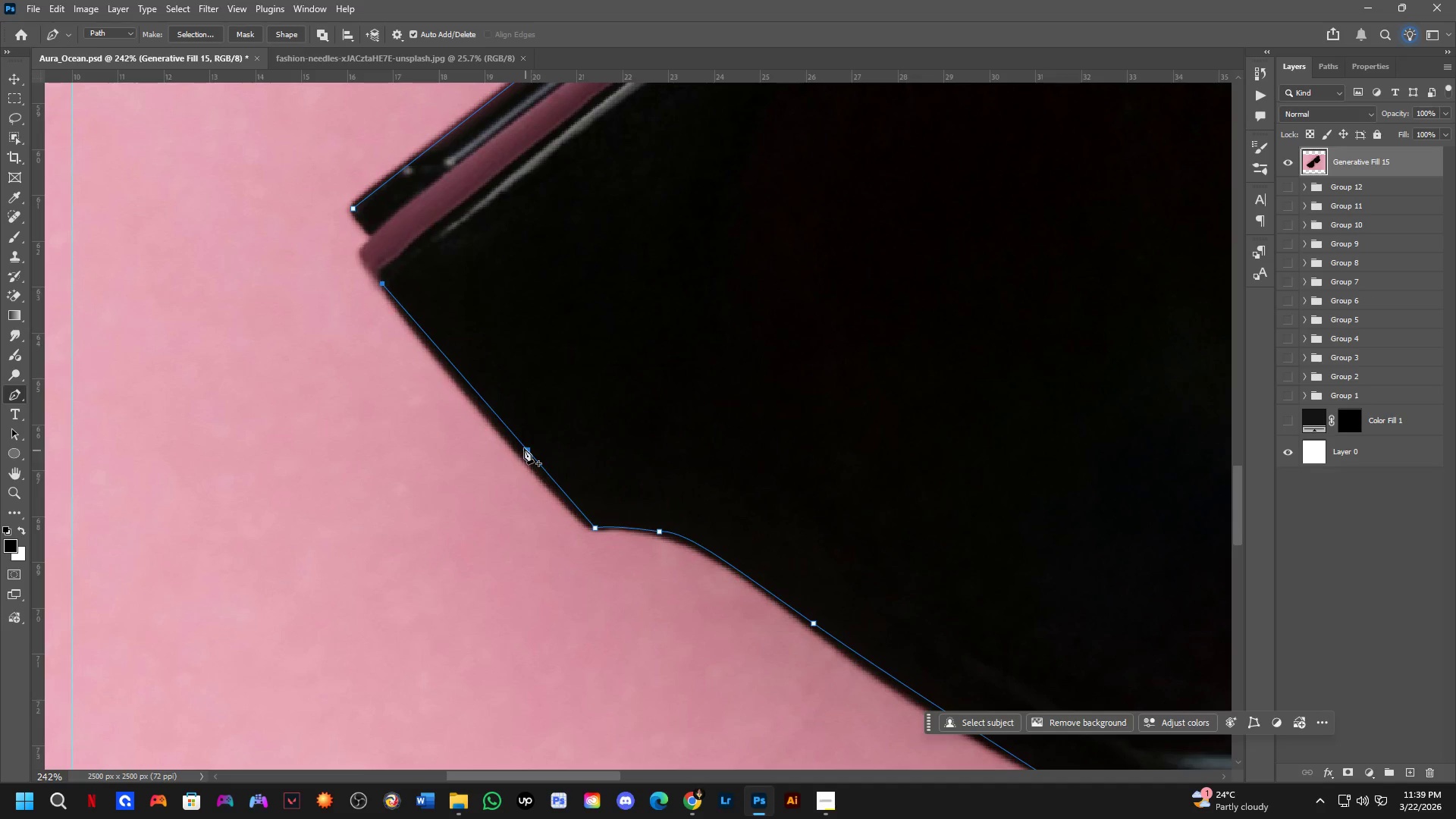 
left_click([517, 441])
 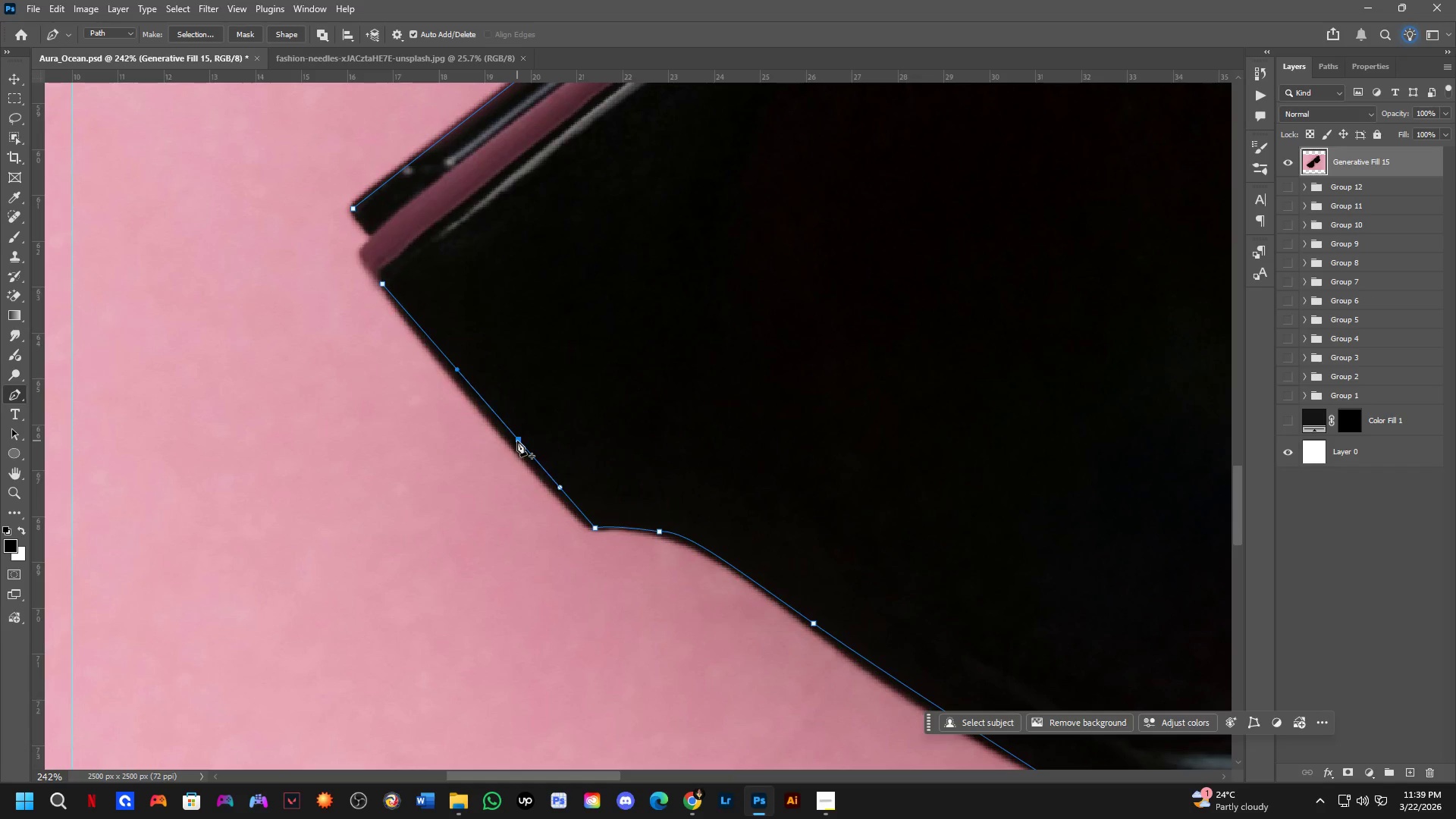 
hold_key(key=ControlLeft, duration=0.7)
left_click_drag(start_coordinate=[517, 441], to_coordinate=[507, 441])
 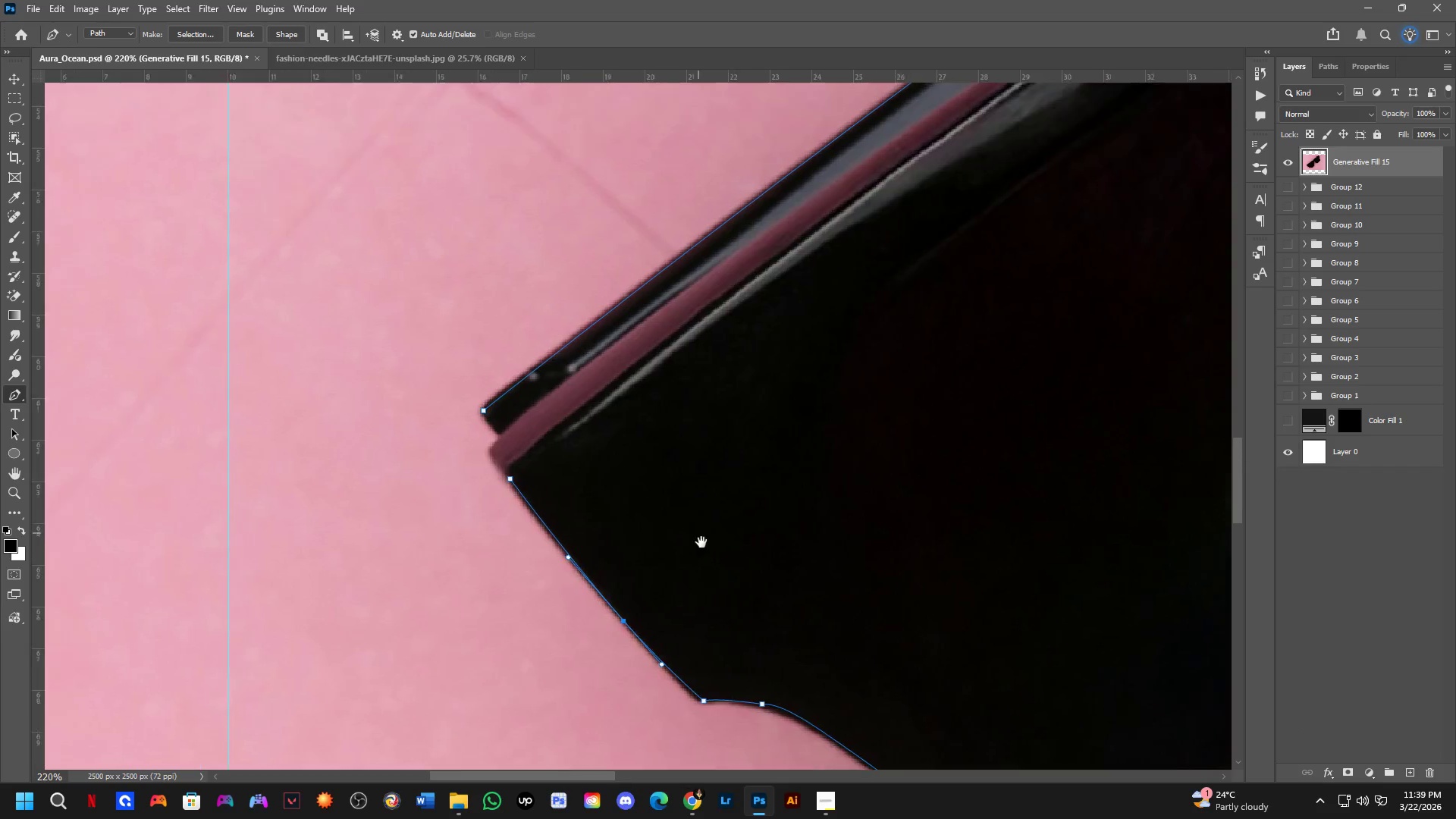 
scroll: coordinate [507, 441], scroll_direction: down, amount: 1.0
 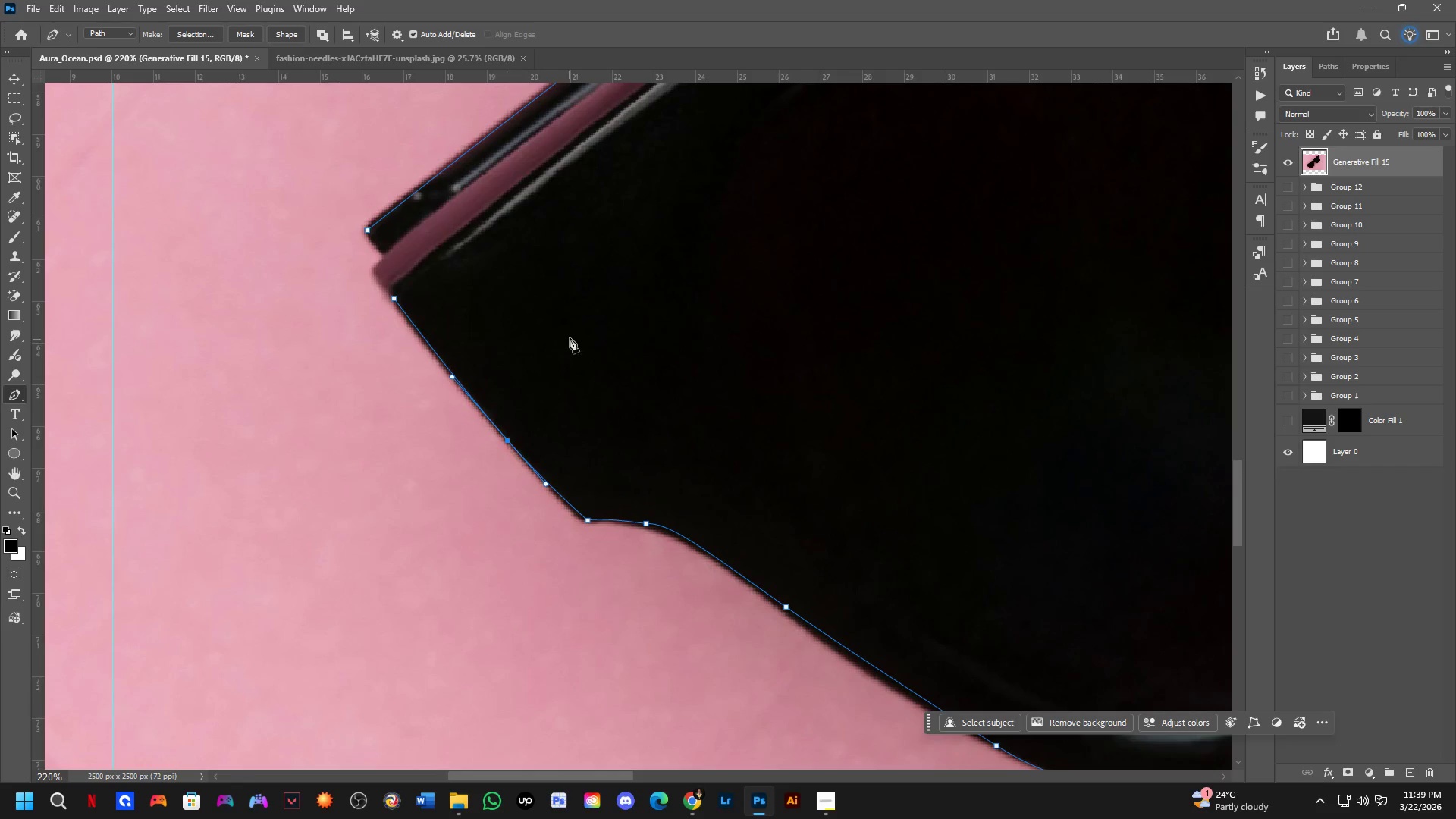 
hold_key(key=Space, duration=0.59)
 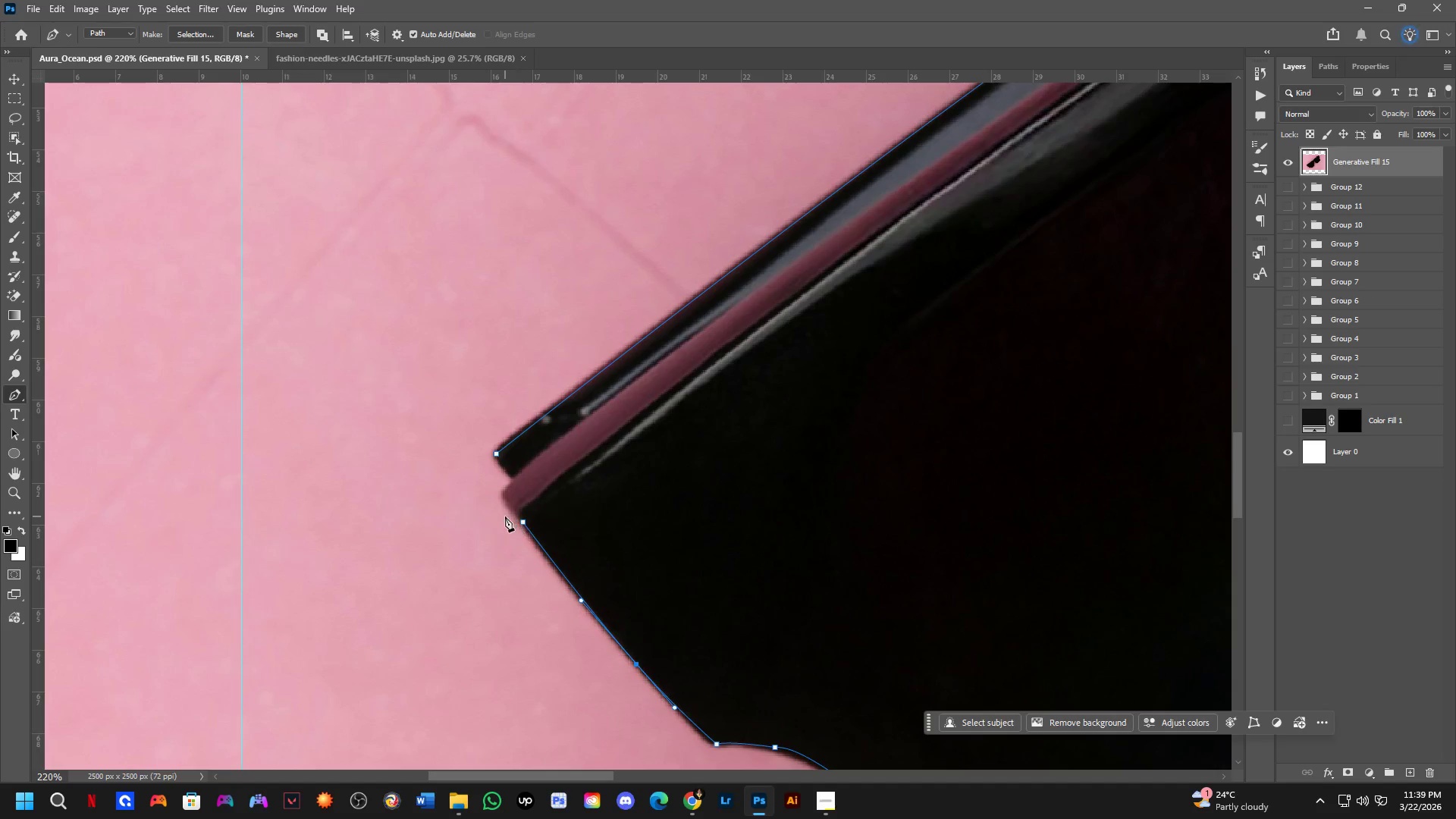 
left_click_drag(start_coordinate=[577, 339], to_coordinate=[706, 563])
 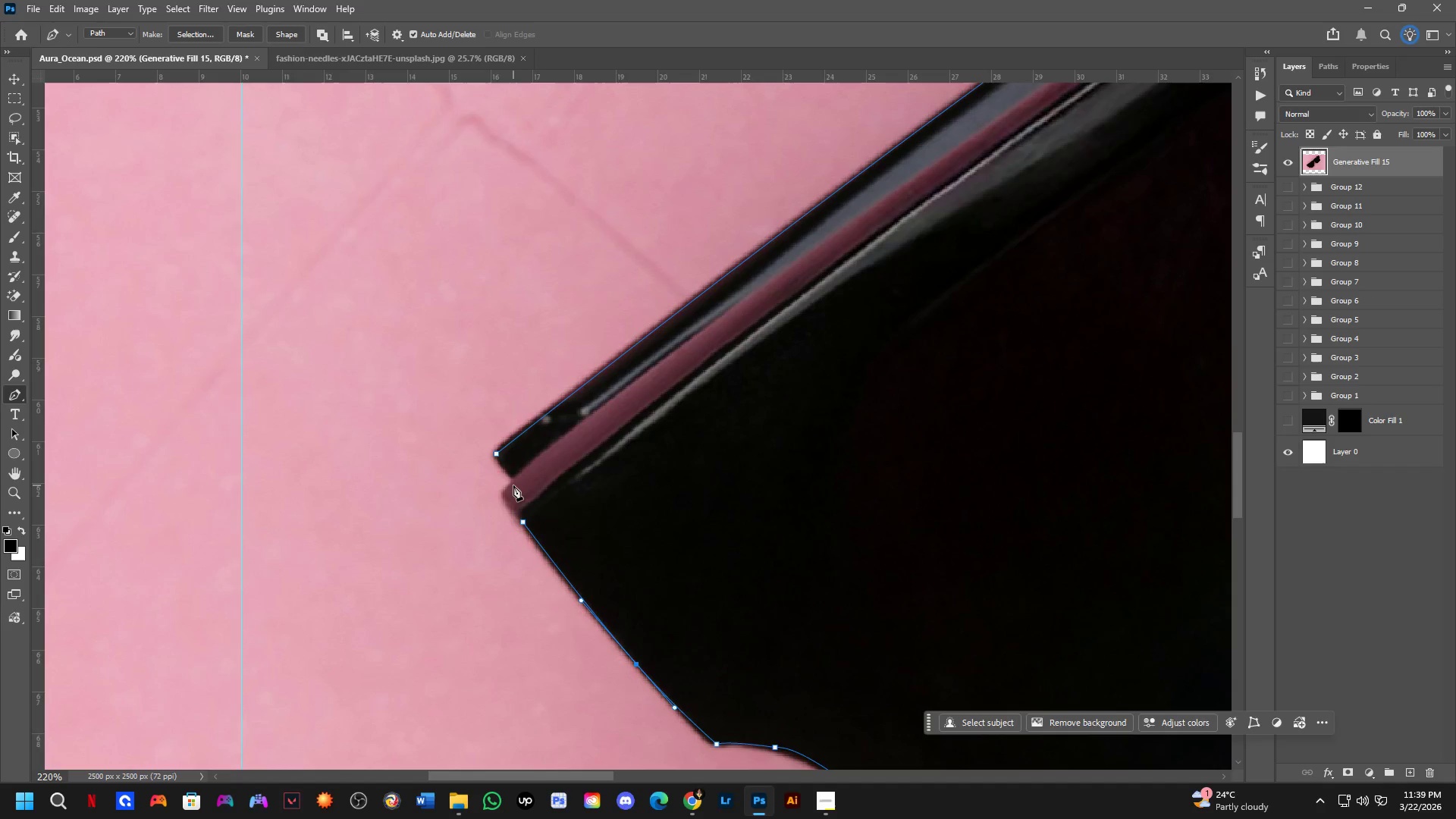 
left_click_drag(start_coordinate=[514, 484], to_coordinate=[535, 470])
 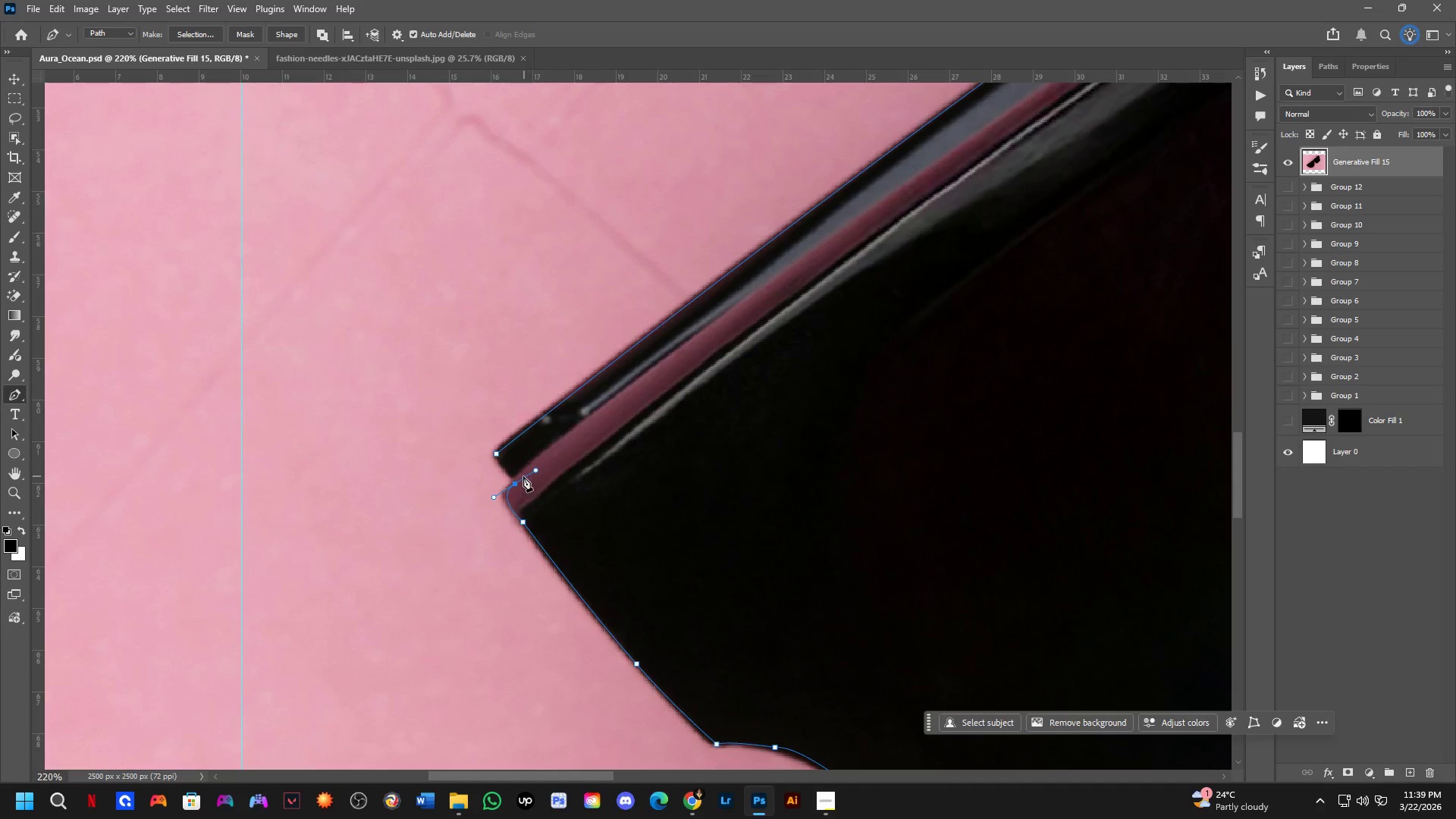 
hold_key(key=AltLeft, duration=0.45)
left_click([514, 483])
 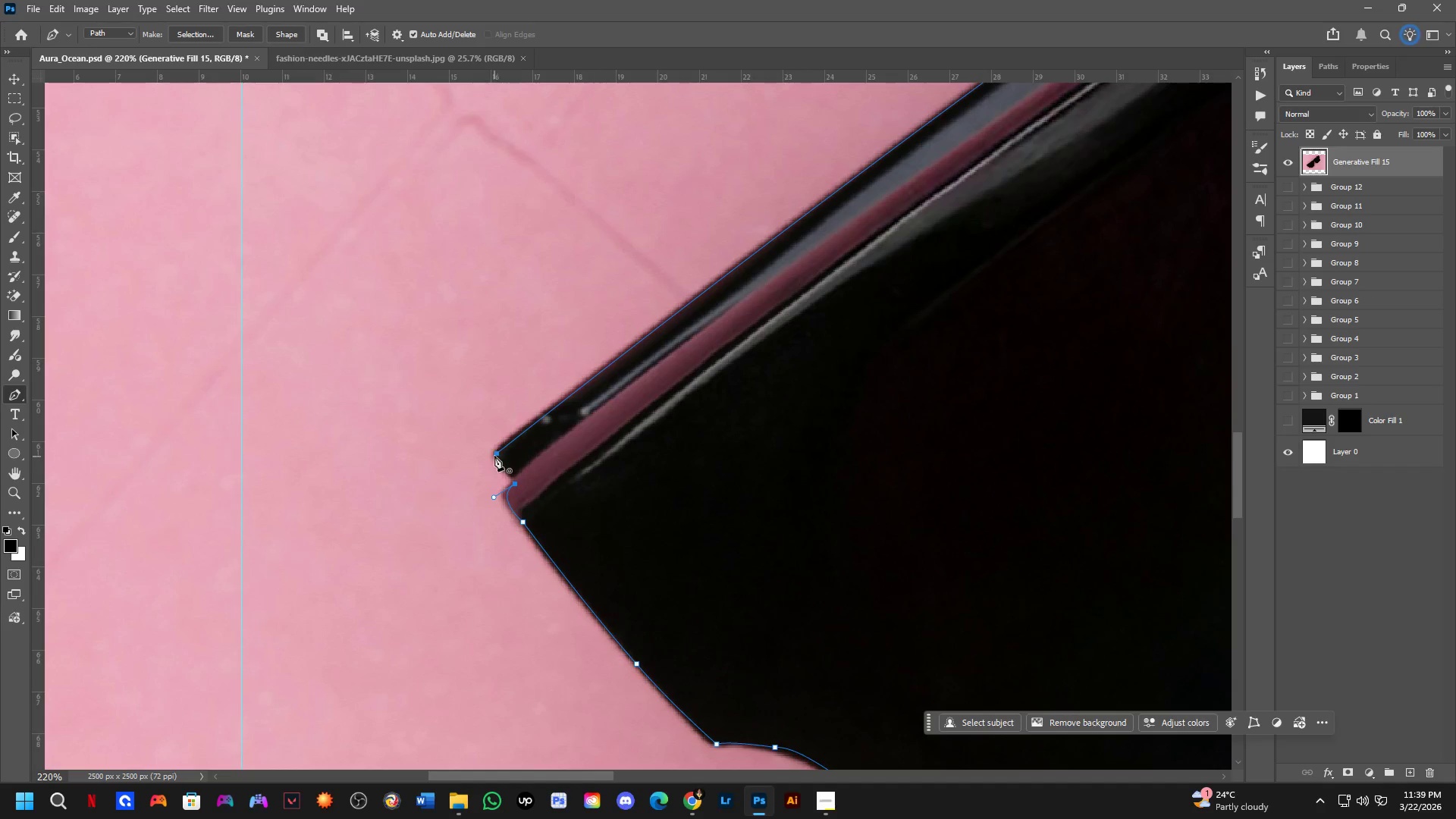 
left_click([494, 454])
 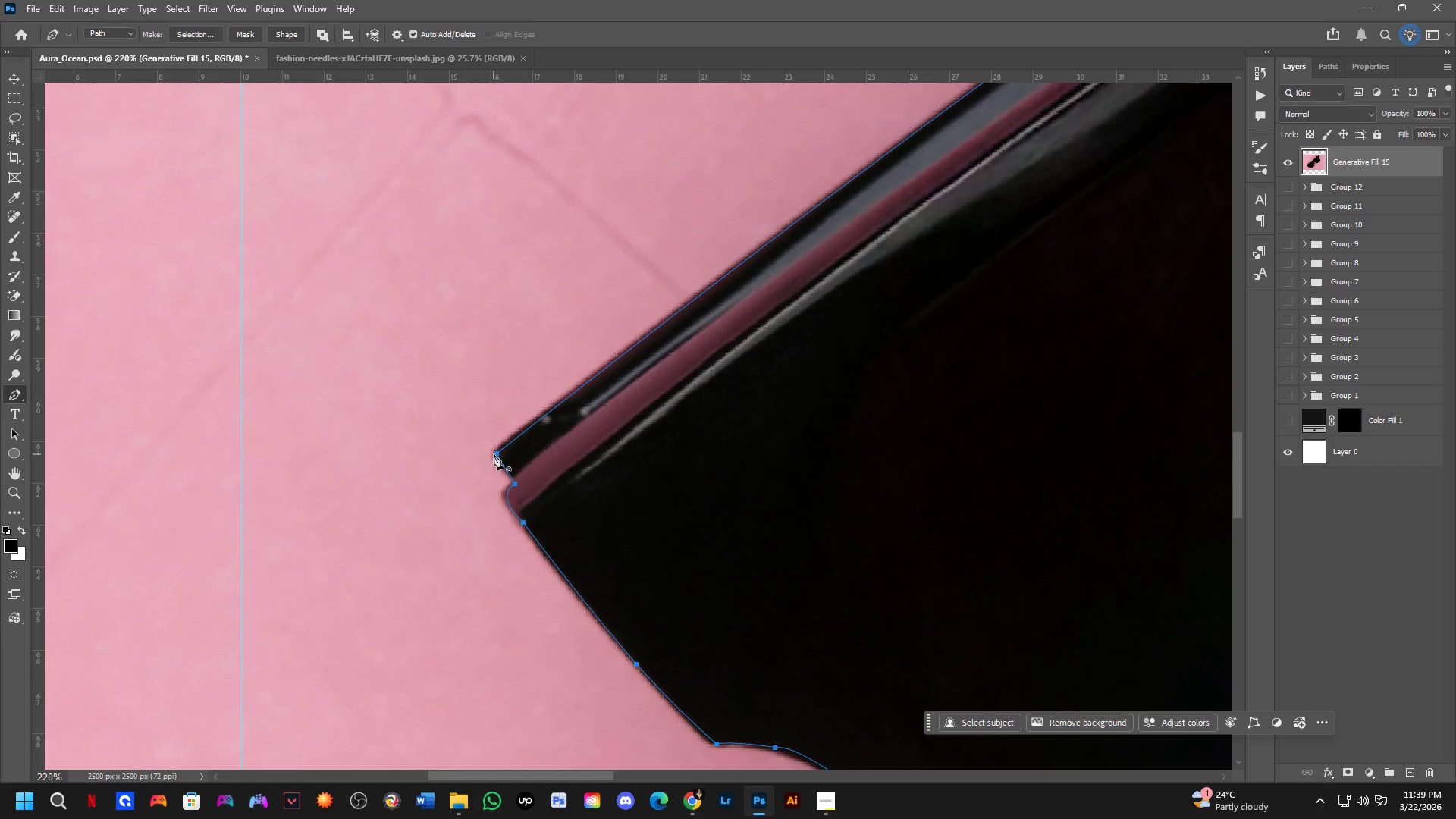 
hold_key(key=ShiftLeft, duration=0.33)
scroll: coordinate [579, 480], scroll_direction: down, amount: 8.0
 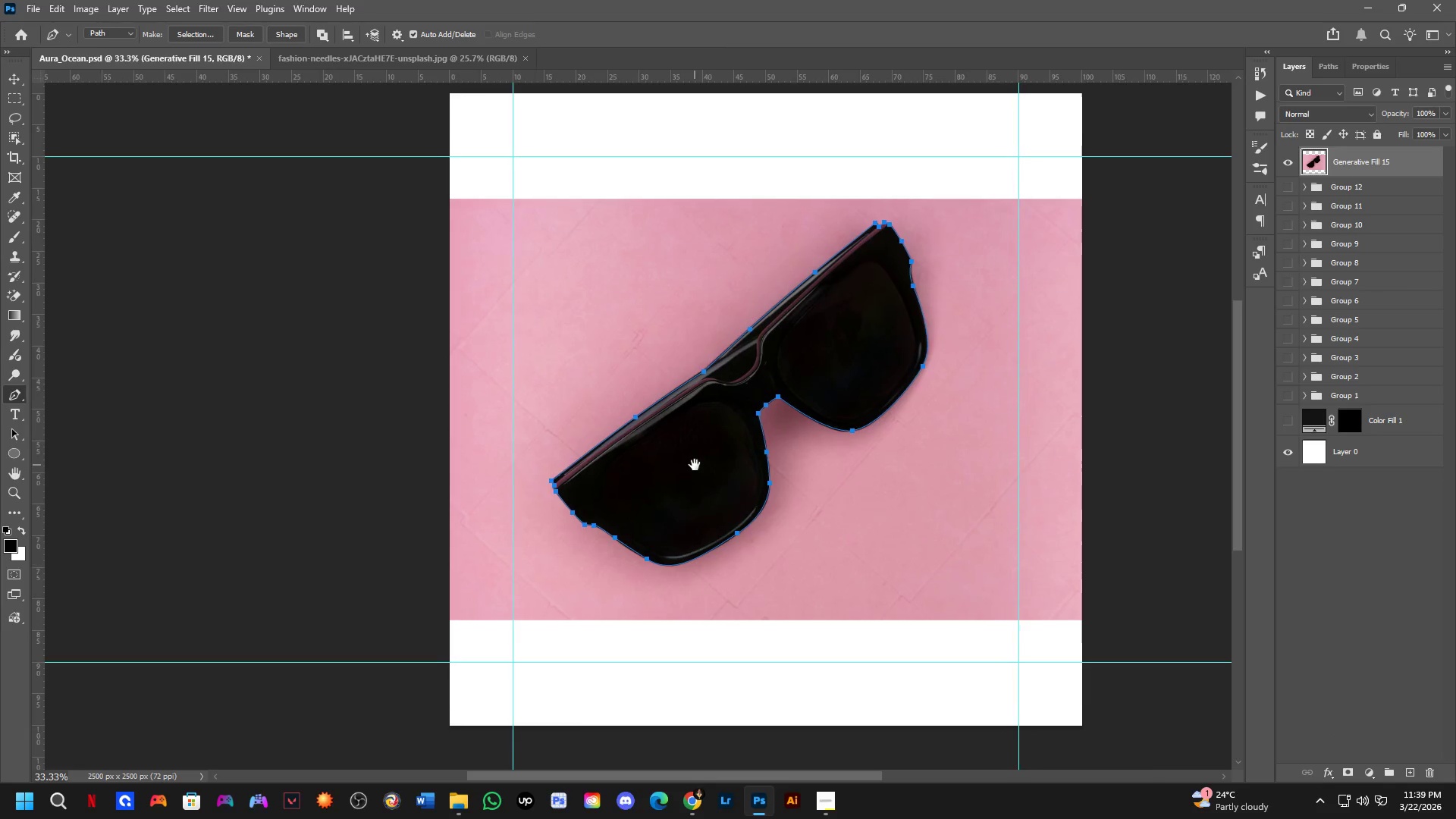 
key(Shift+ShiftLeft)
 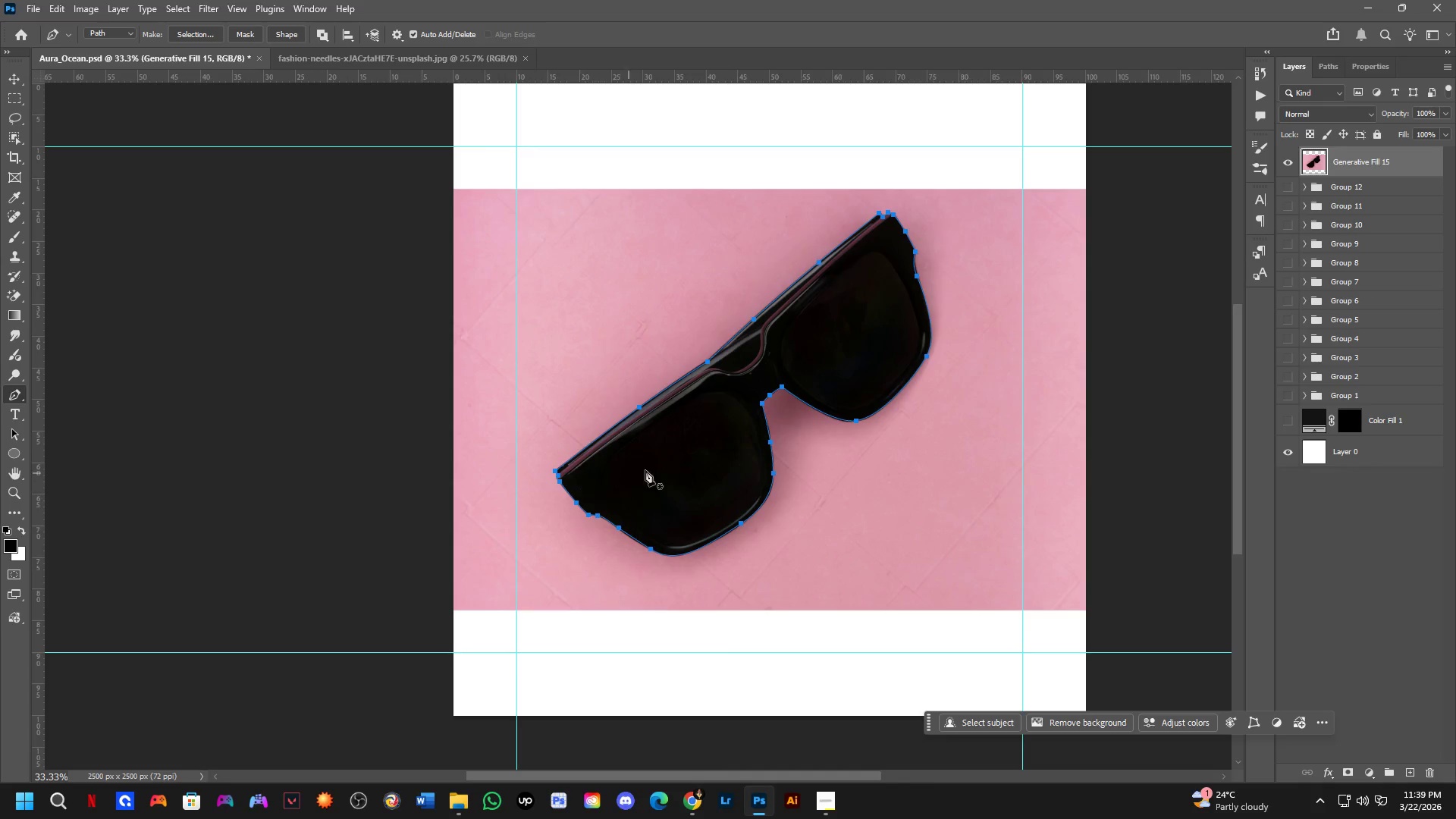 
hold_key(key=Space, duration=0.39)
 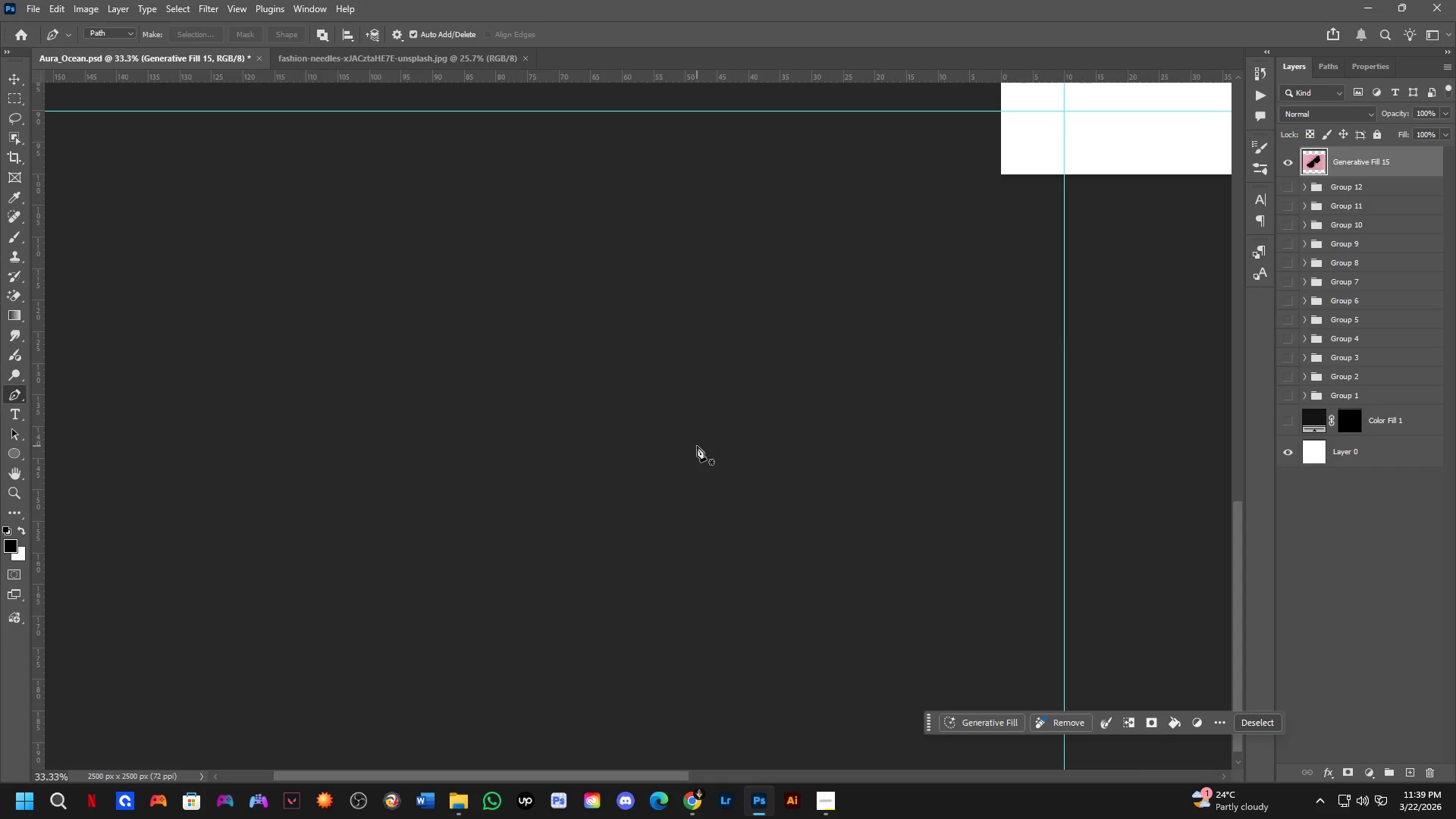 
left_click_drag(start_coordinate=[698, 455], to_coordinate=[695, 465])
 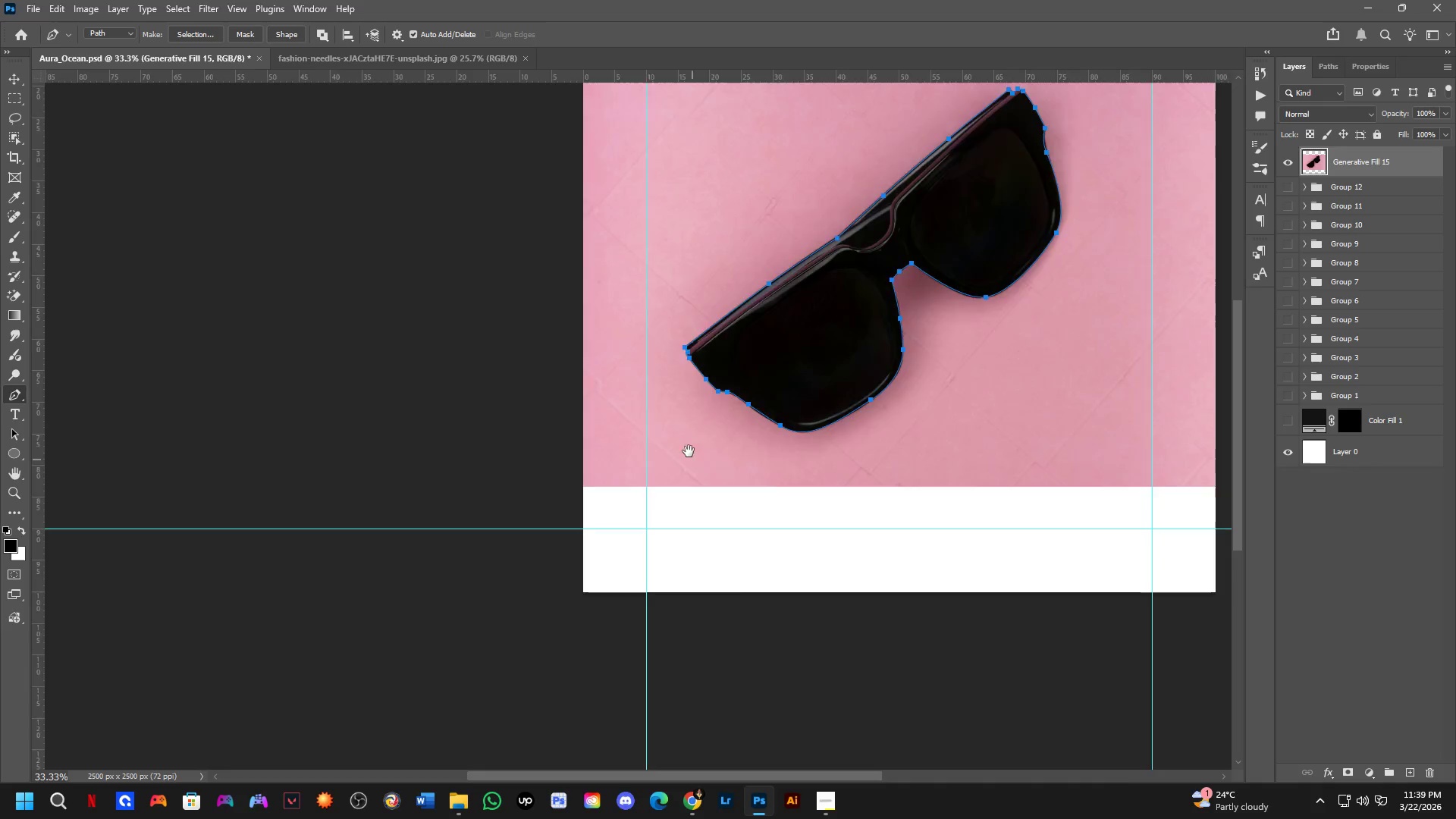 
key(Control+NumpadEnter)
 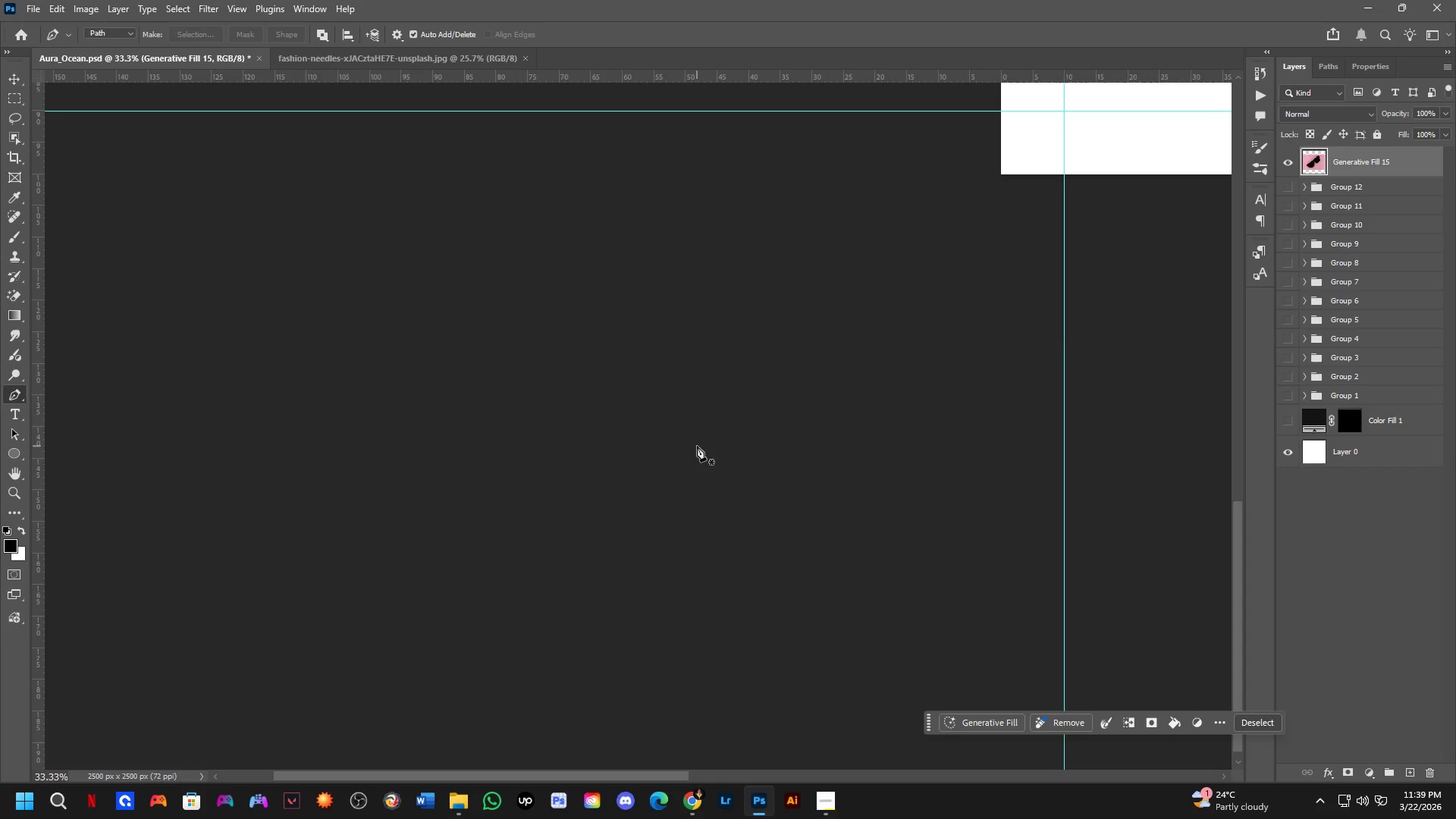 
hold_key(key=Space, duration=1.2)
 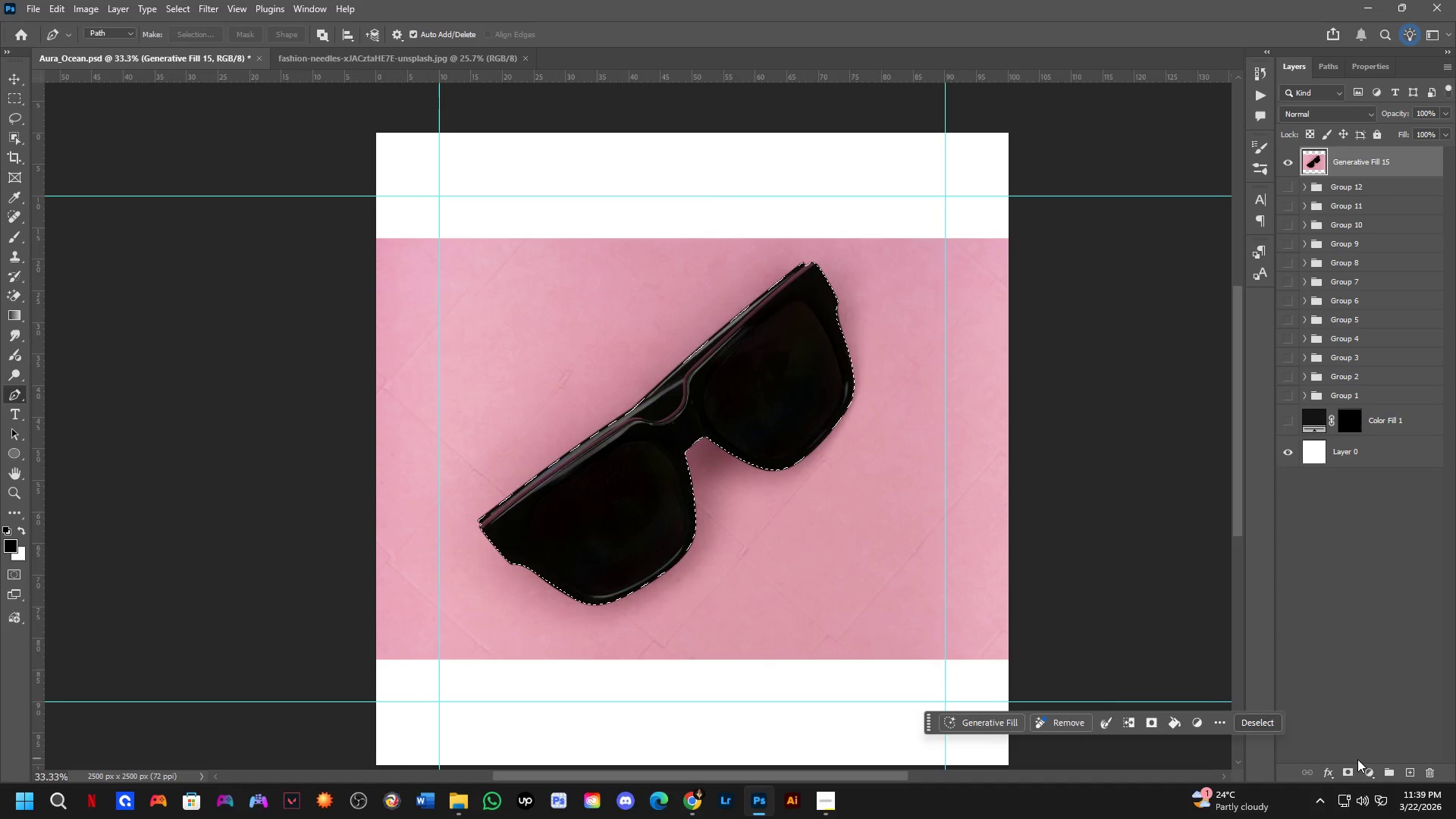 
left_click_drag(start_coordinate=[858, 402], to_coordinate=[666, 579])
 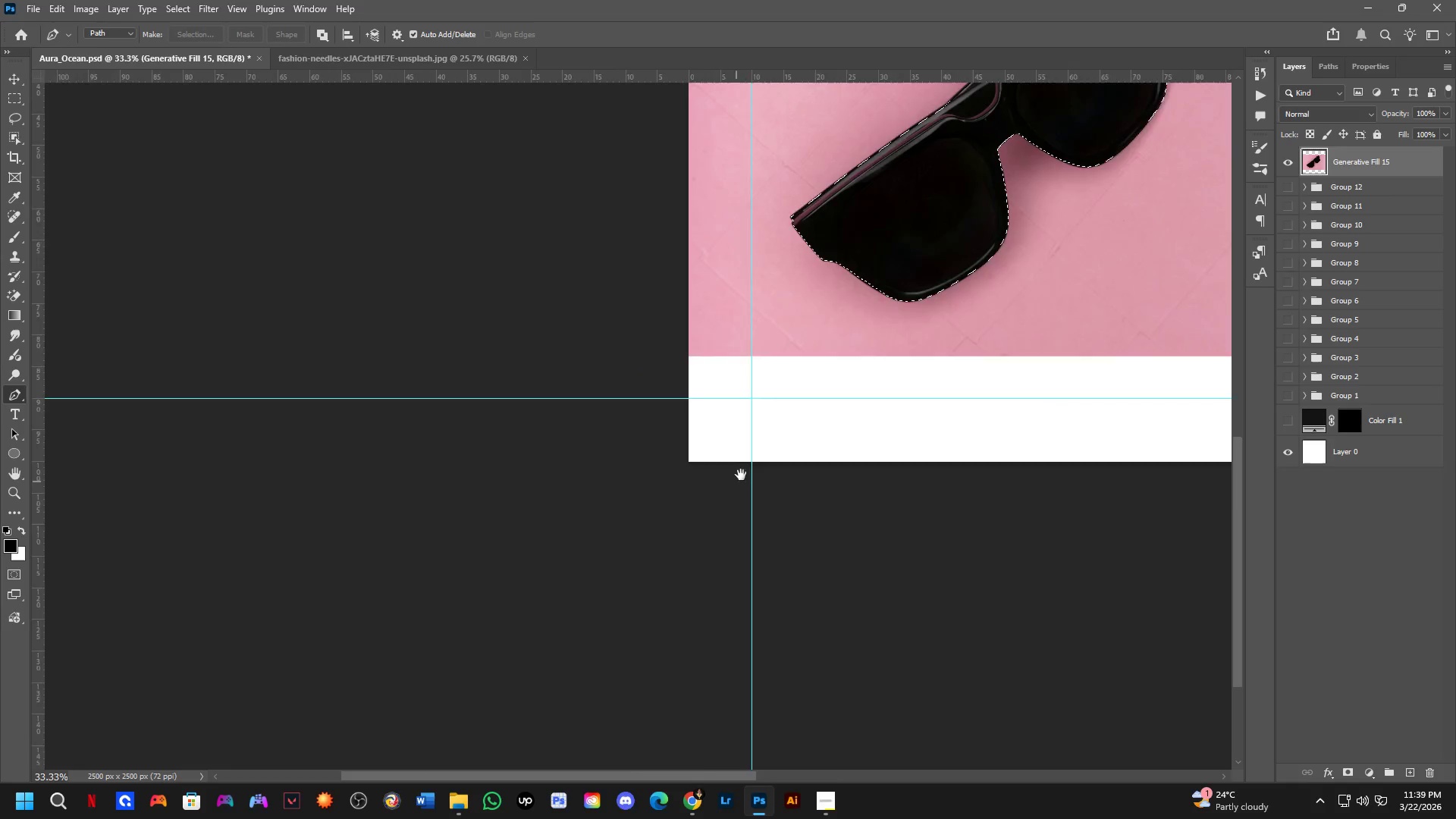 
left_click_drag(start_coordinate=[745, 470], to_coordinate=[554, 661])
 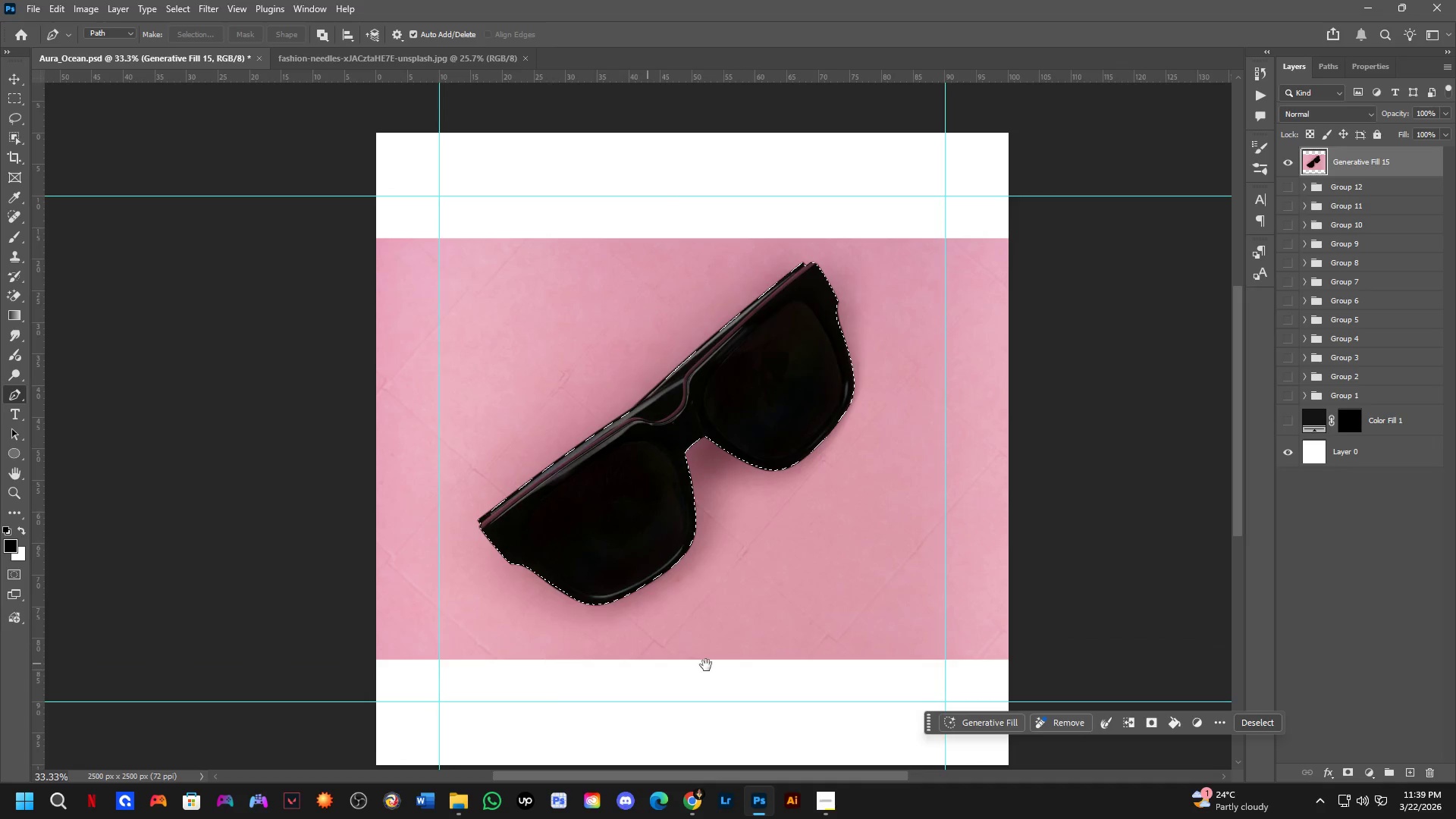 
hold_key(key=Space, duration=1.84)
 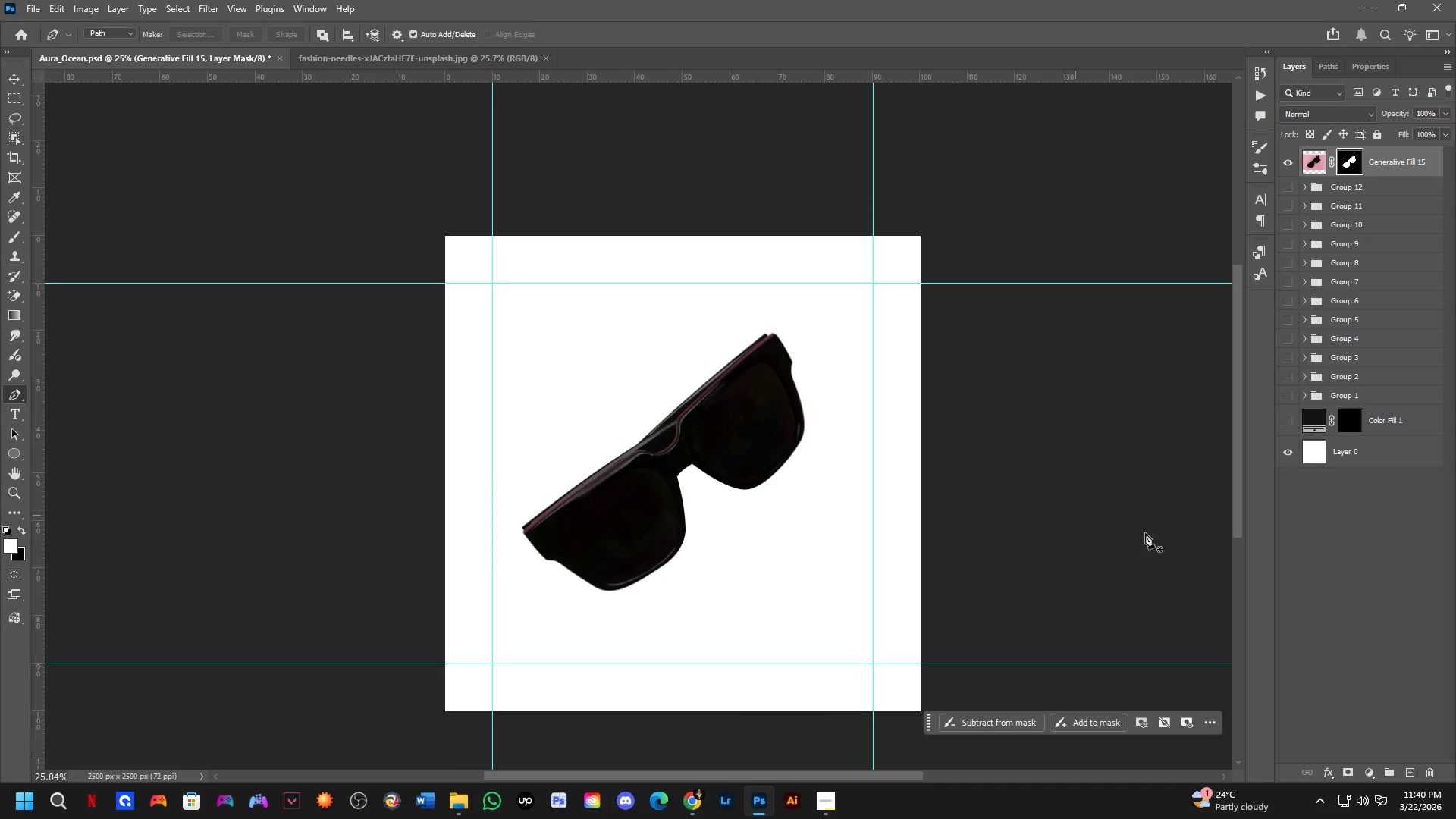 
left_click([1351, 770])
 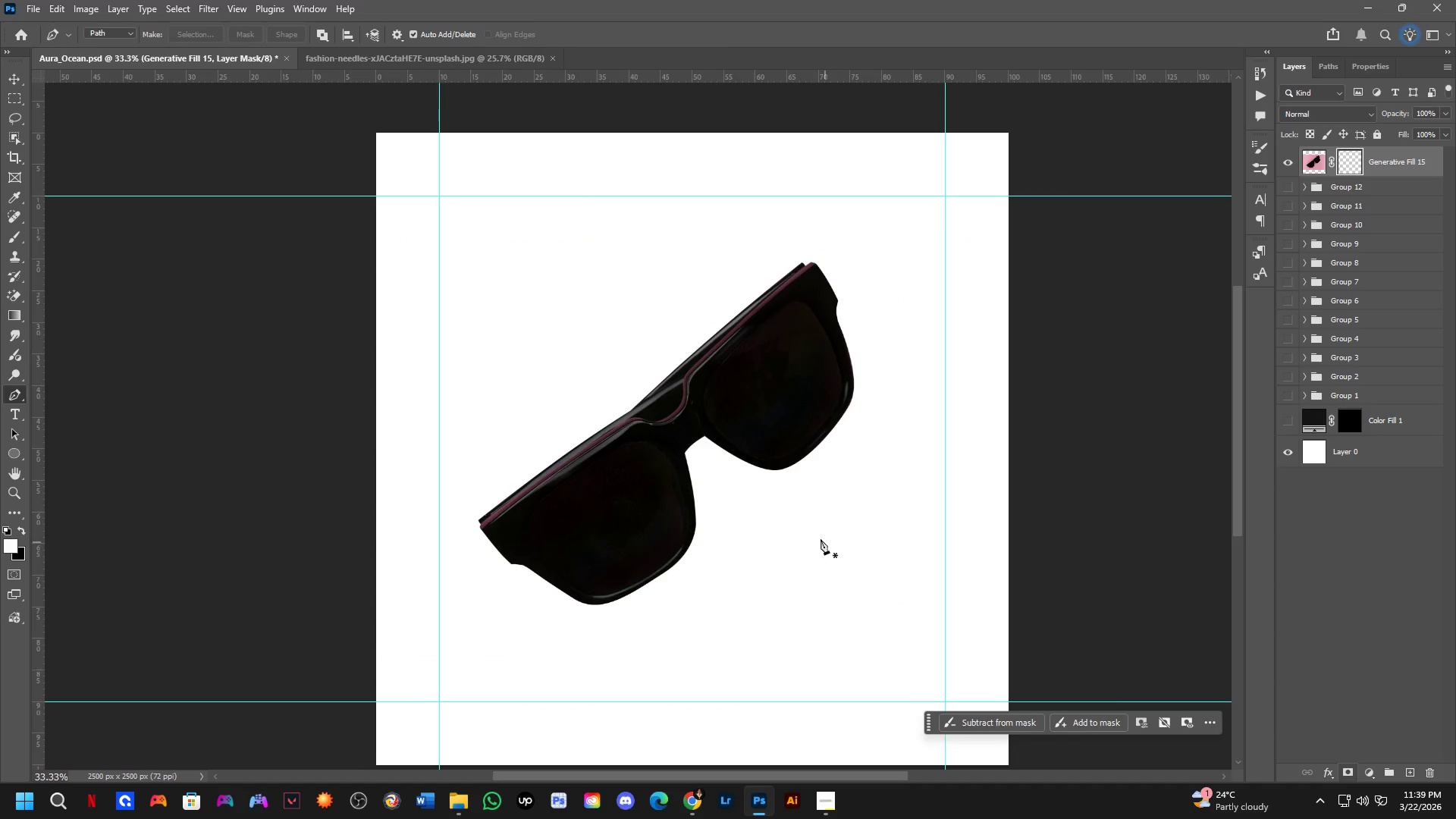 
left_click_drag(start_coordinate=[816, 531], to_coordinate=[783, 544])
 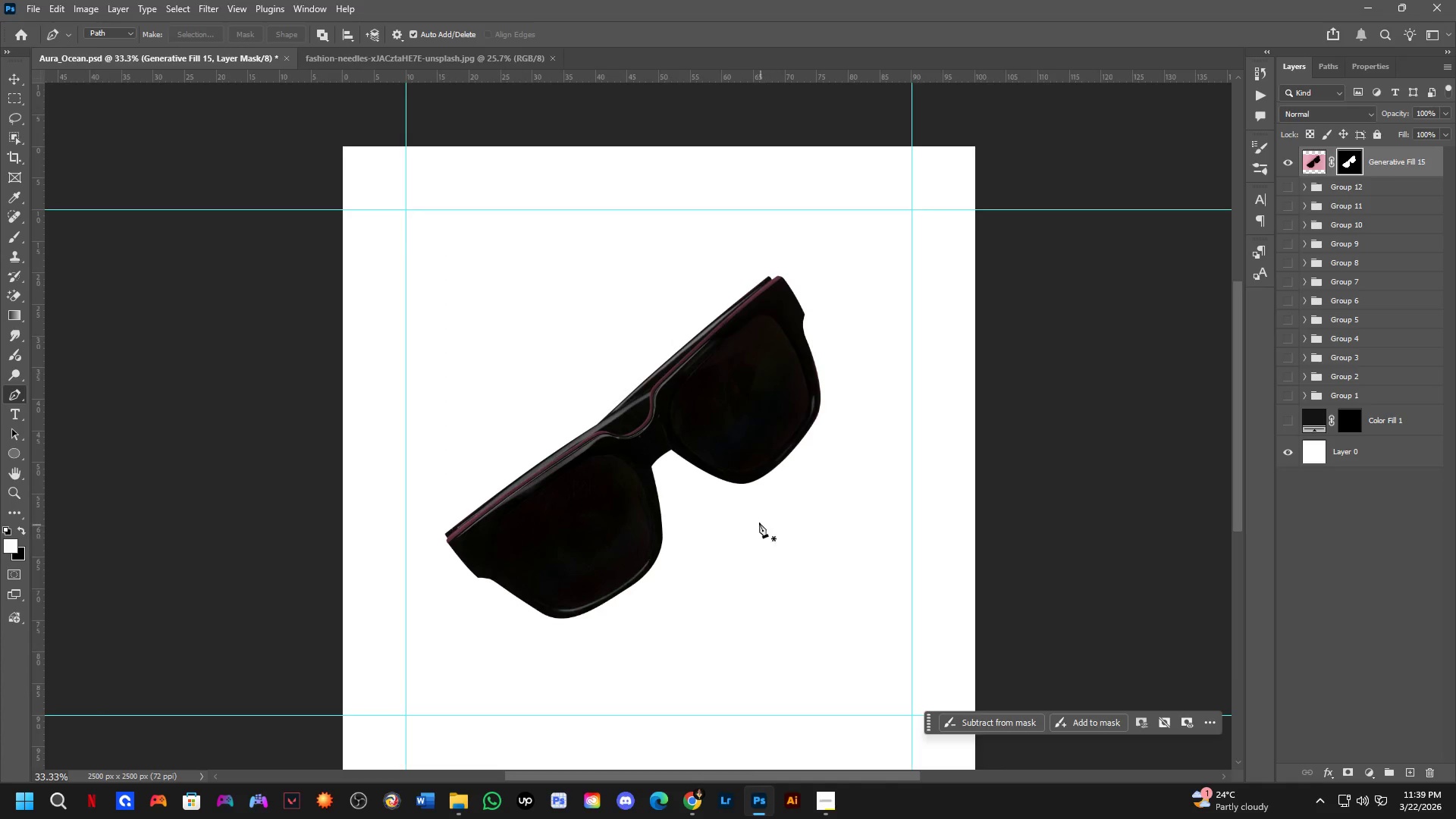 
scroll: coordinate [755, 505], scroll_direction: down, amount: 3.0
 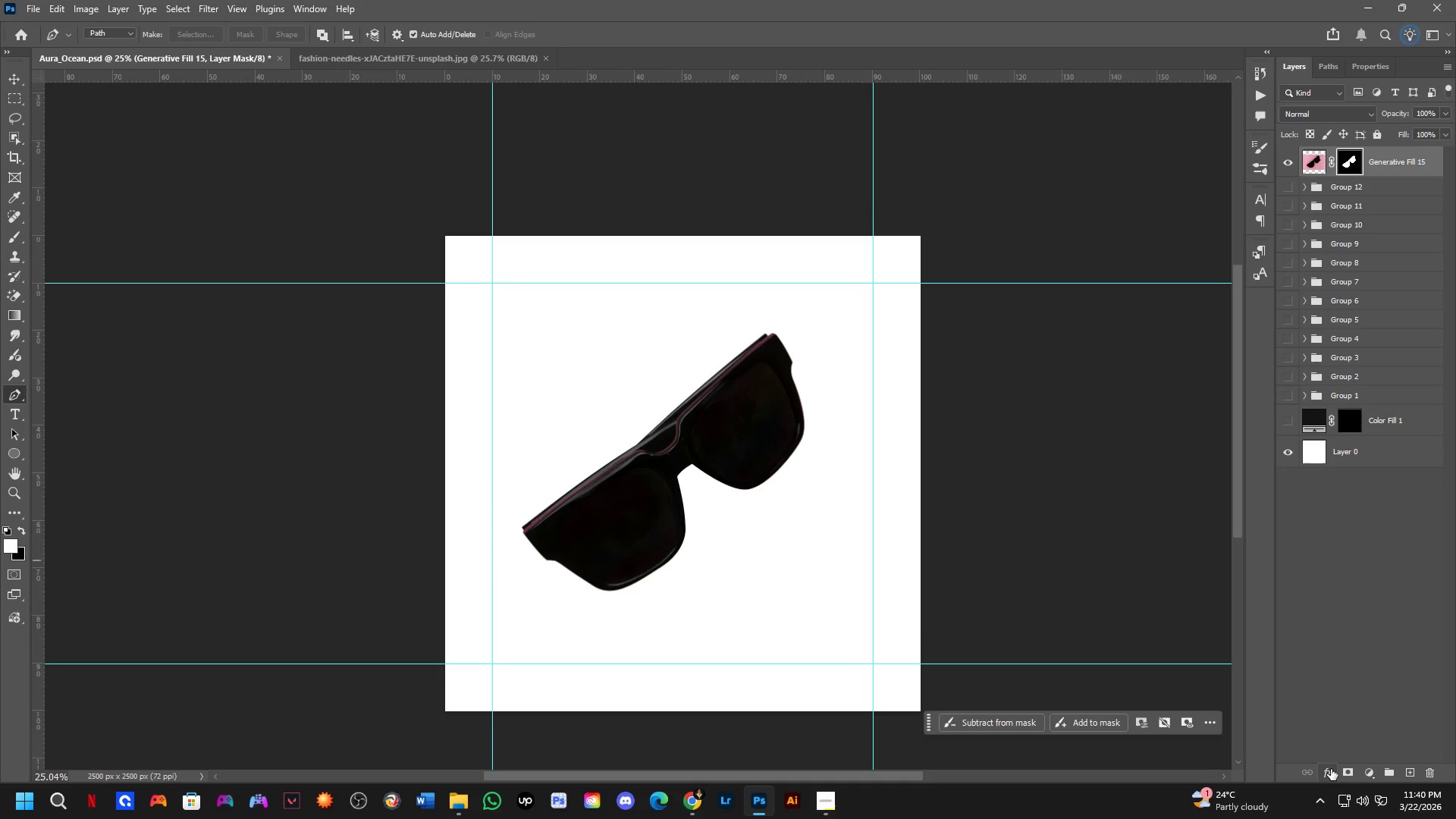 
left_click([1373, 777])
 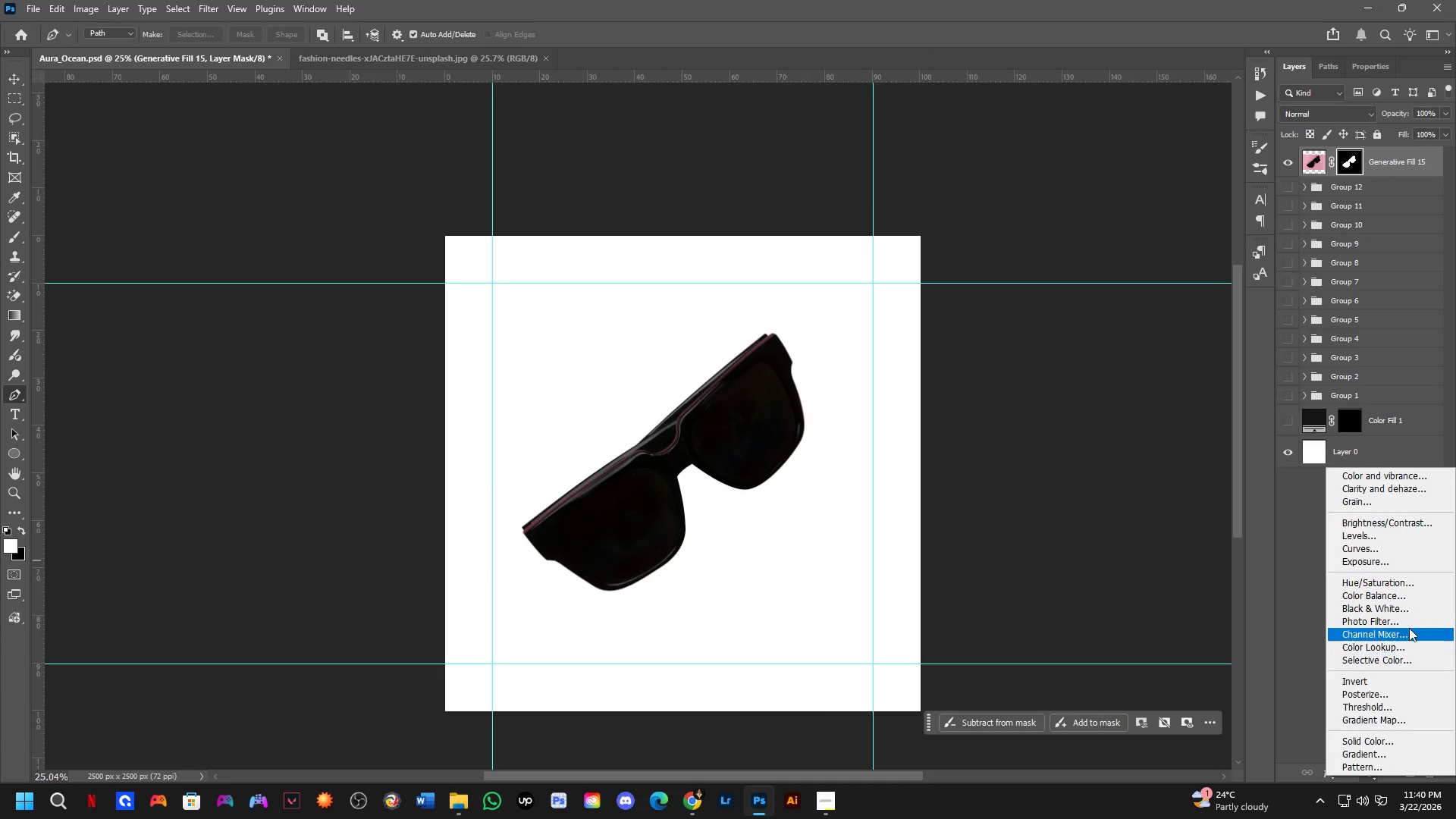 
left_click_drag(start_coordinate=[1410, 612], to_coordinate=[1412, 585])
 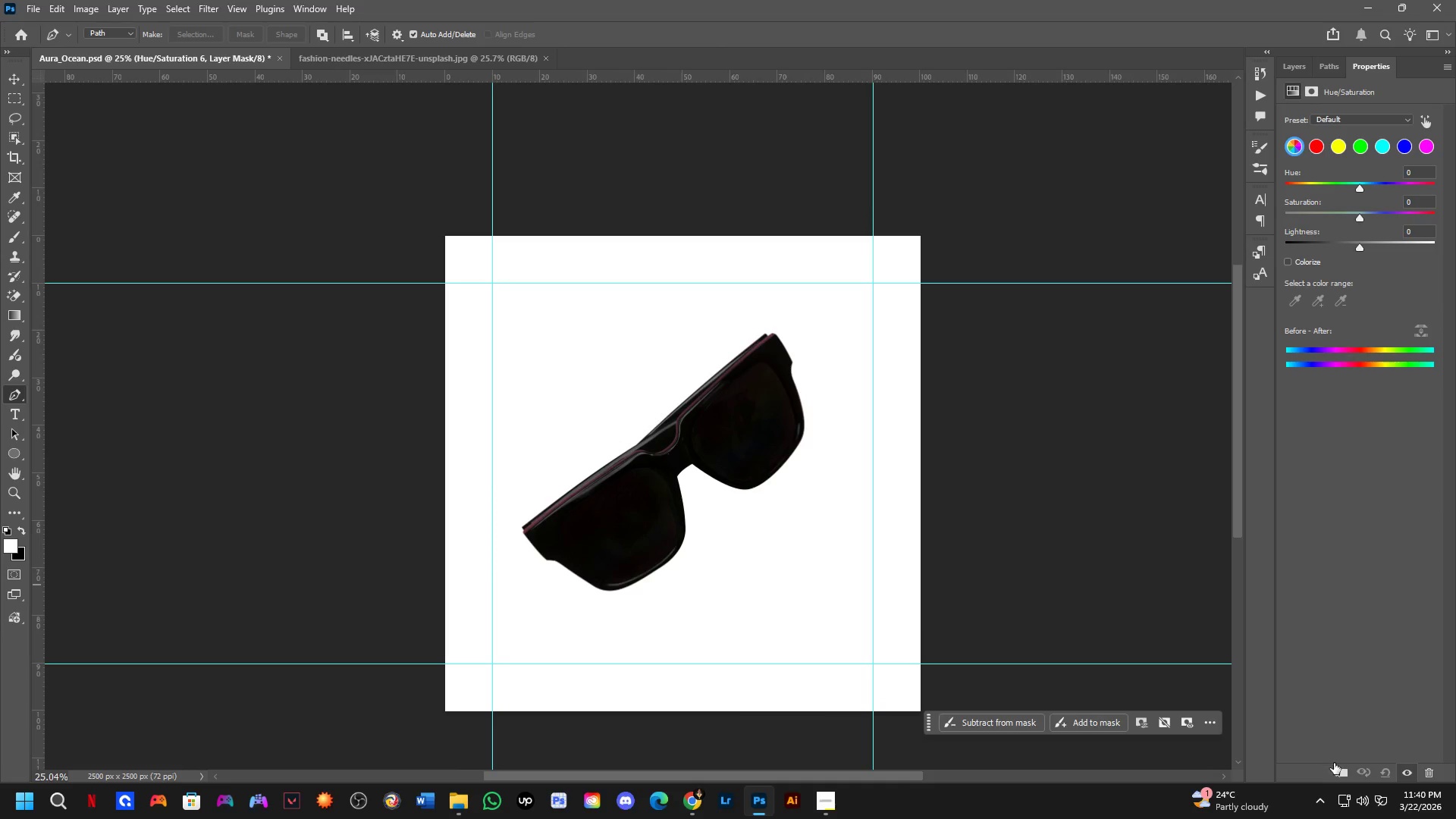 
left_click([1336, 766])
 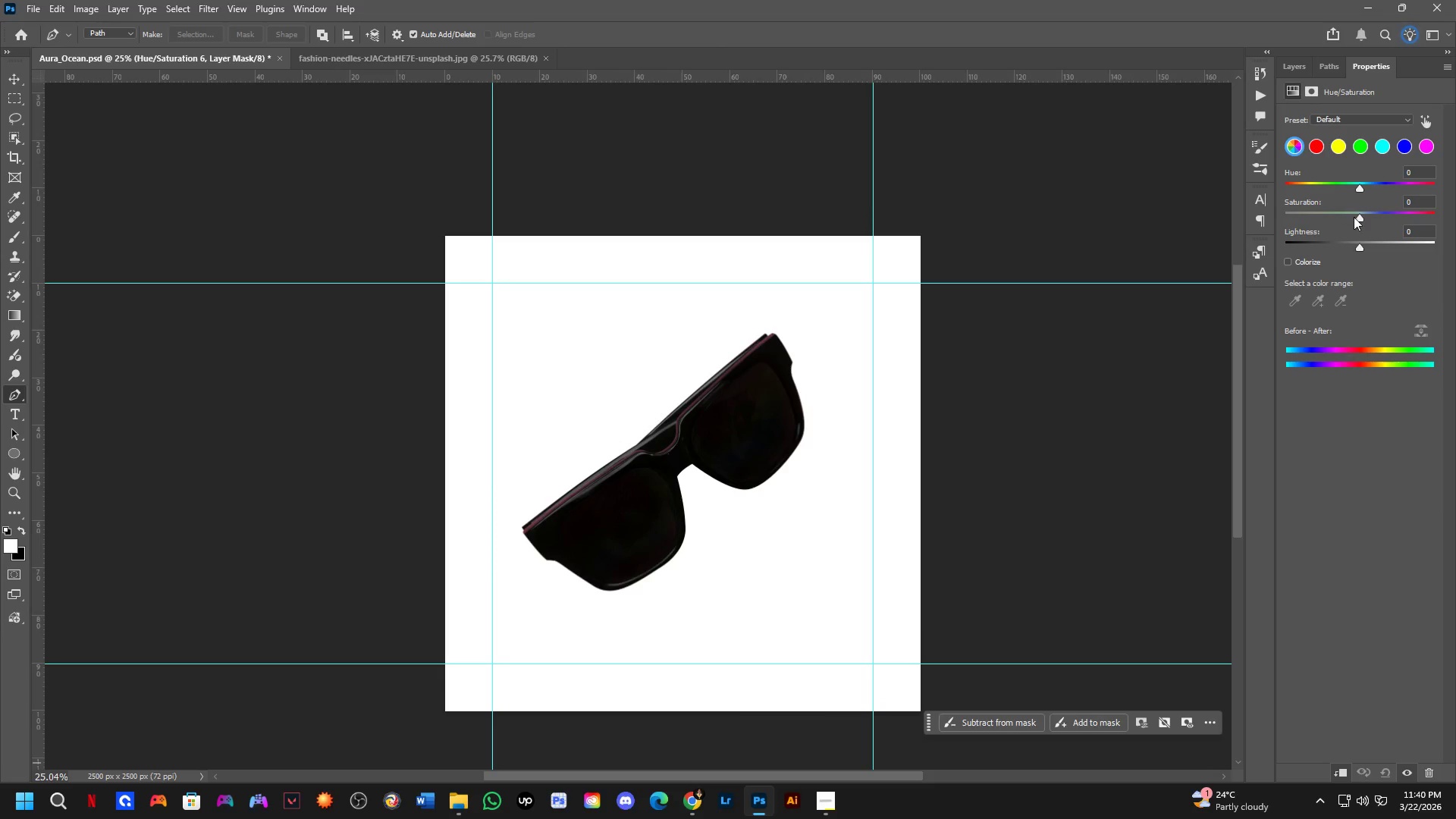 
left_click_drag(start_coordinate=[1354, 218], to_coordinate=[1247, 233])
 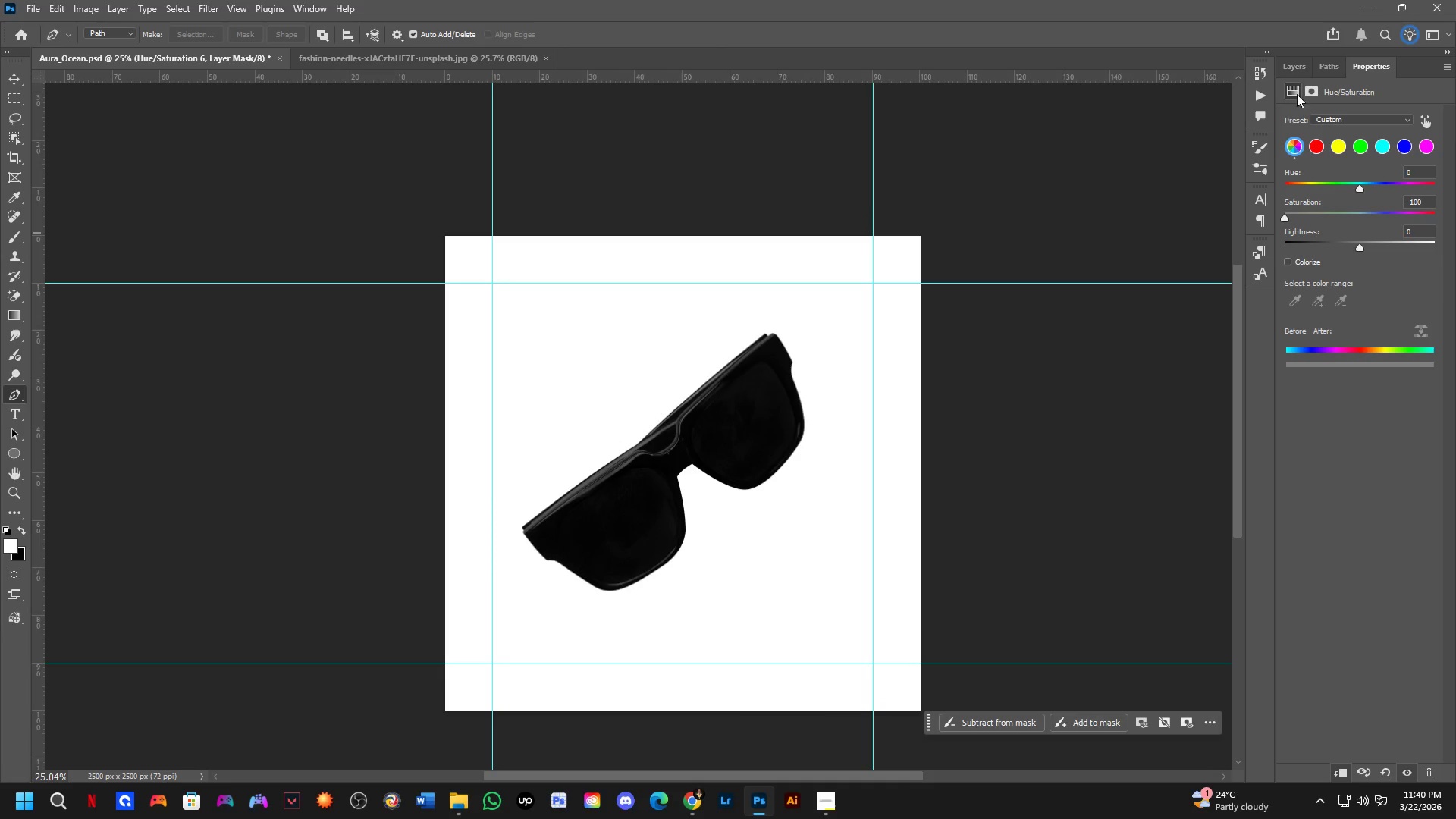 
left_click([1298, 76])
 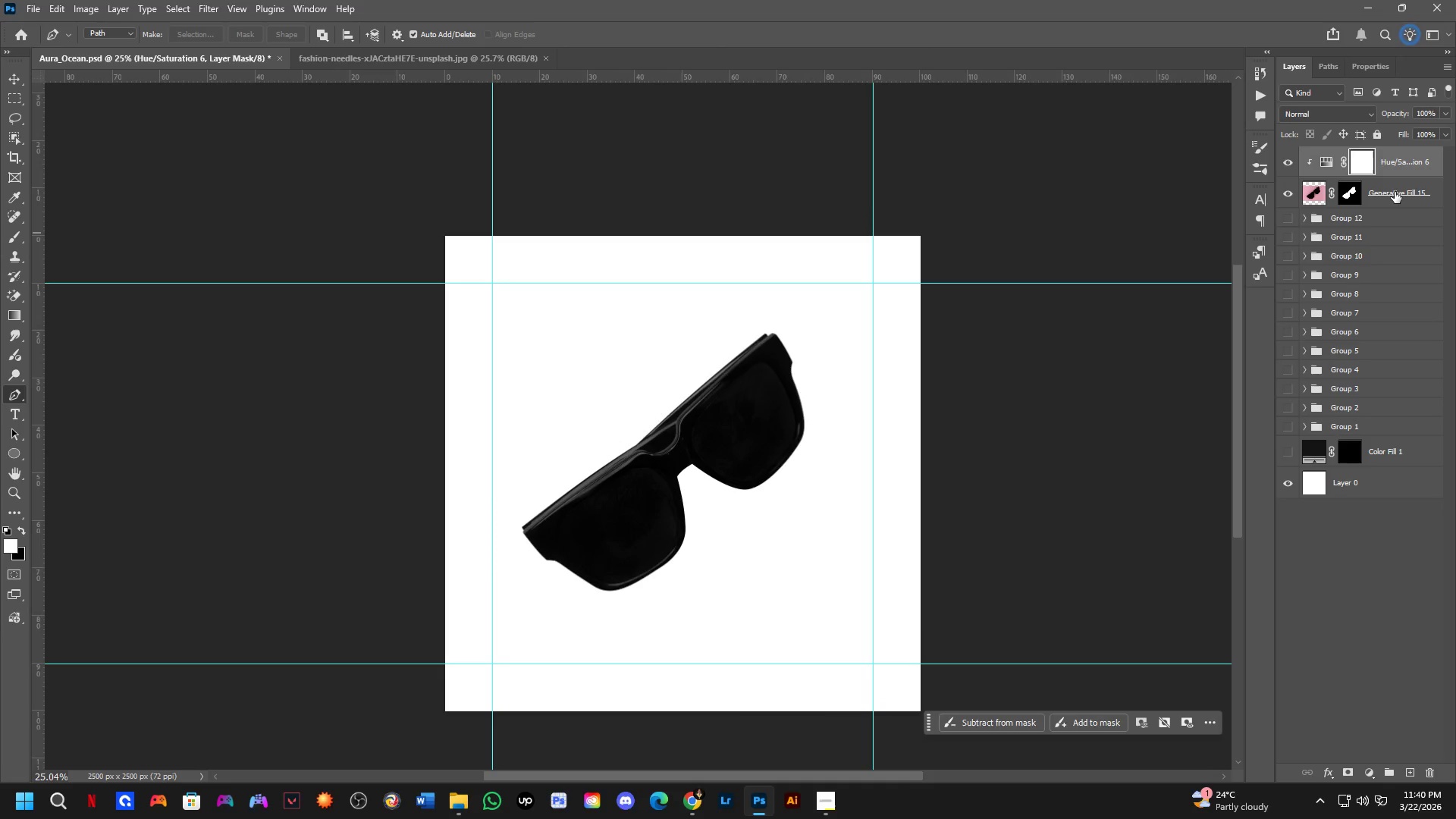 
left_click([1395, 192])
 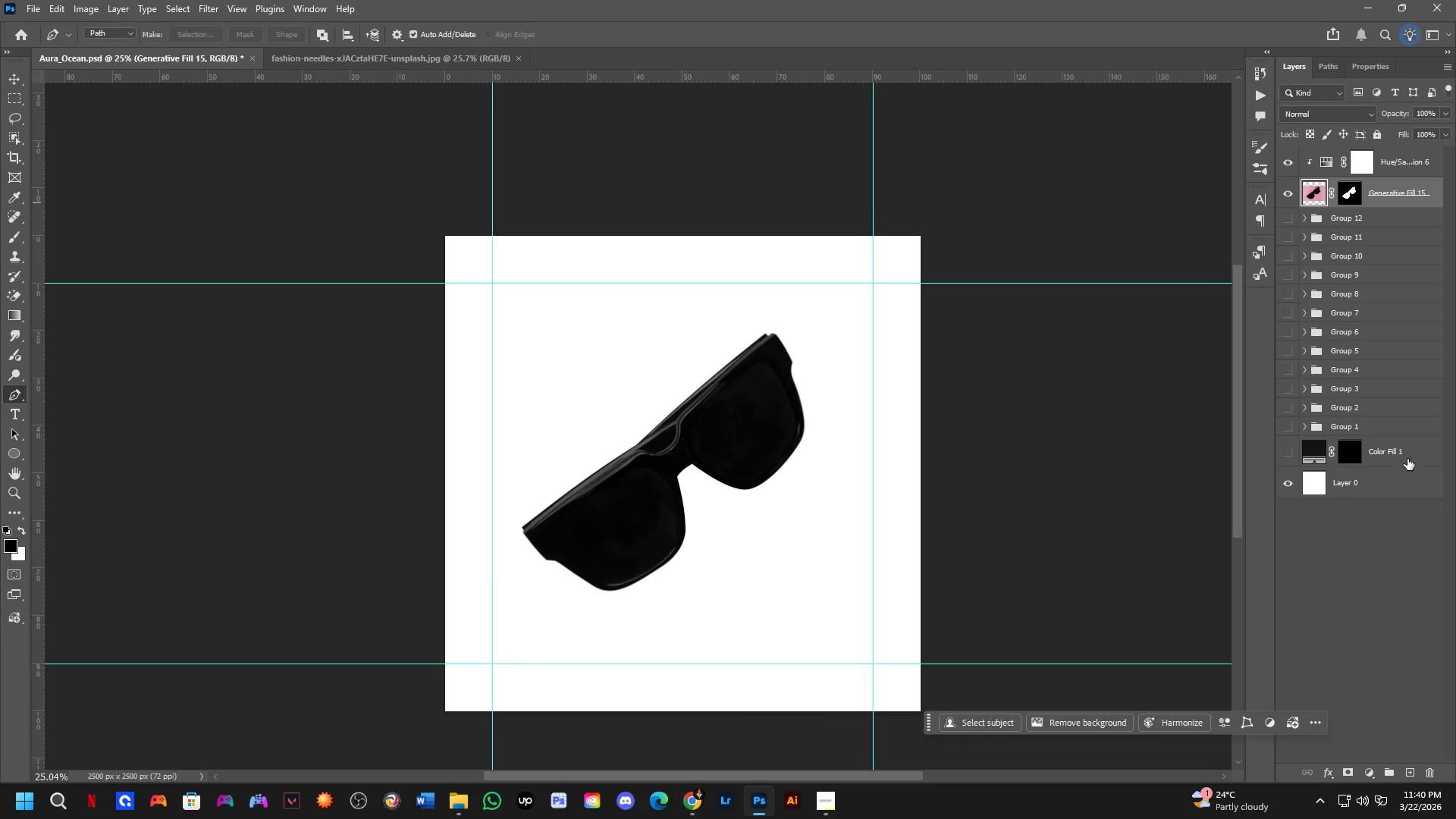 
hold_key(key=AltLeft, duration=0.31)
 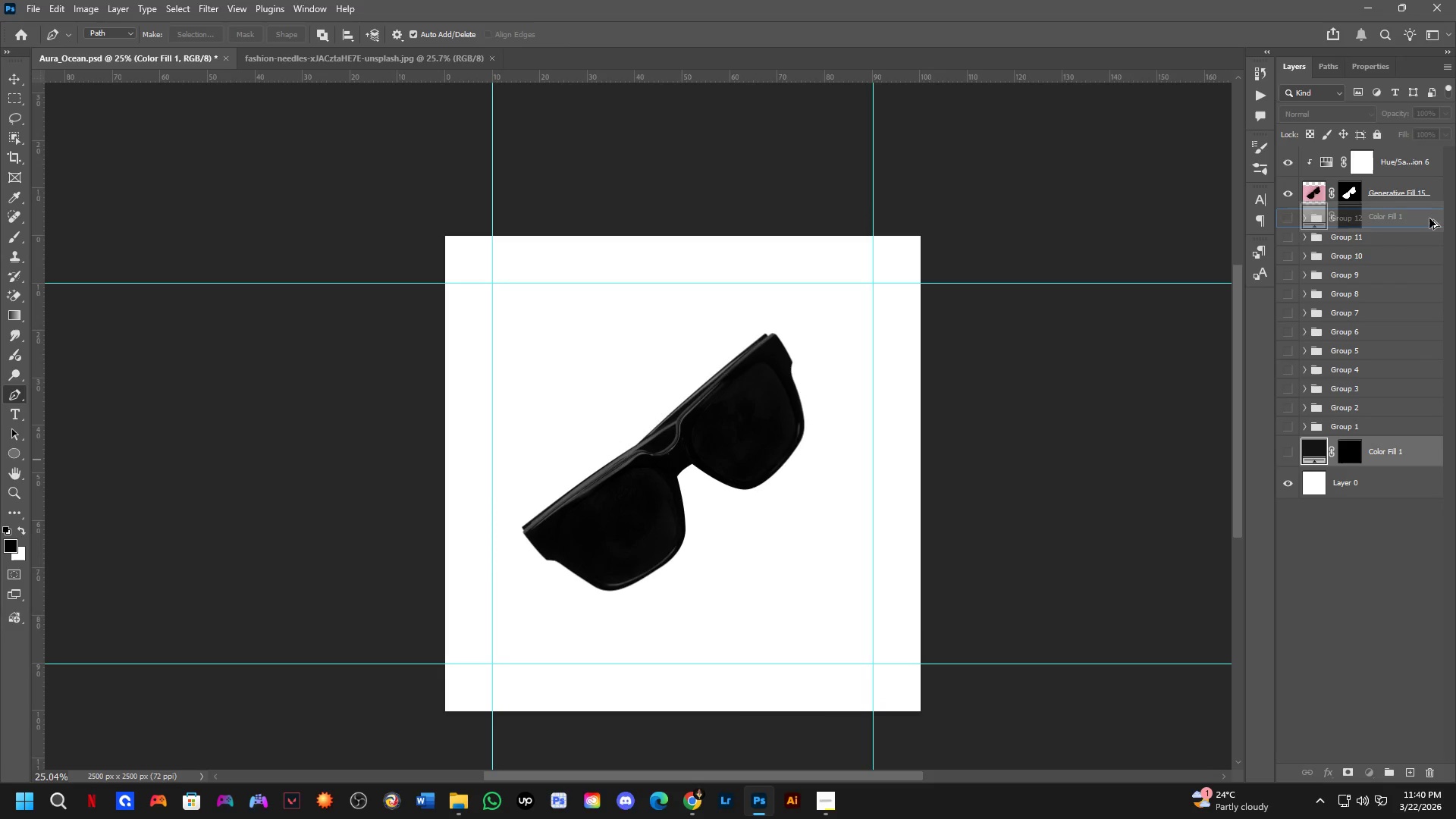 
key(Alt+Control+ControlLeft)
 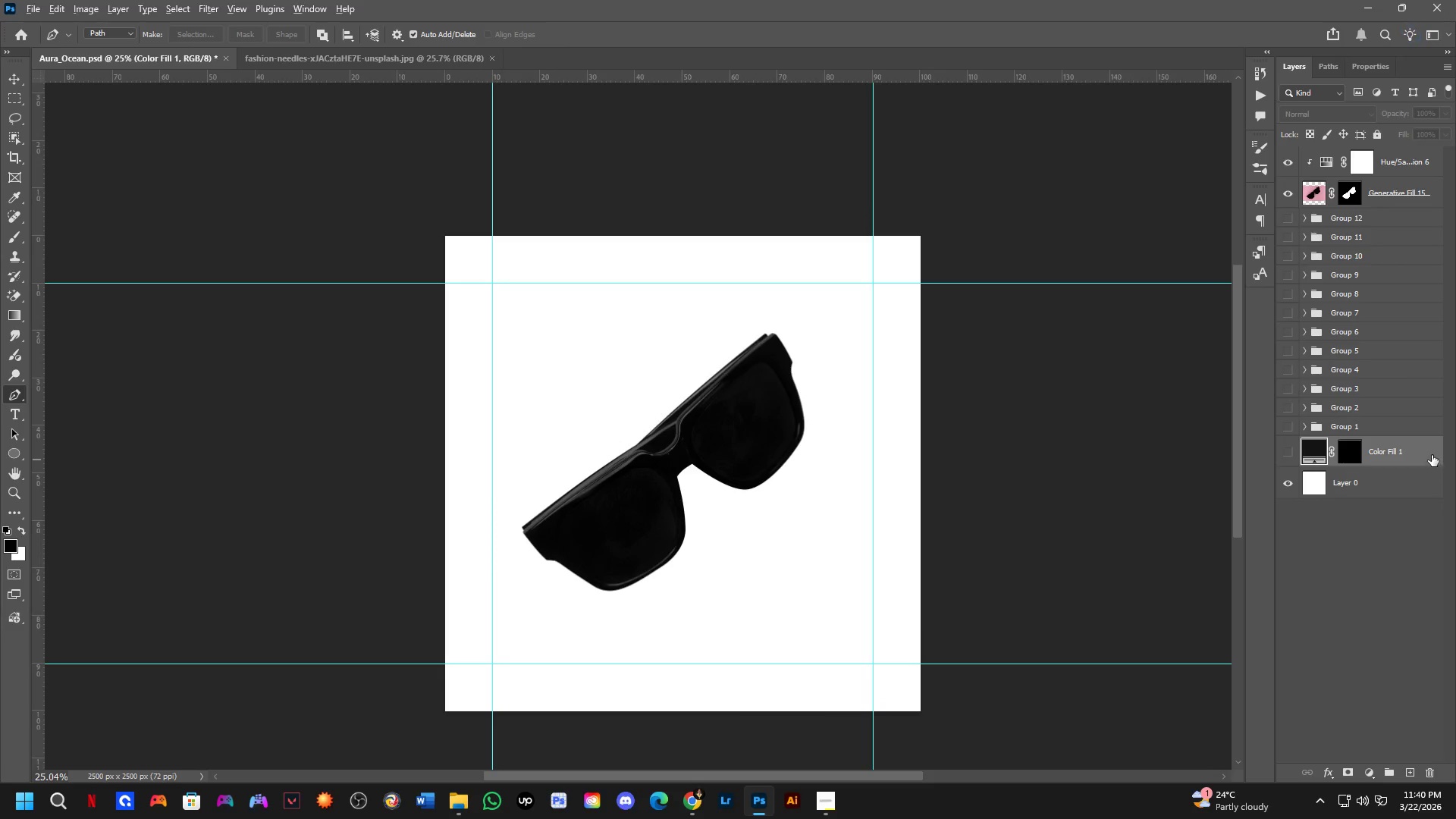 
left_click_drag(start_coordinate=[1432, 454], to_coordinate=[1430, 202])
 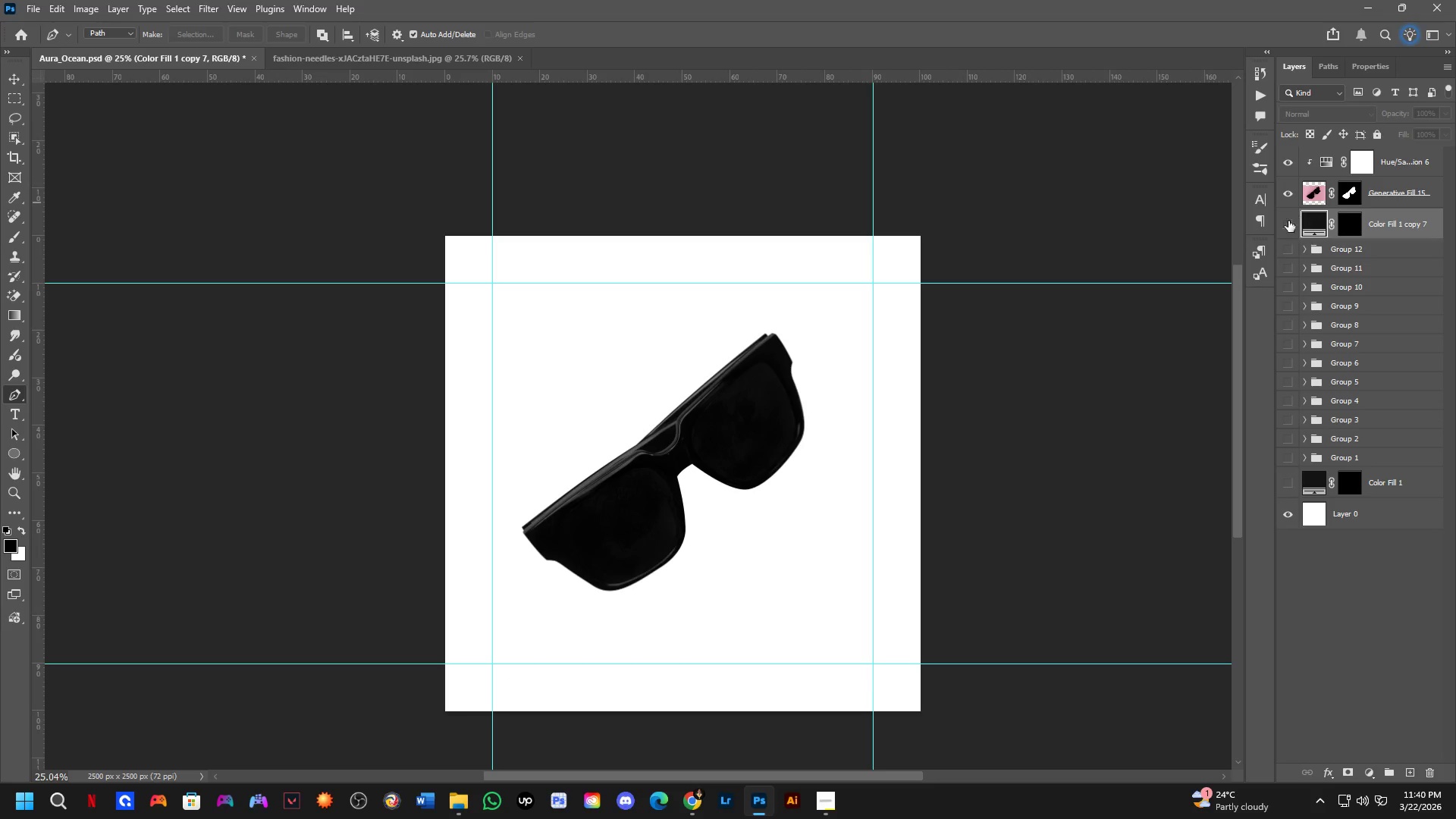 
left_click([1285, 221])
 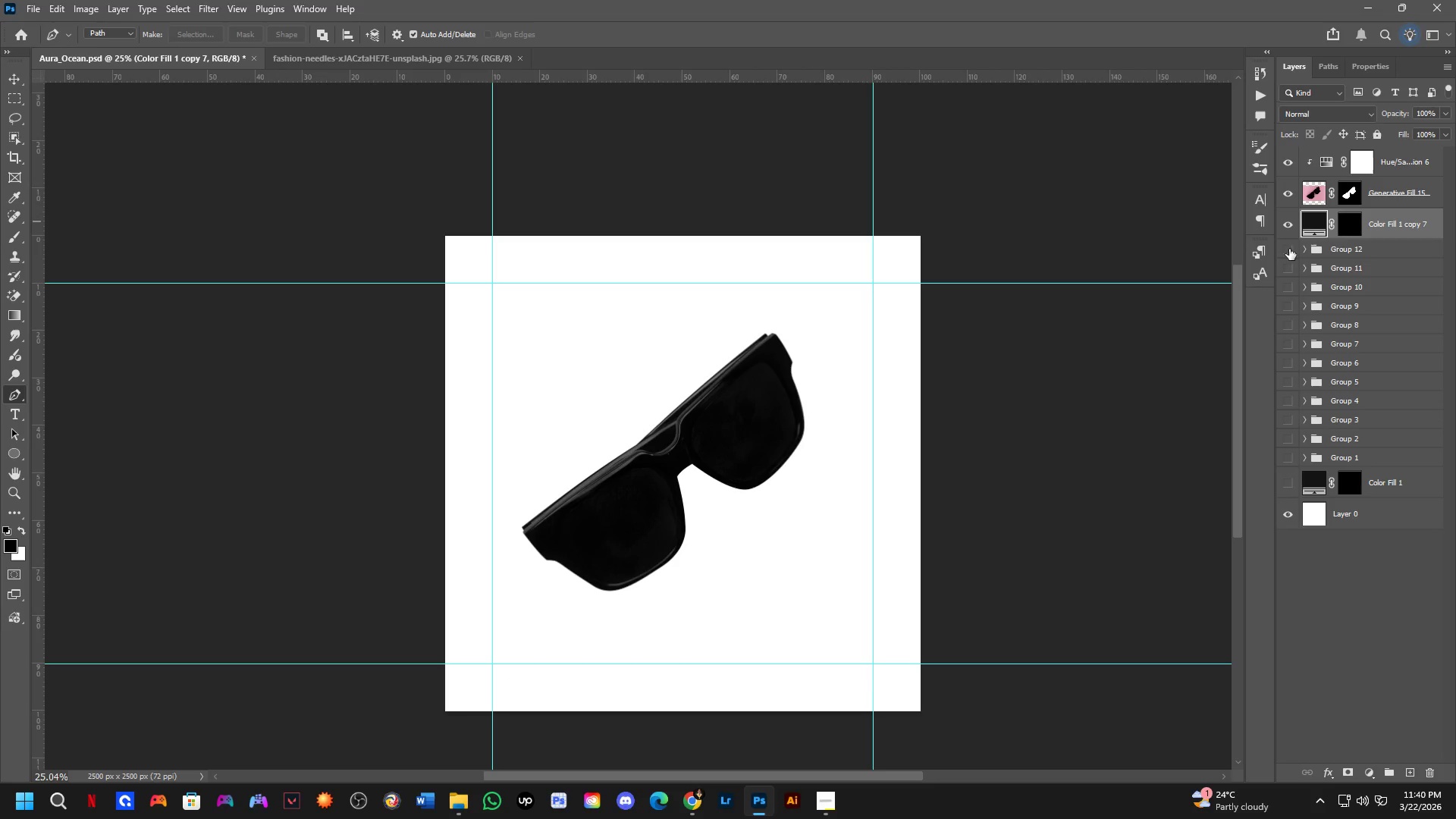 
left_click([1420, 192])
 